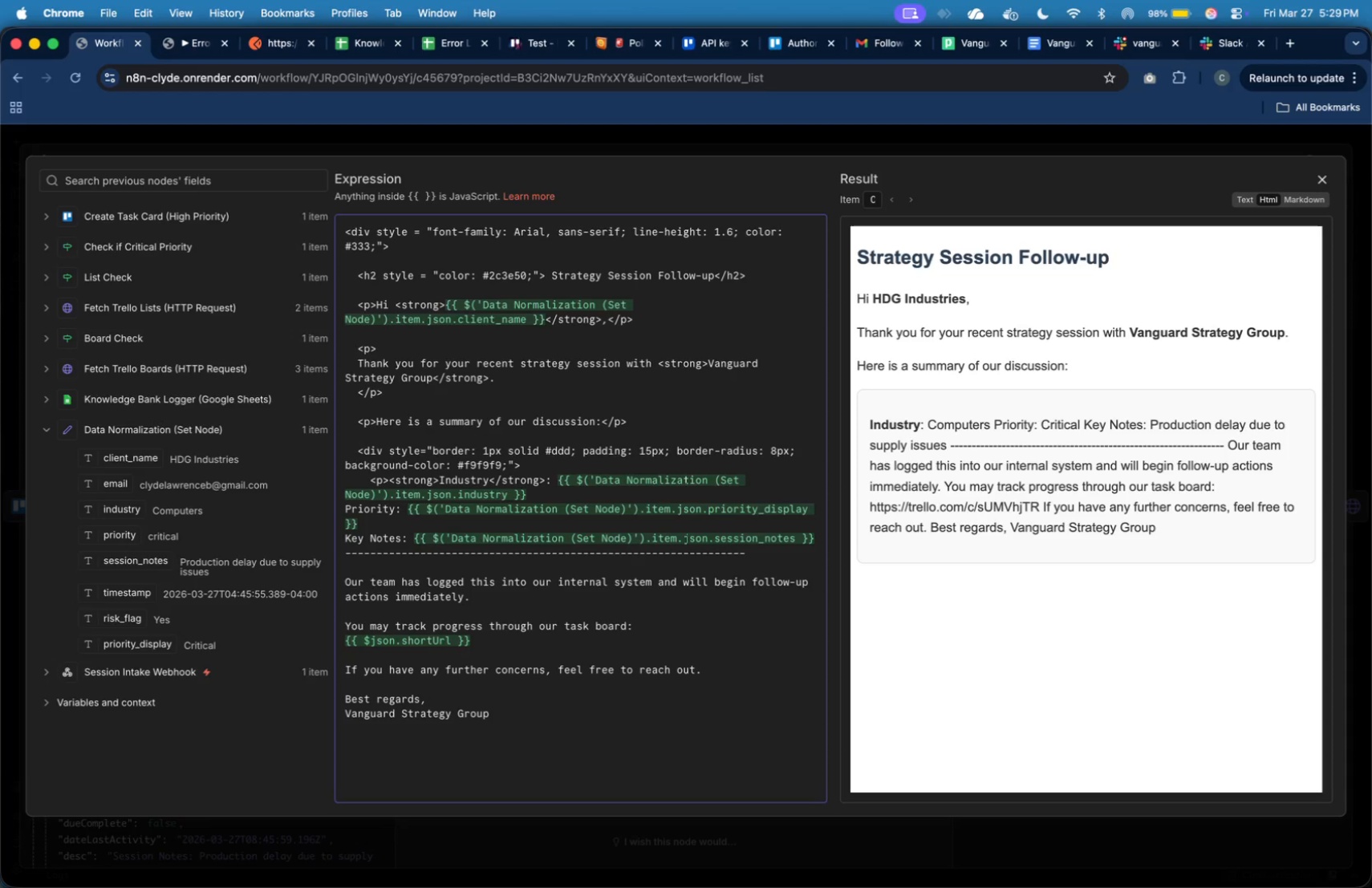 
key(Tab)
 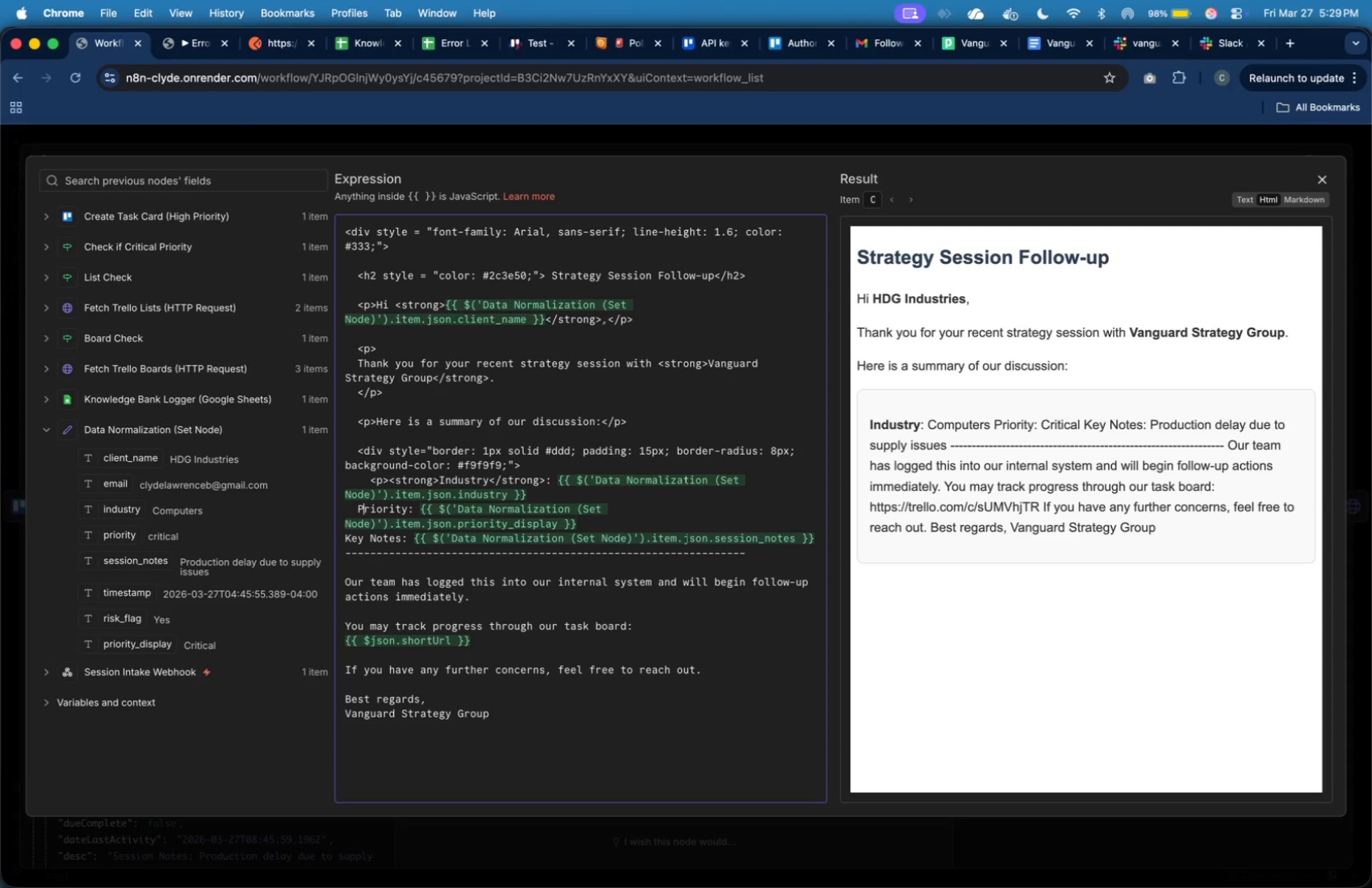 
key(ArrowLeft)
 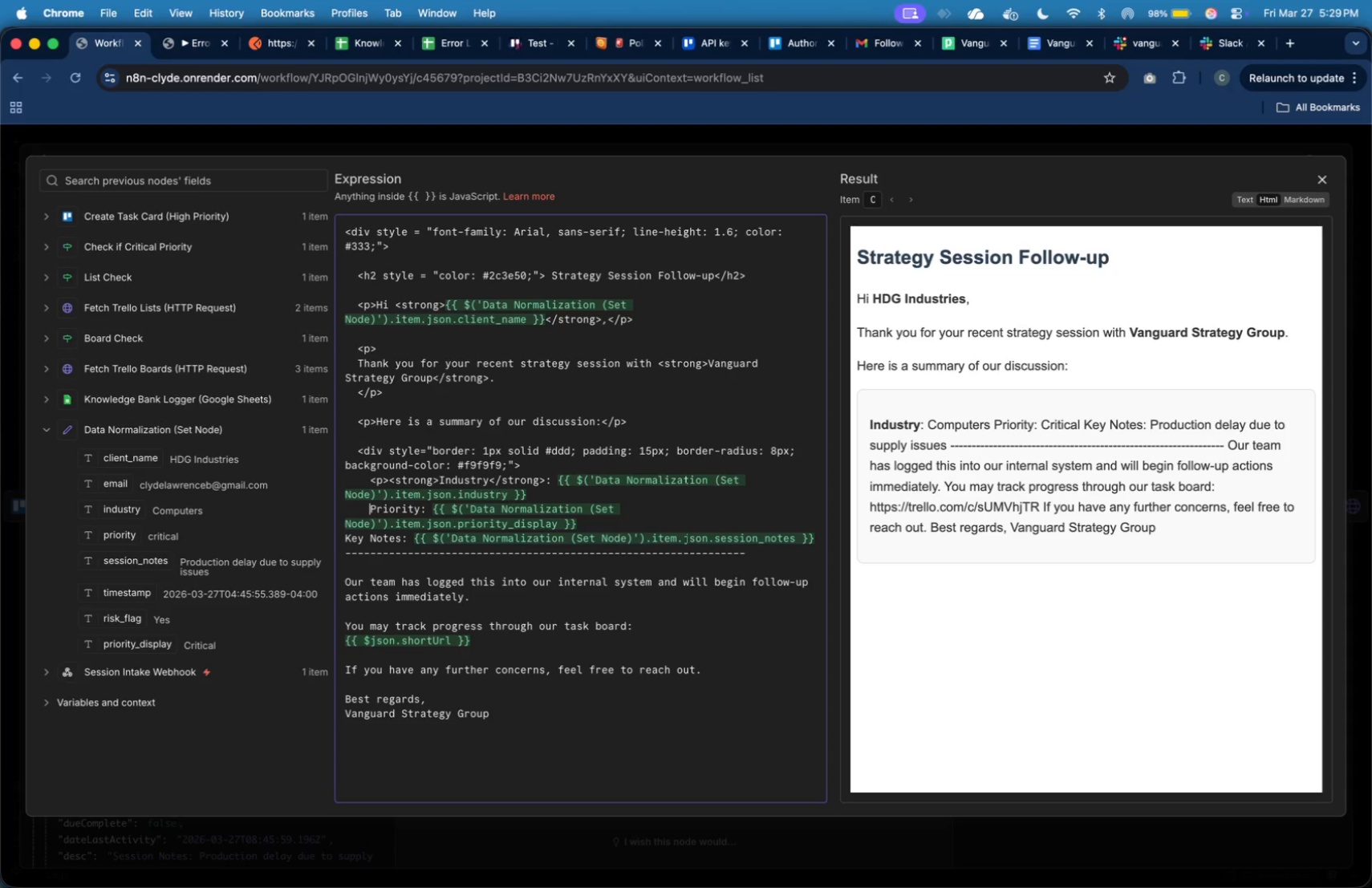 
key(Tab)
type(<p><strong>)
 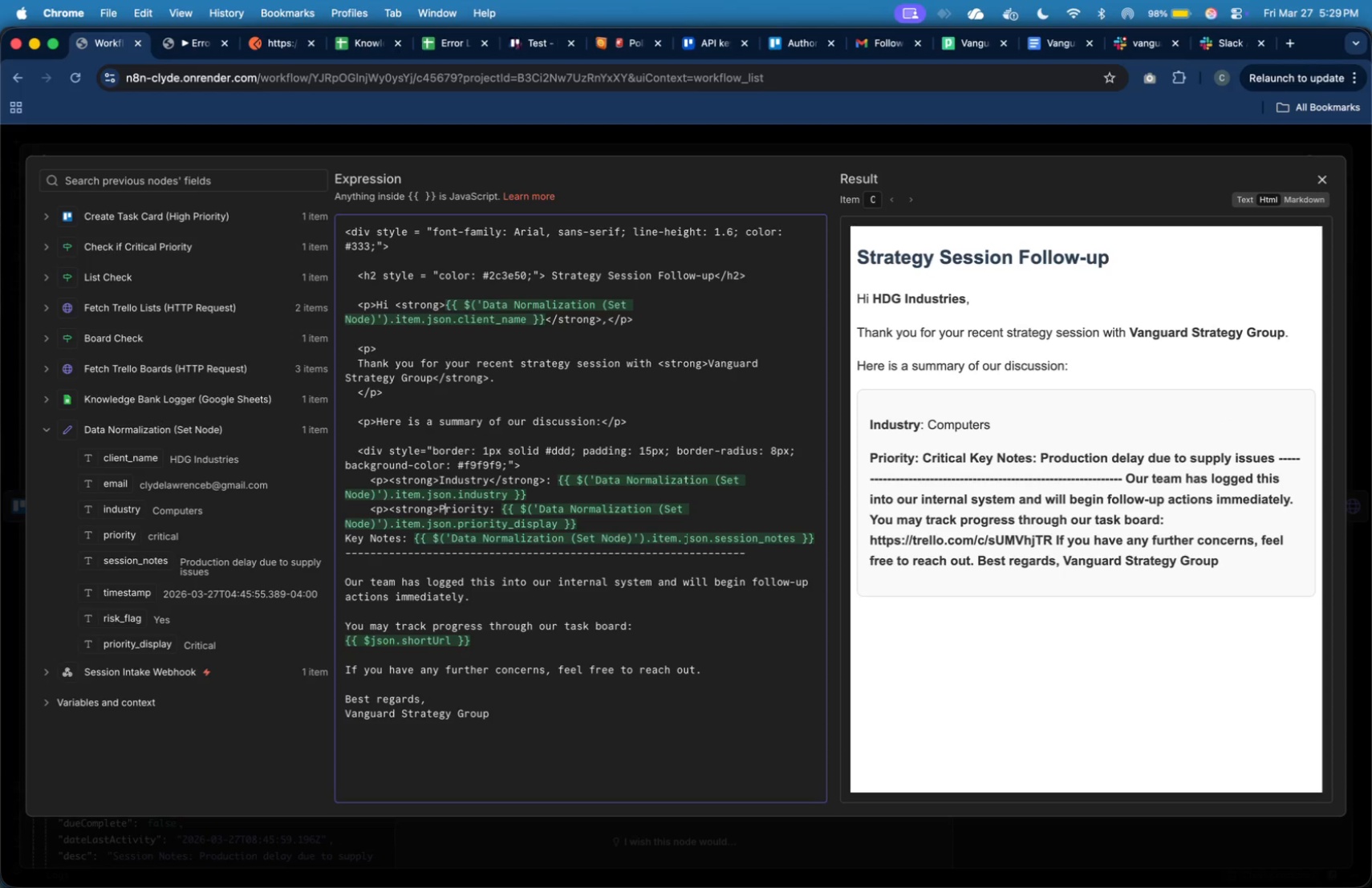 
 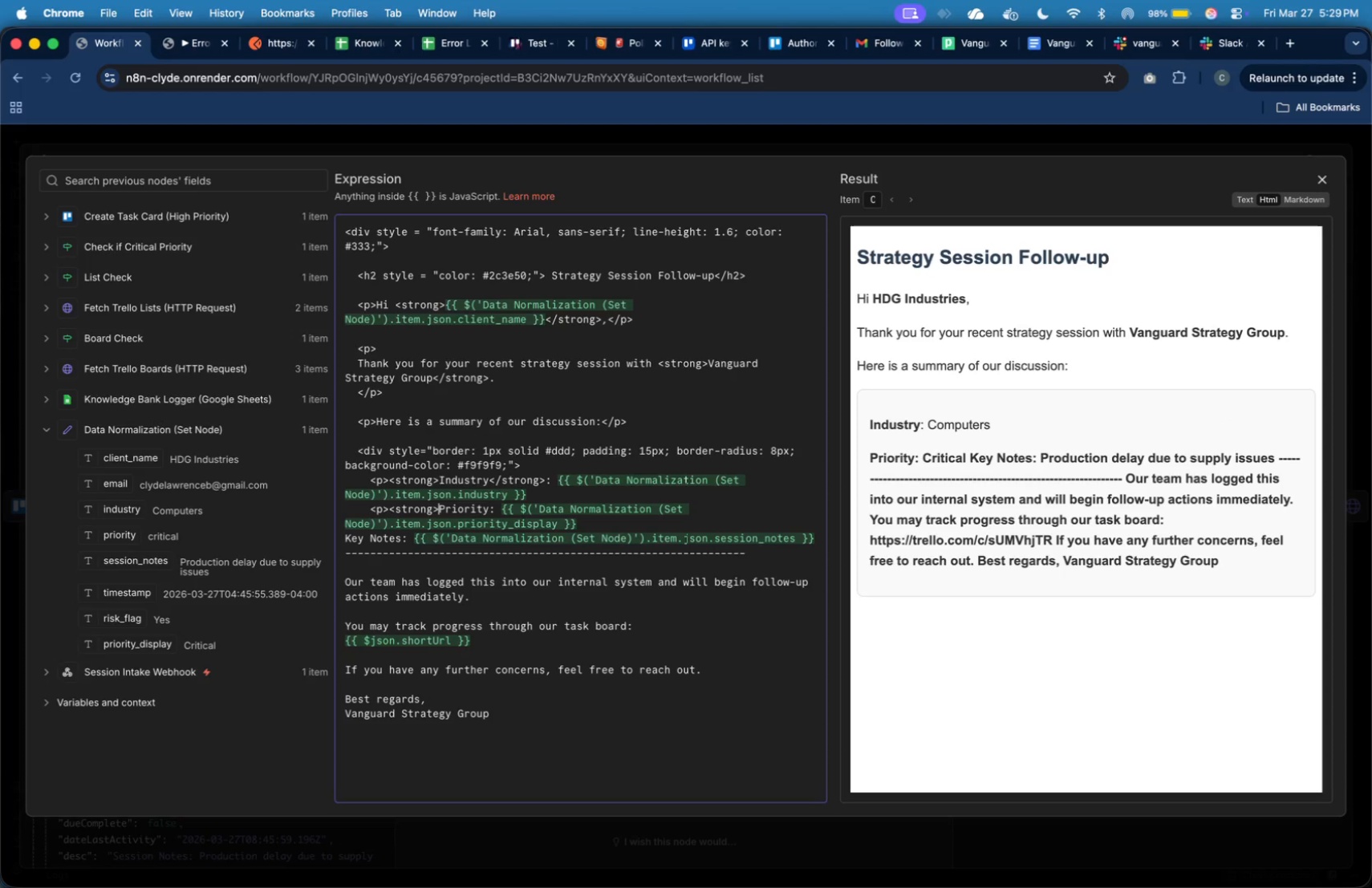 
key(ArrowRight)
 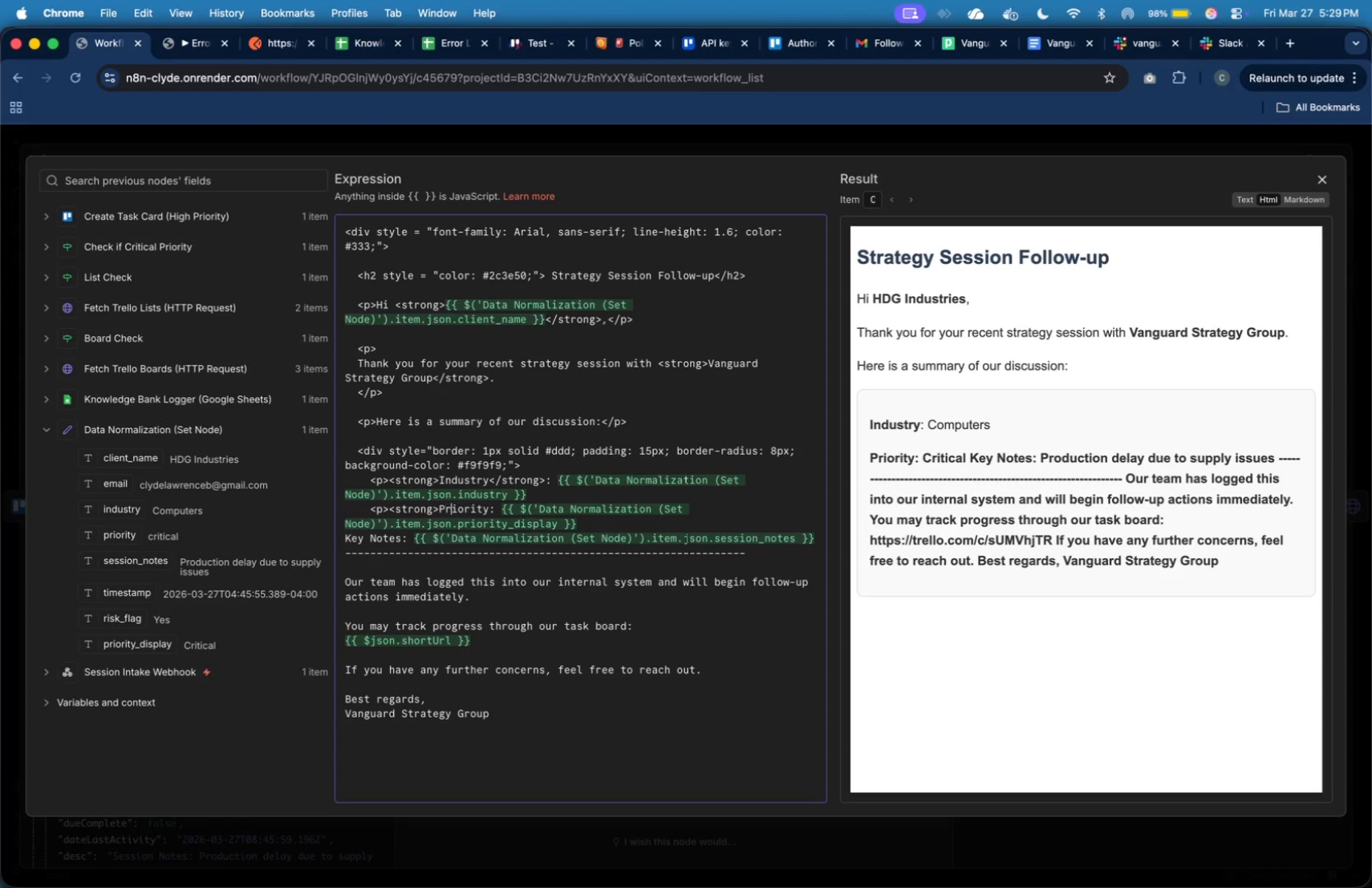 
hold_key(key=ArrowRight, duration=1.51)
 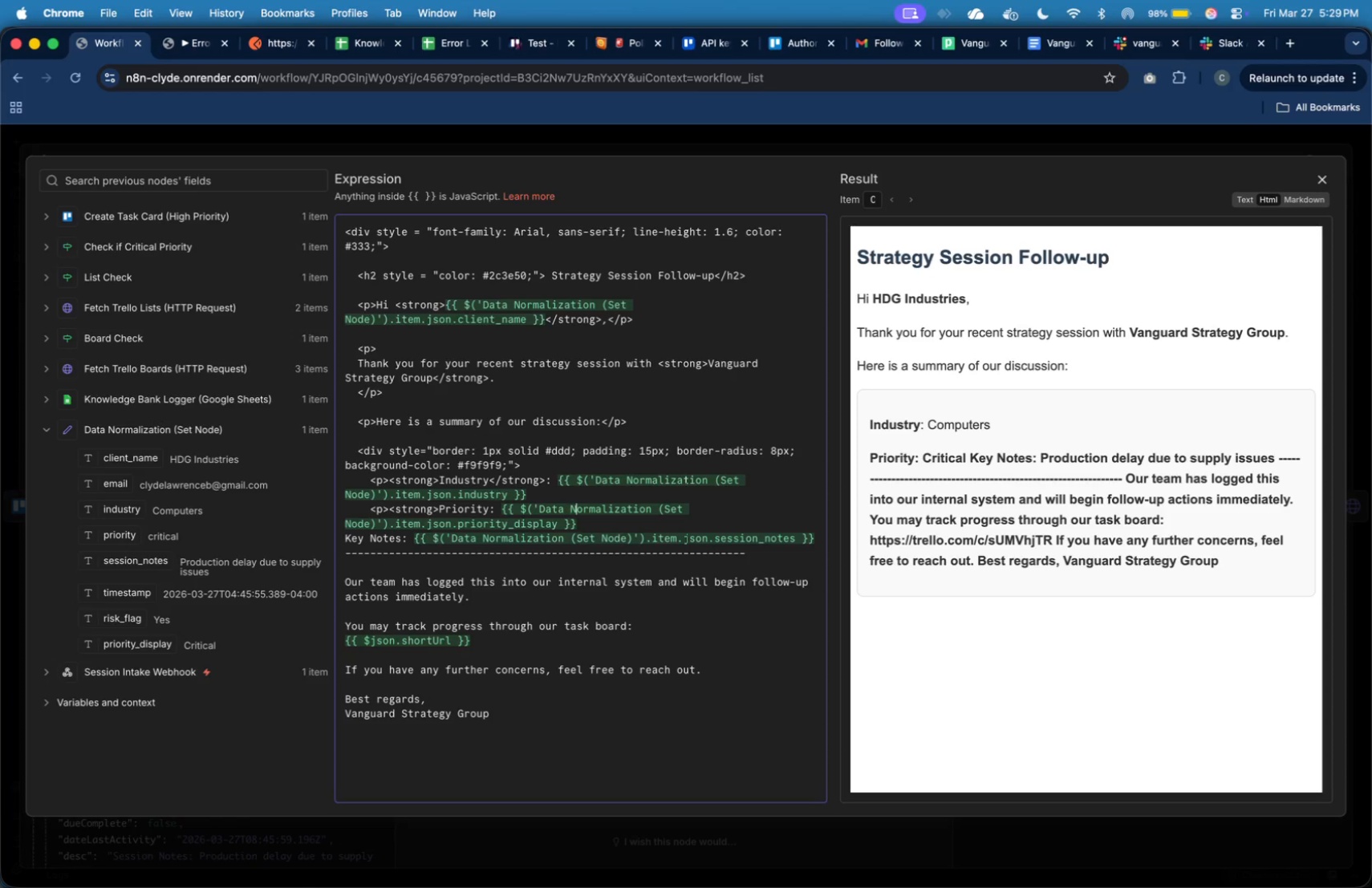 
hold_key(key=ArrowRight, duration=0.61)
 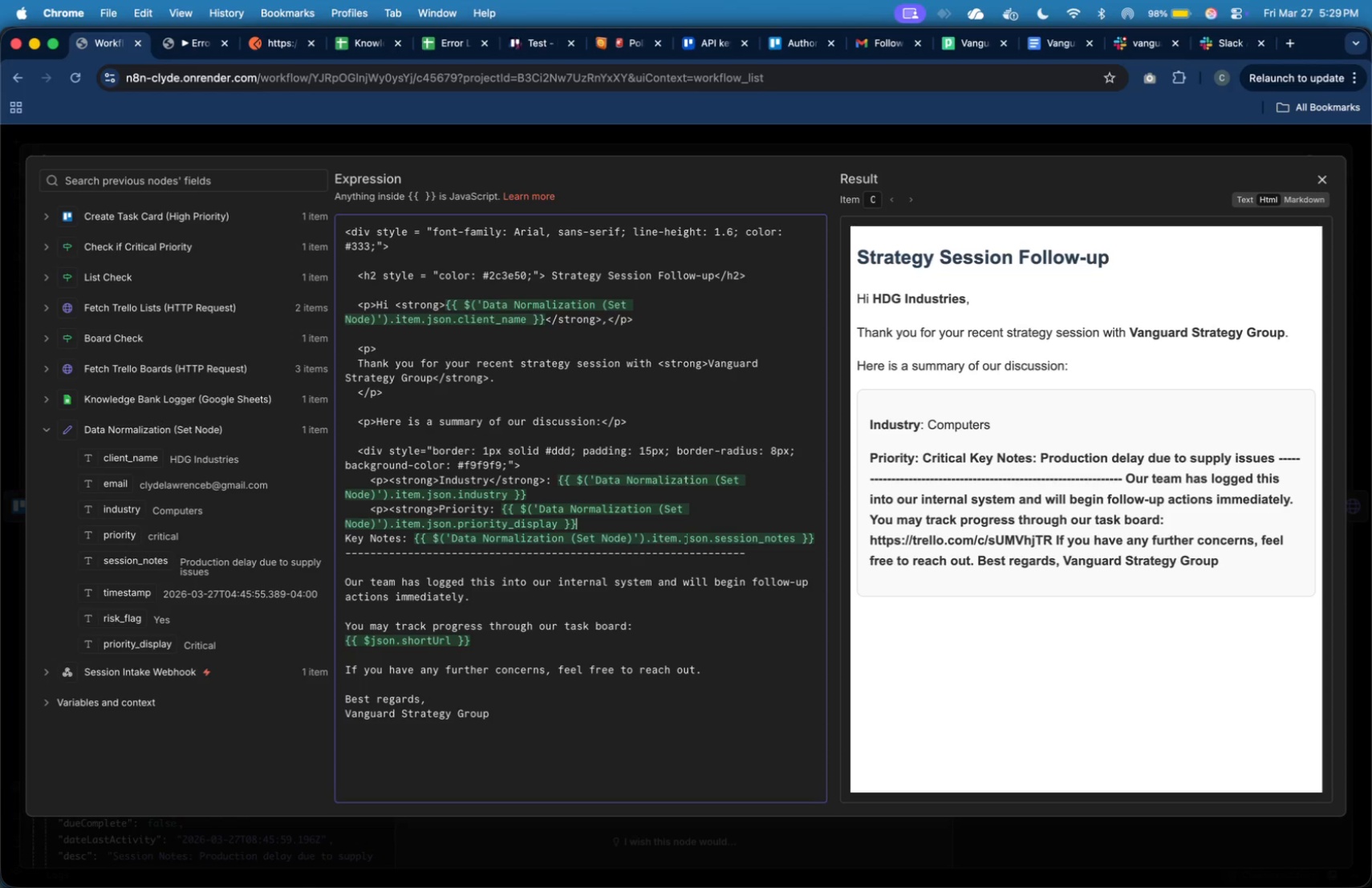 
key(ArrowDown)
 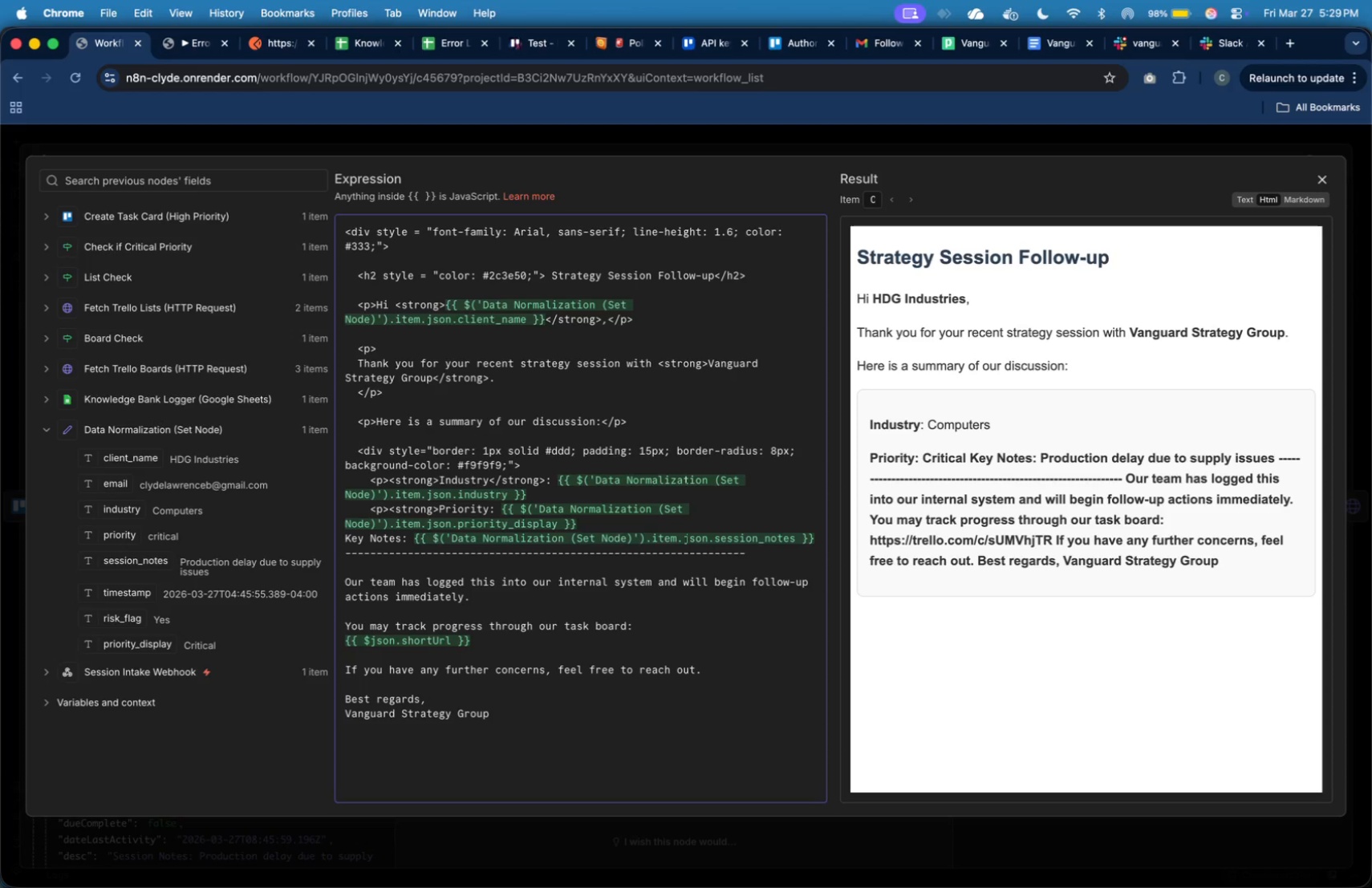 
hold_key(key=ArrowLeft, duration=1.51)
 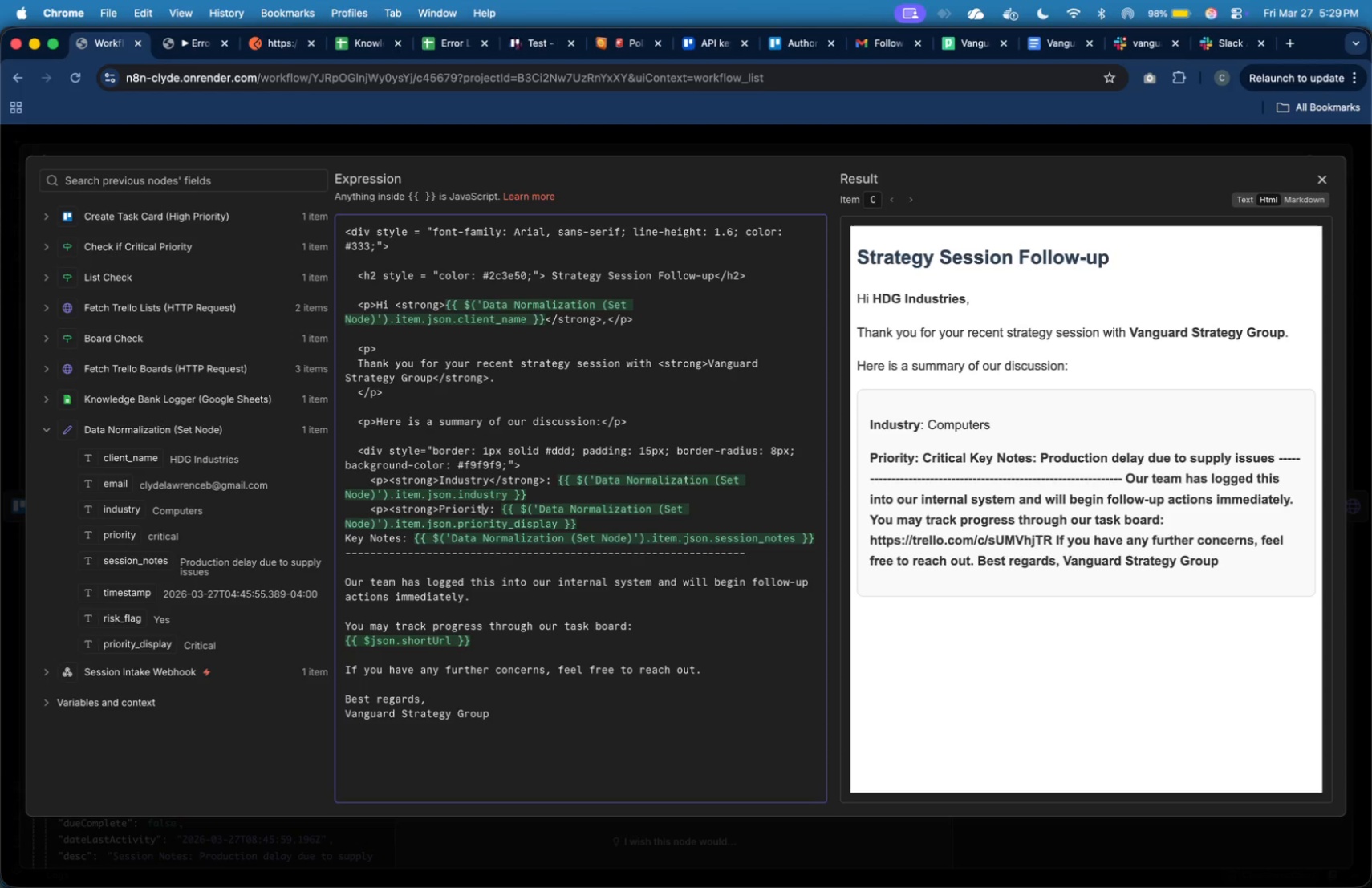 
key(ArrowLeft)
 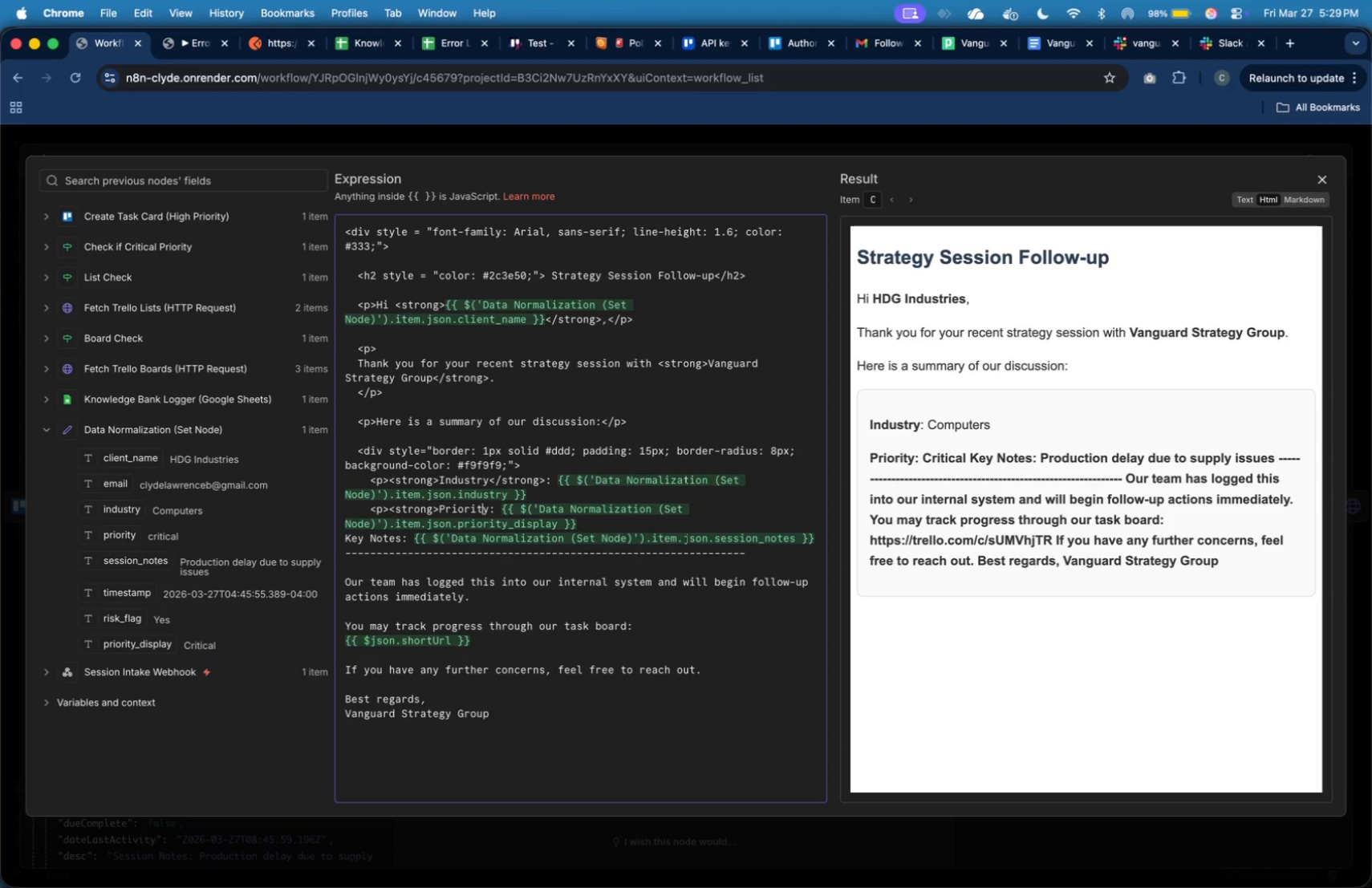 
key(ArrowUp)
 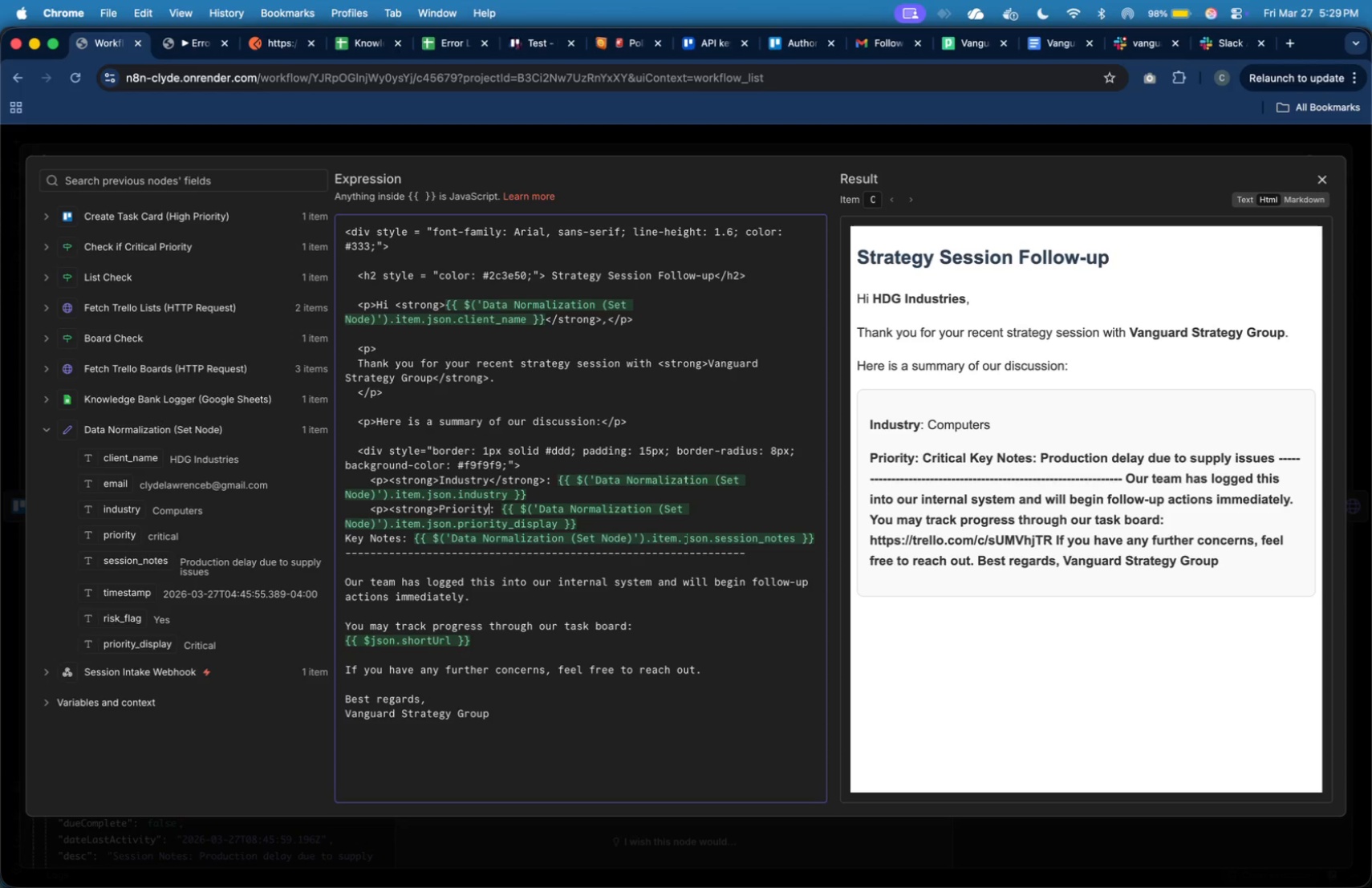 
key(ArrowRight)
 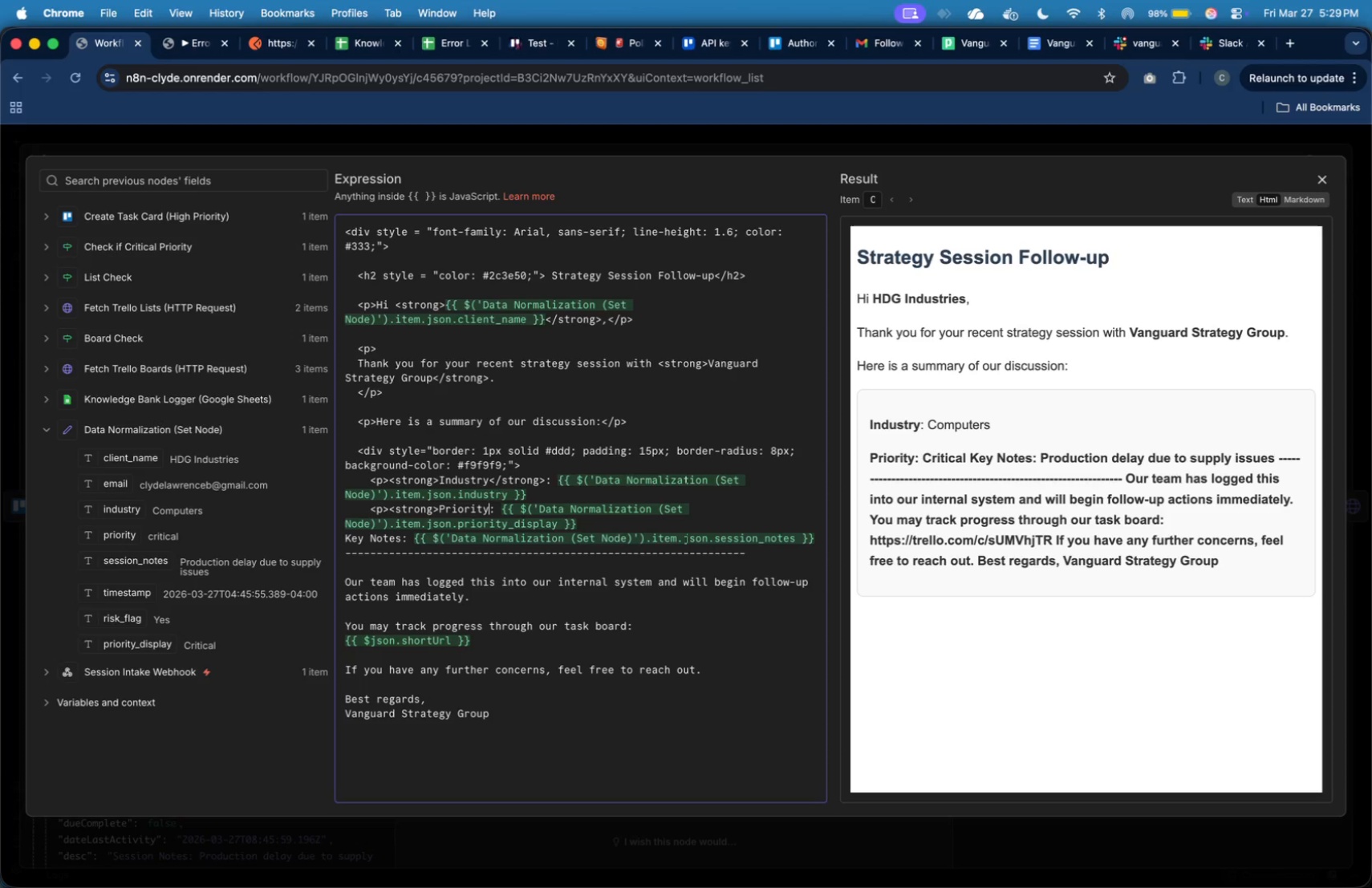 
type(</strong>)
 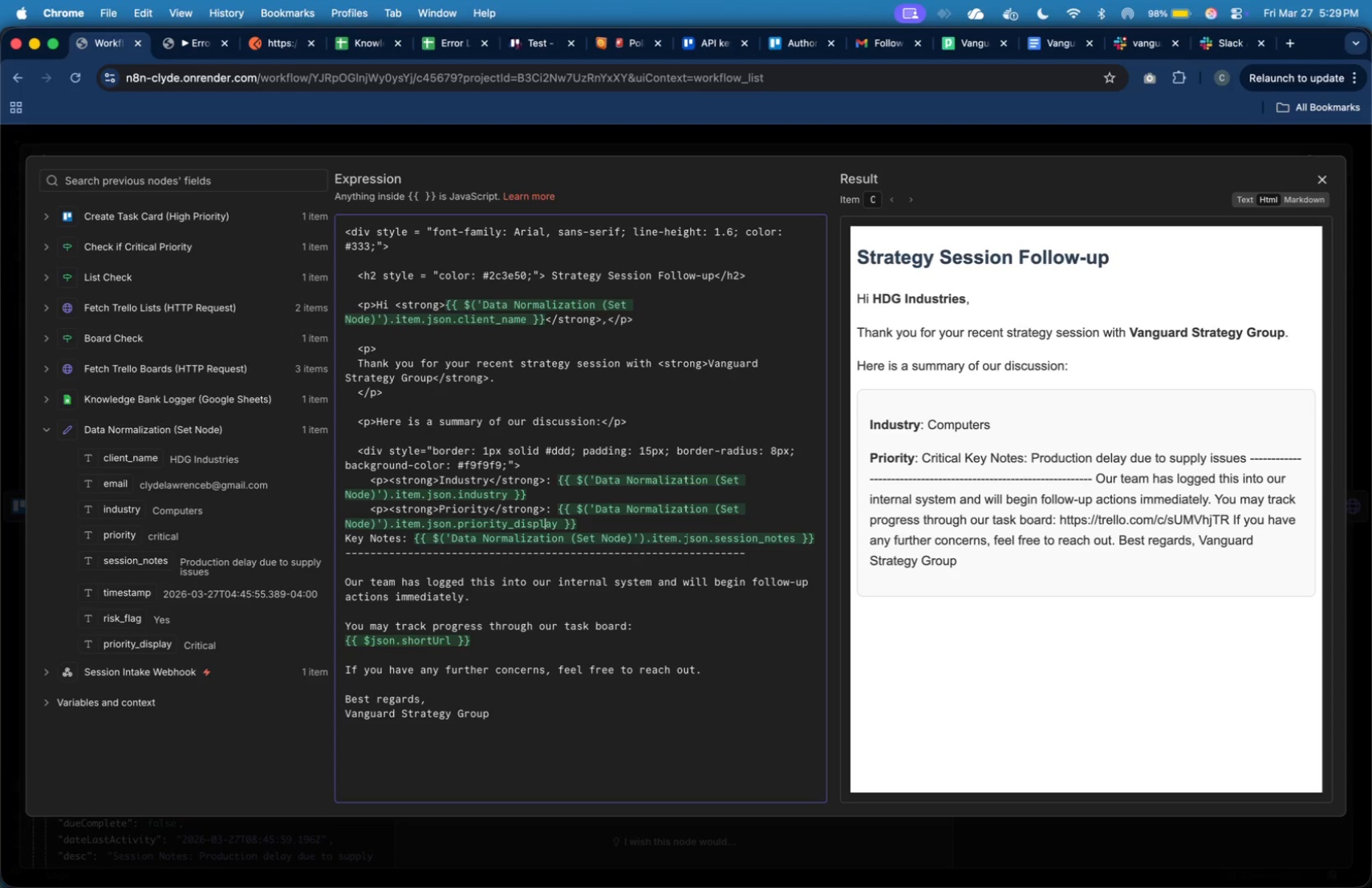 
 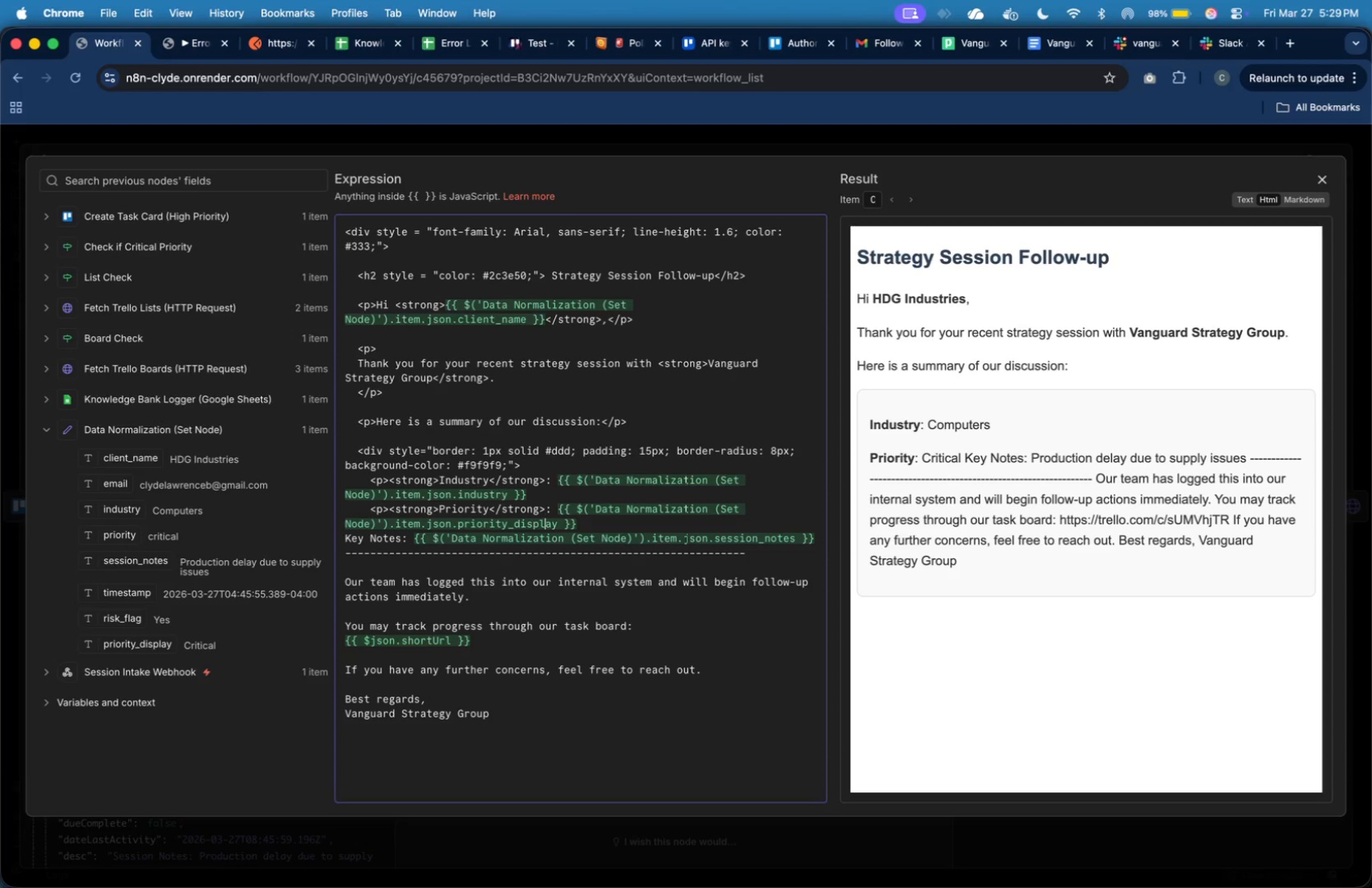 
key(ArrowDown)
 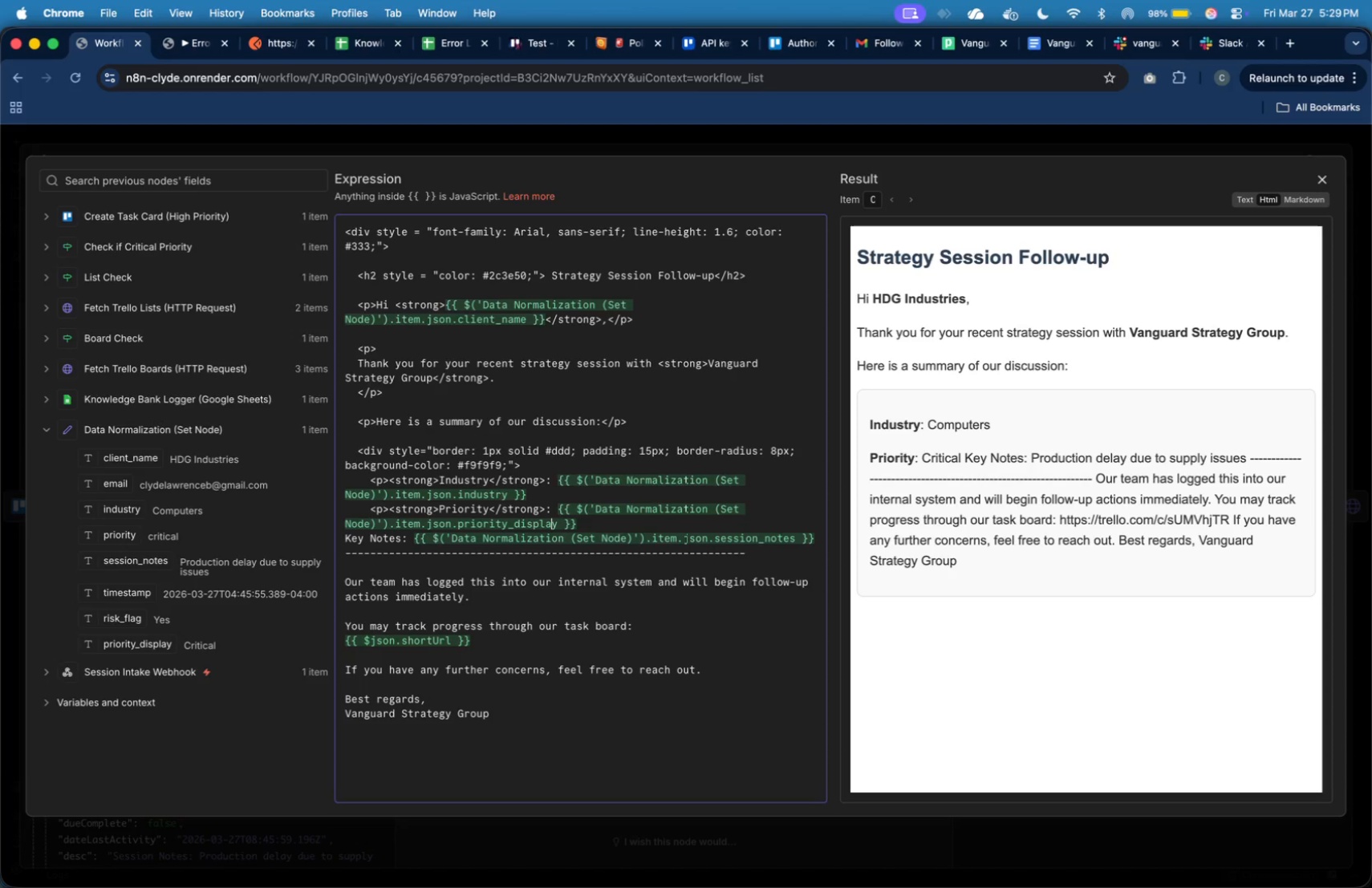 
key(ArrowRight)
 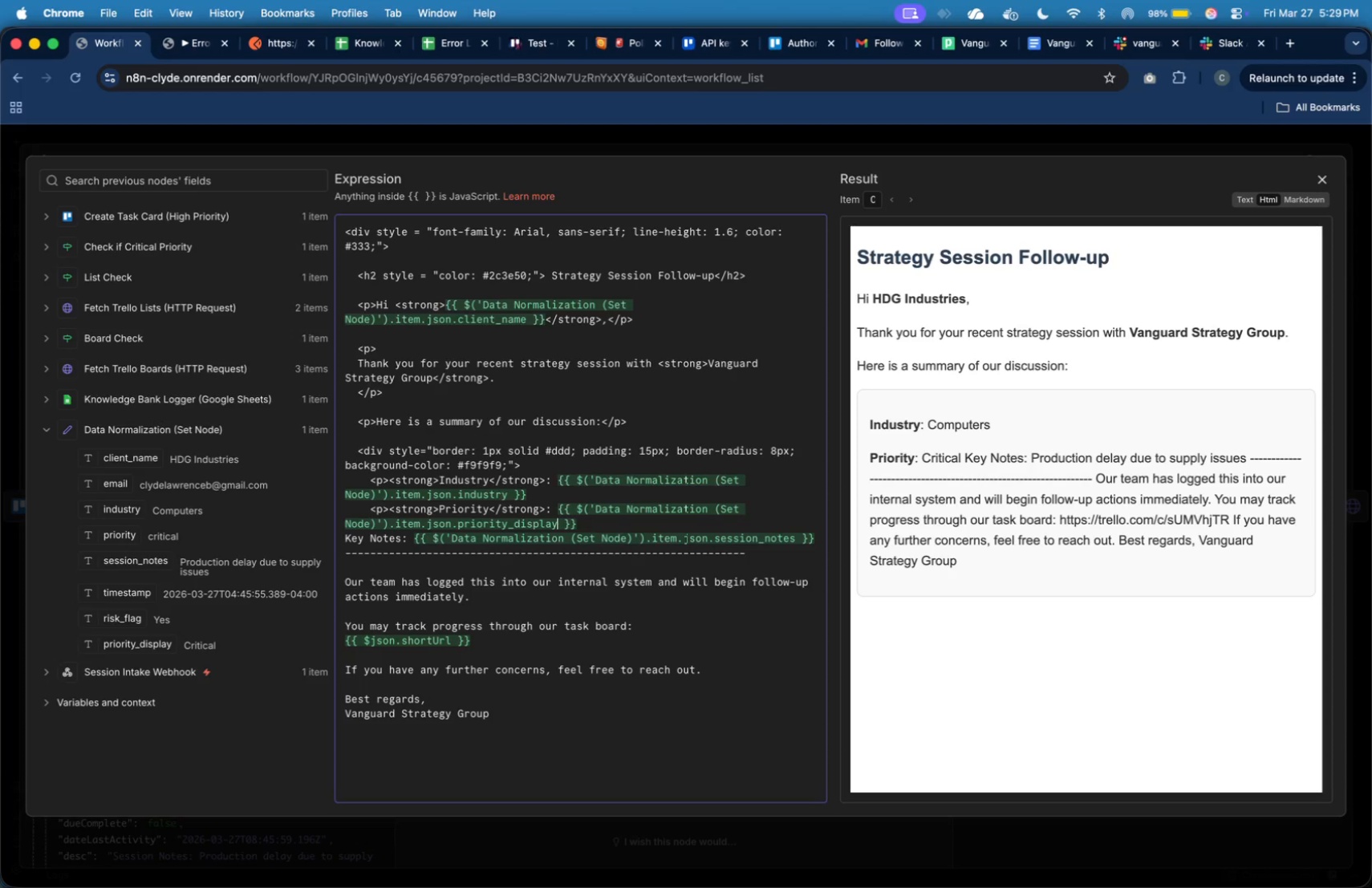 
key(ArrowRight)
 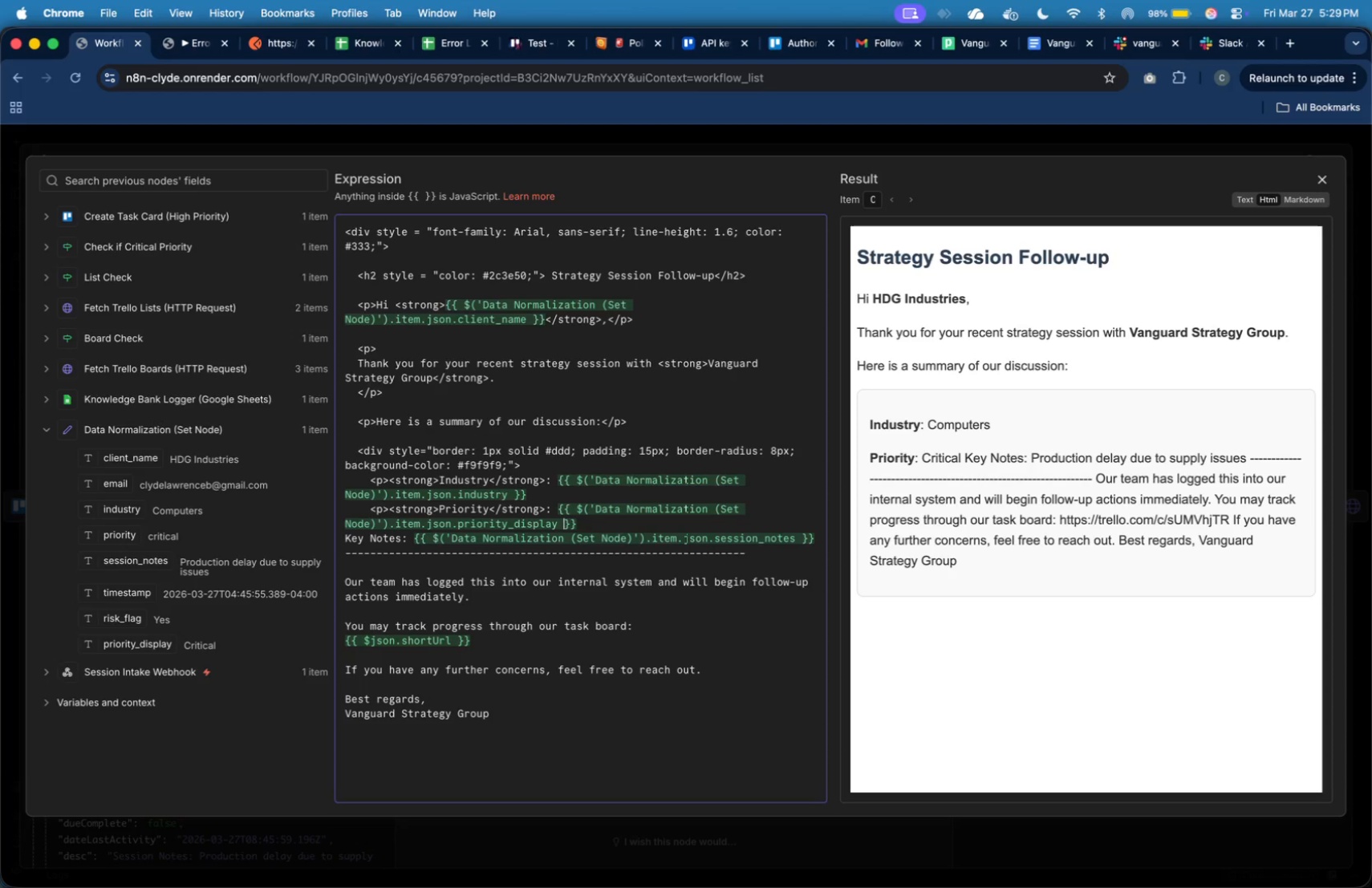 
key(ArrowRight)
 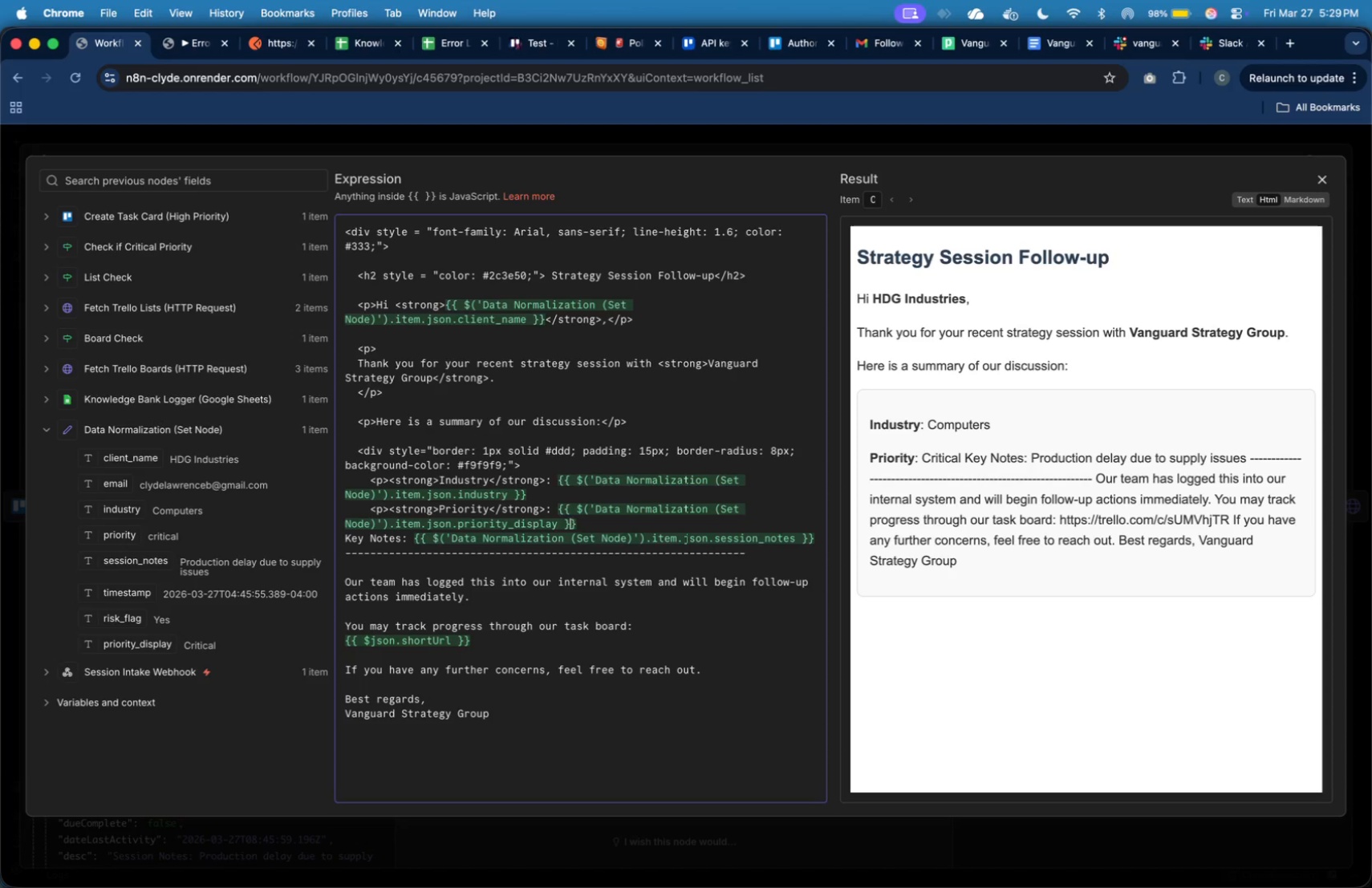 
key(ArrowRight)
 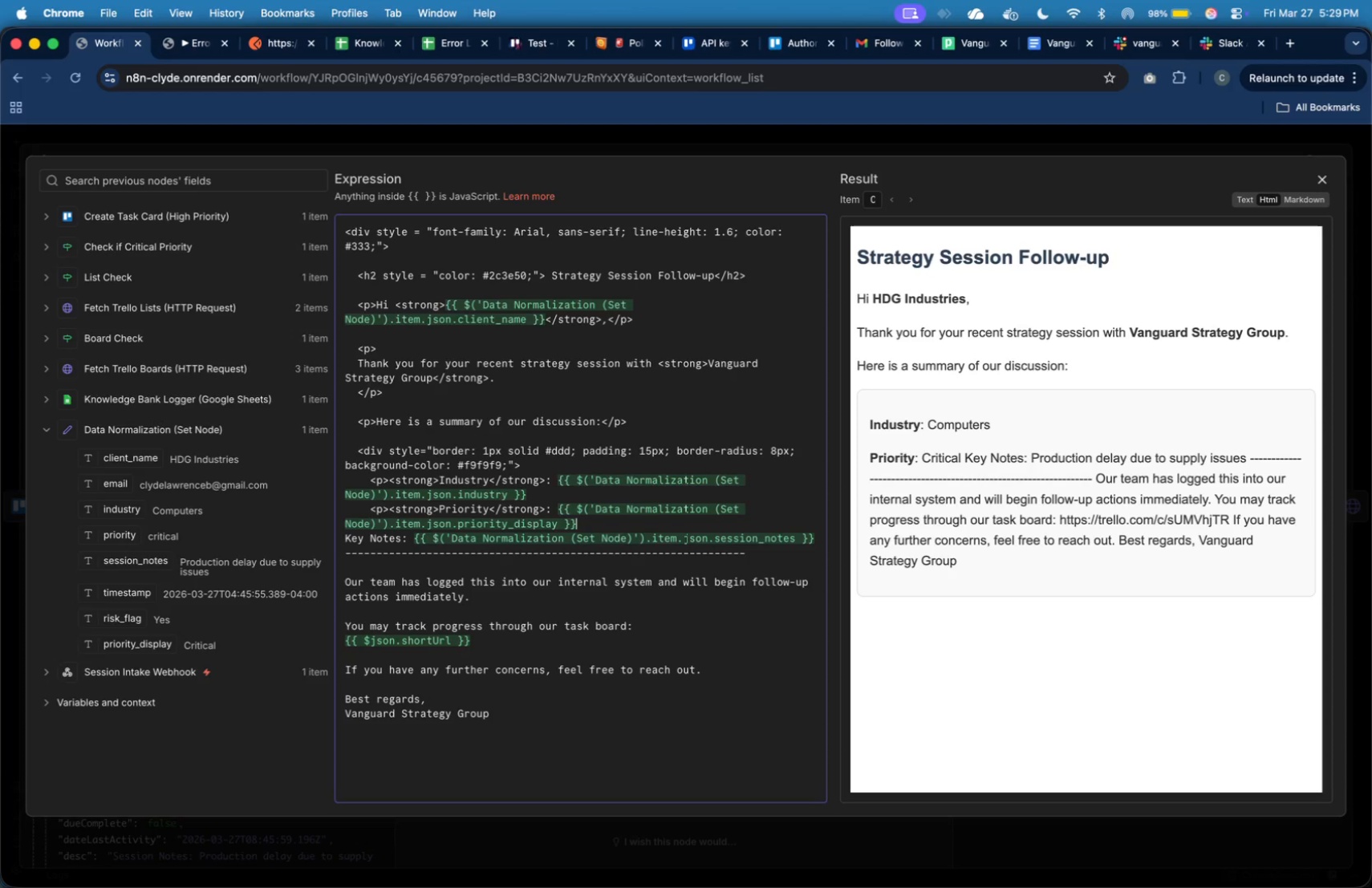 
key(ArrowRight)
 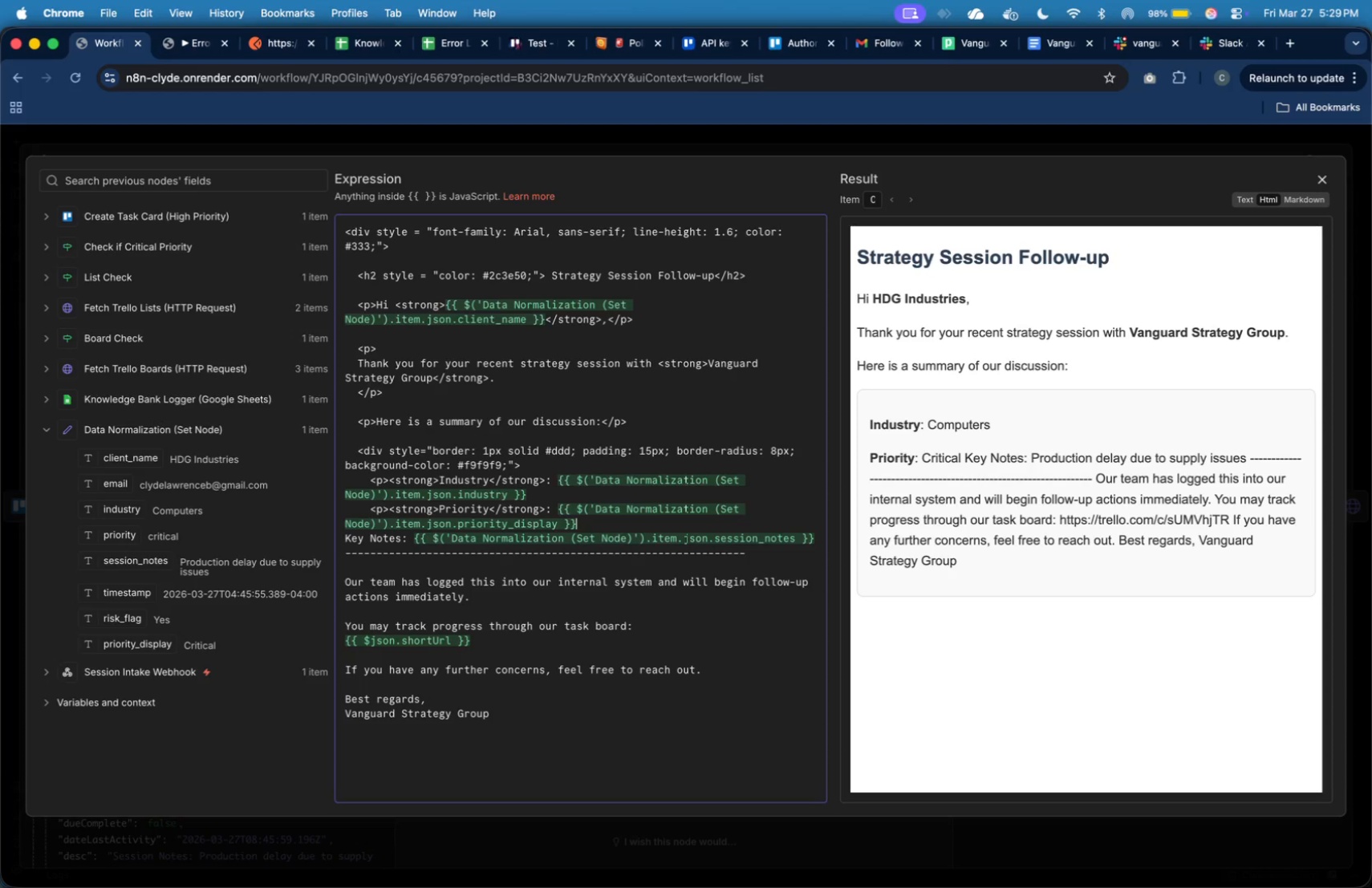 
key(ArrowRight)
 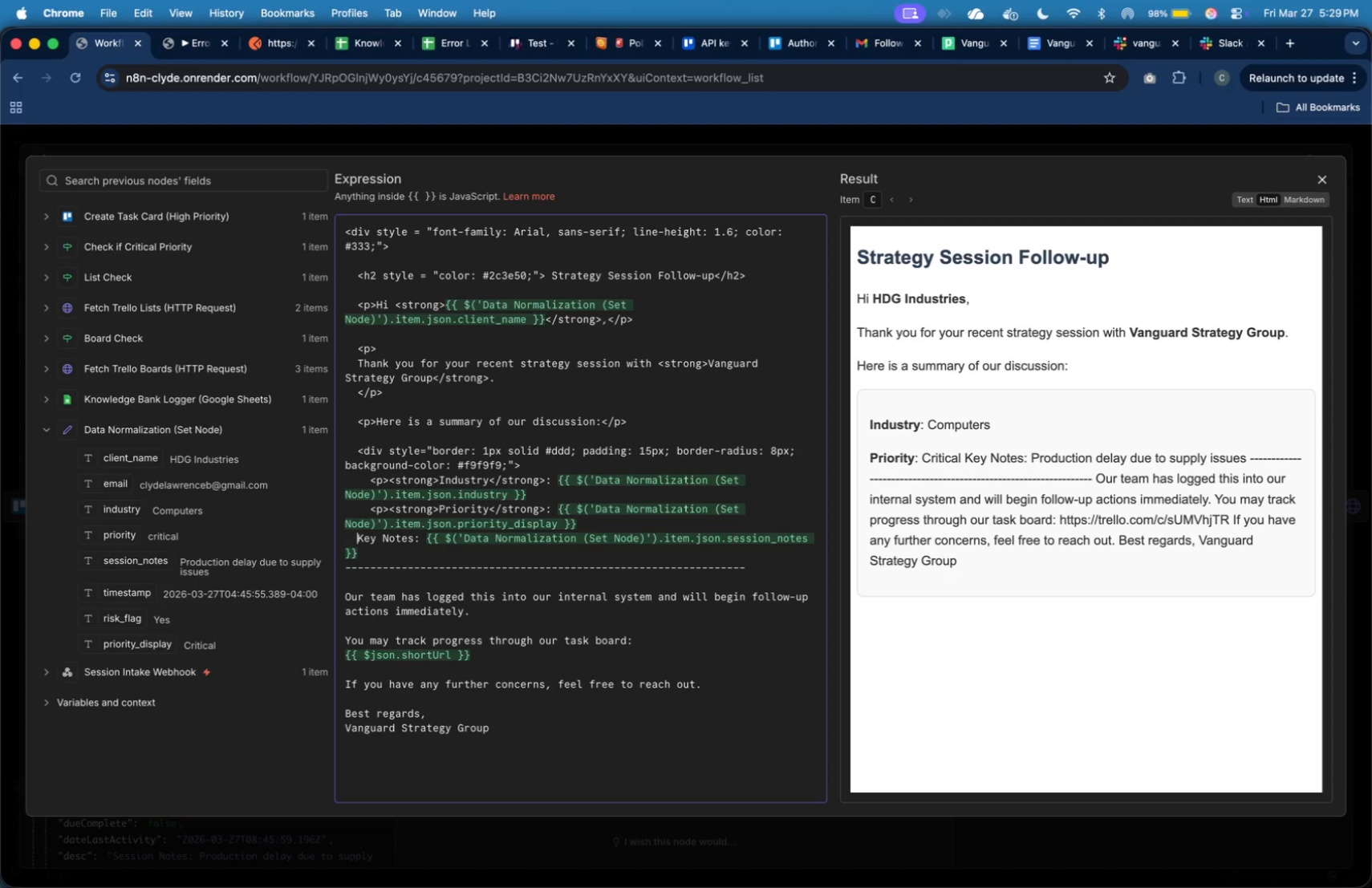 
key(Tab)
 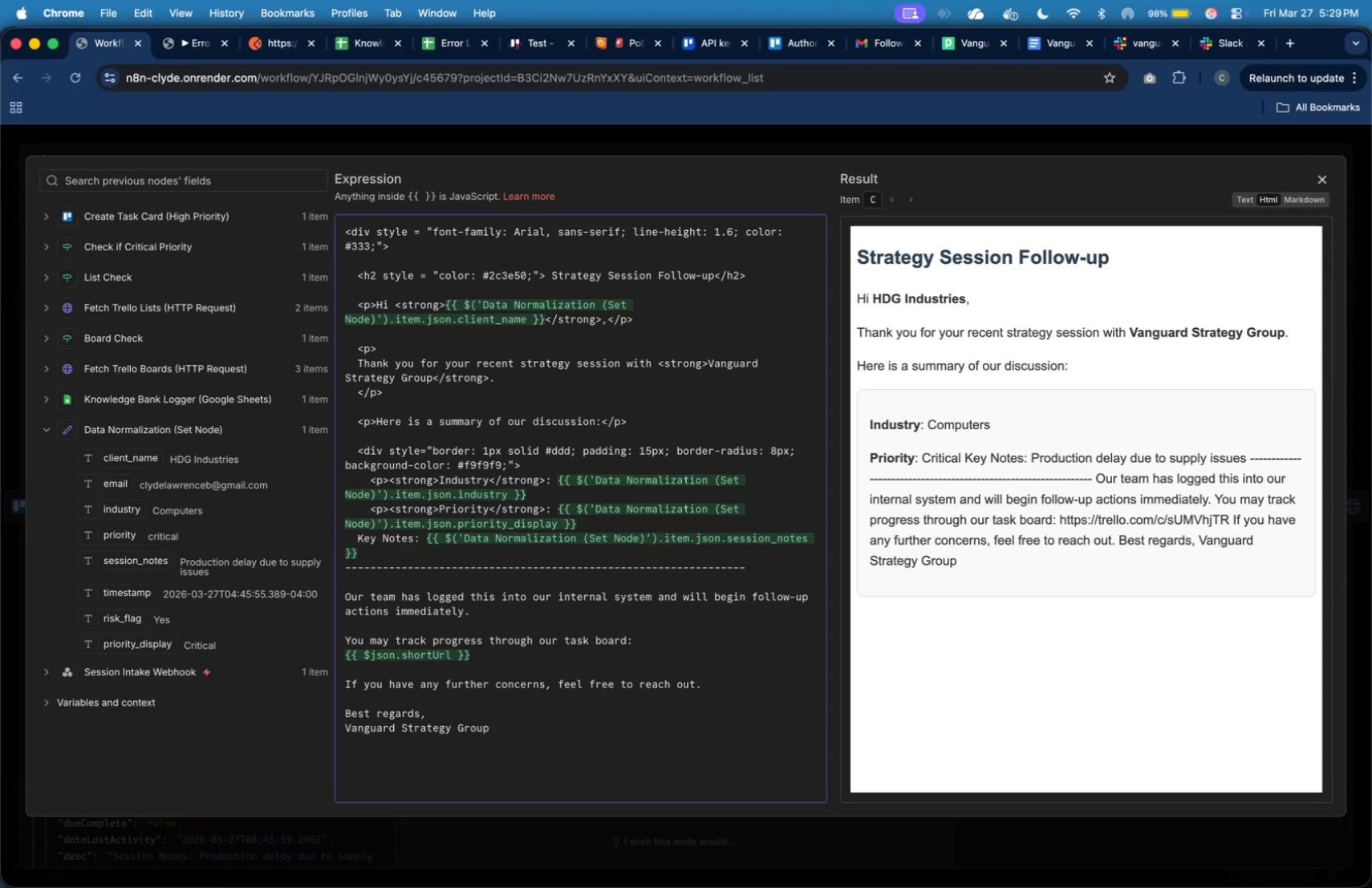 
key(Tab)
 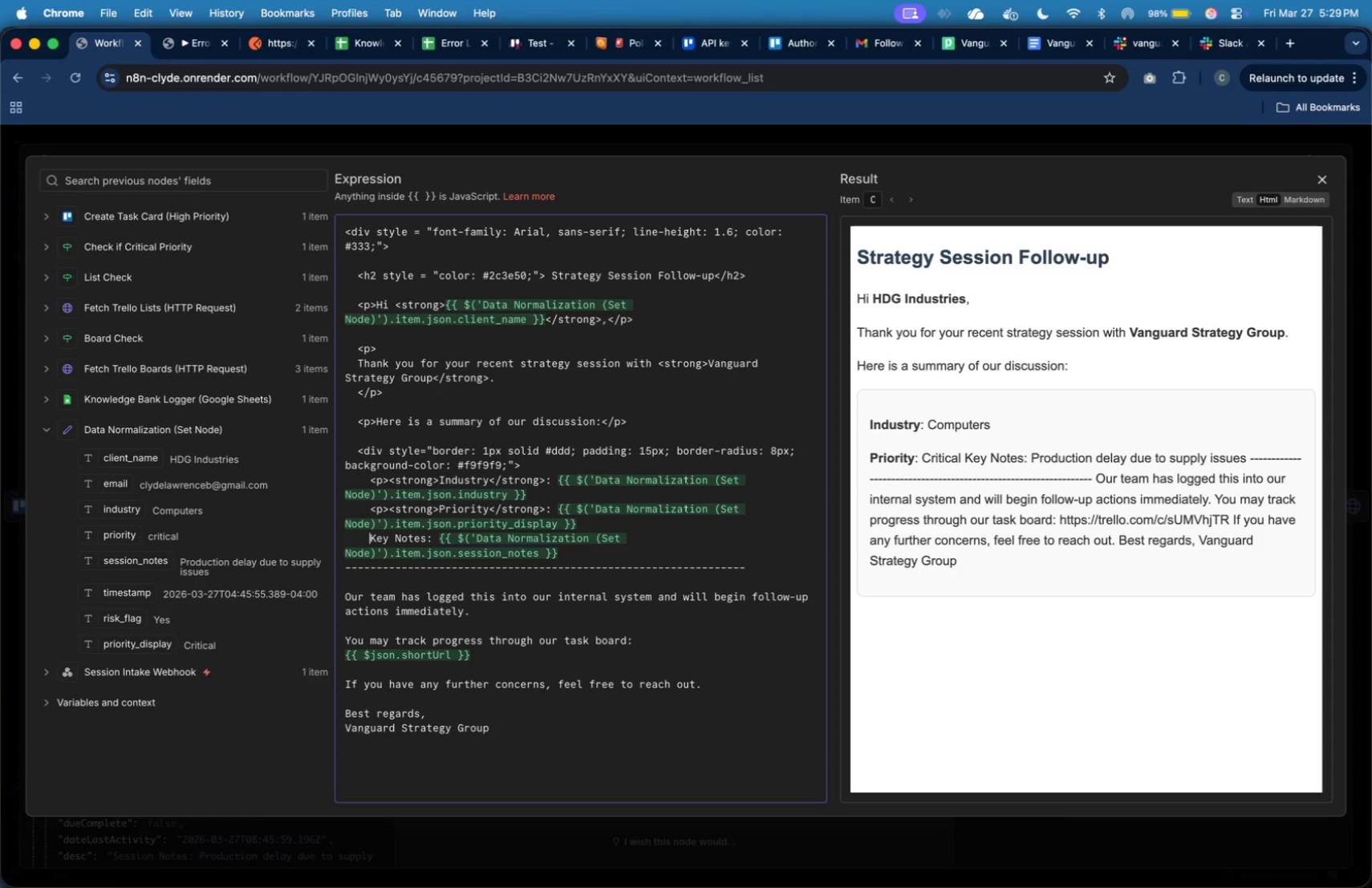 
key(Shift+Comma)
 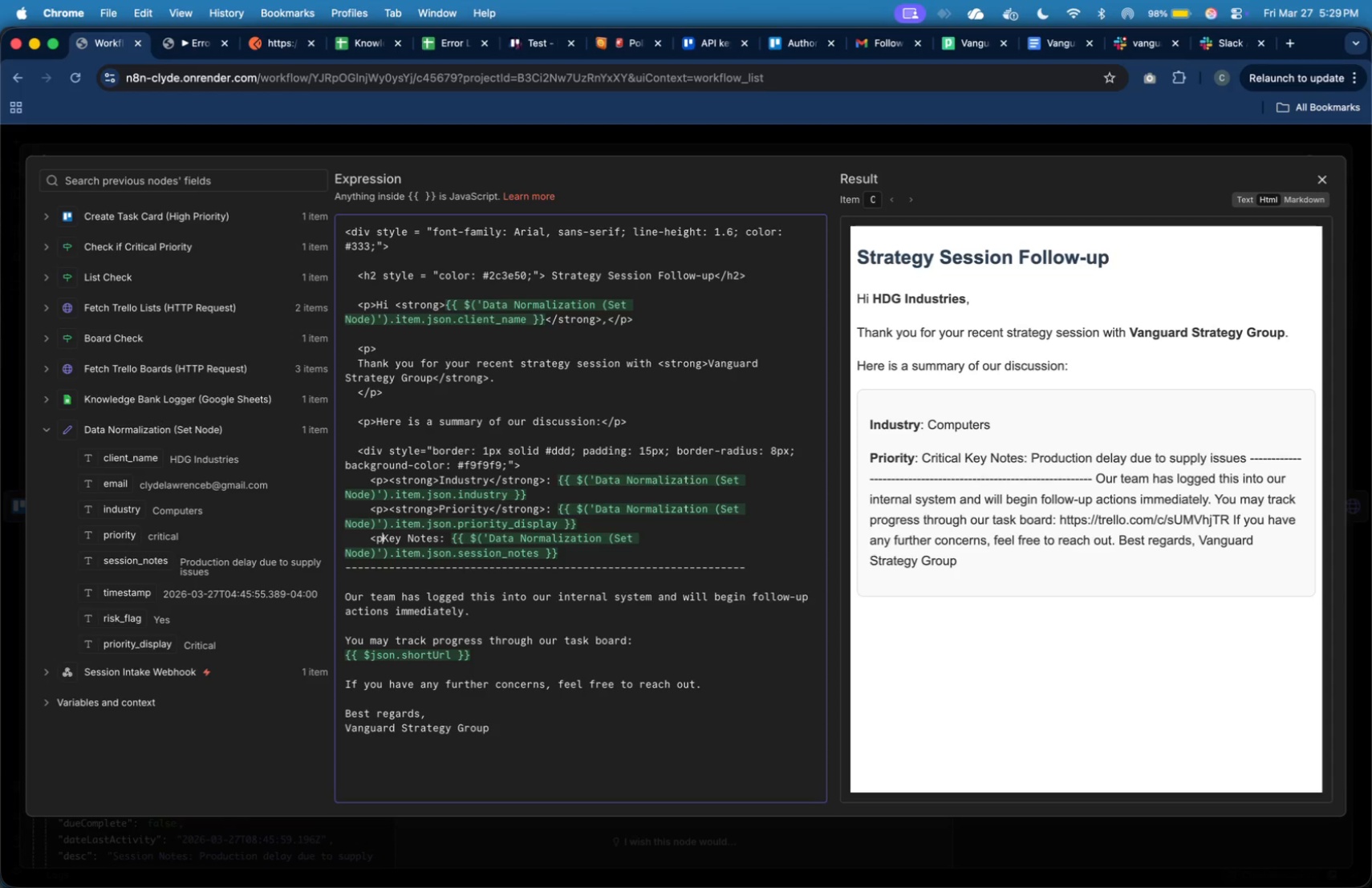 
key(P)
 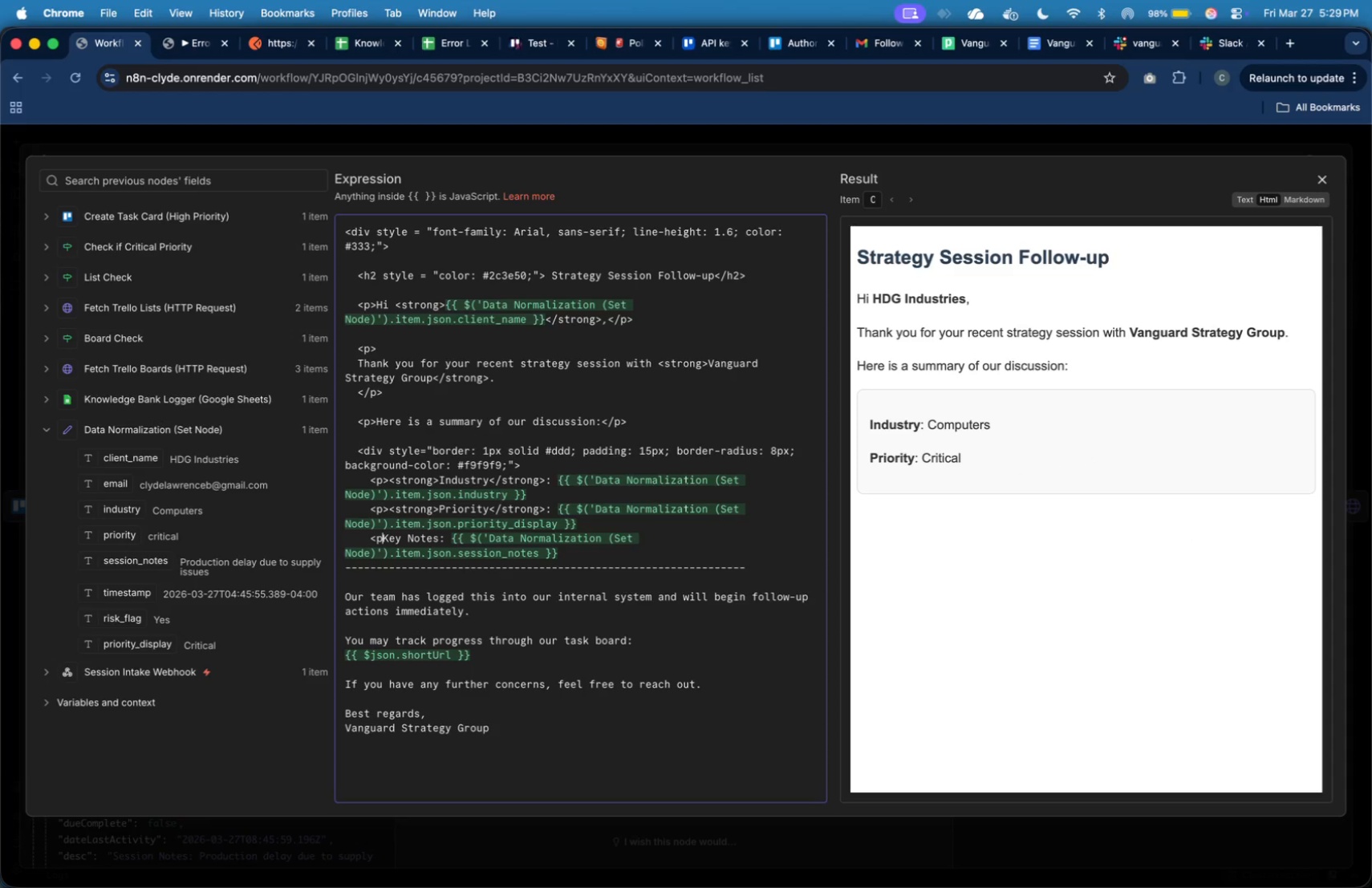 
key(Shift+Period)
 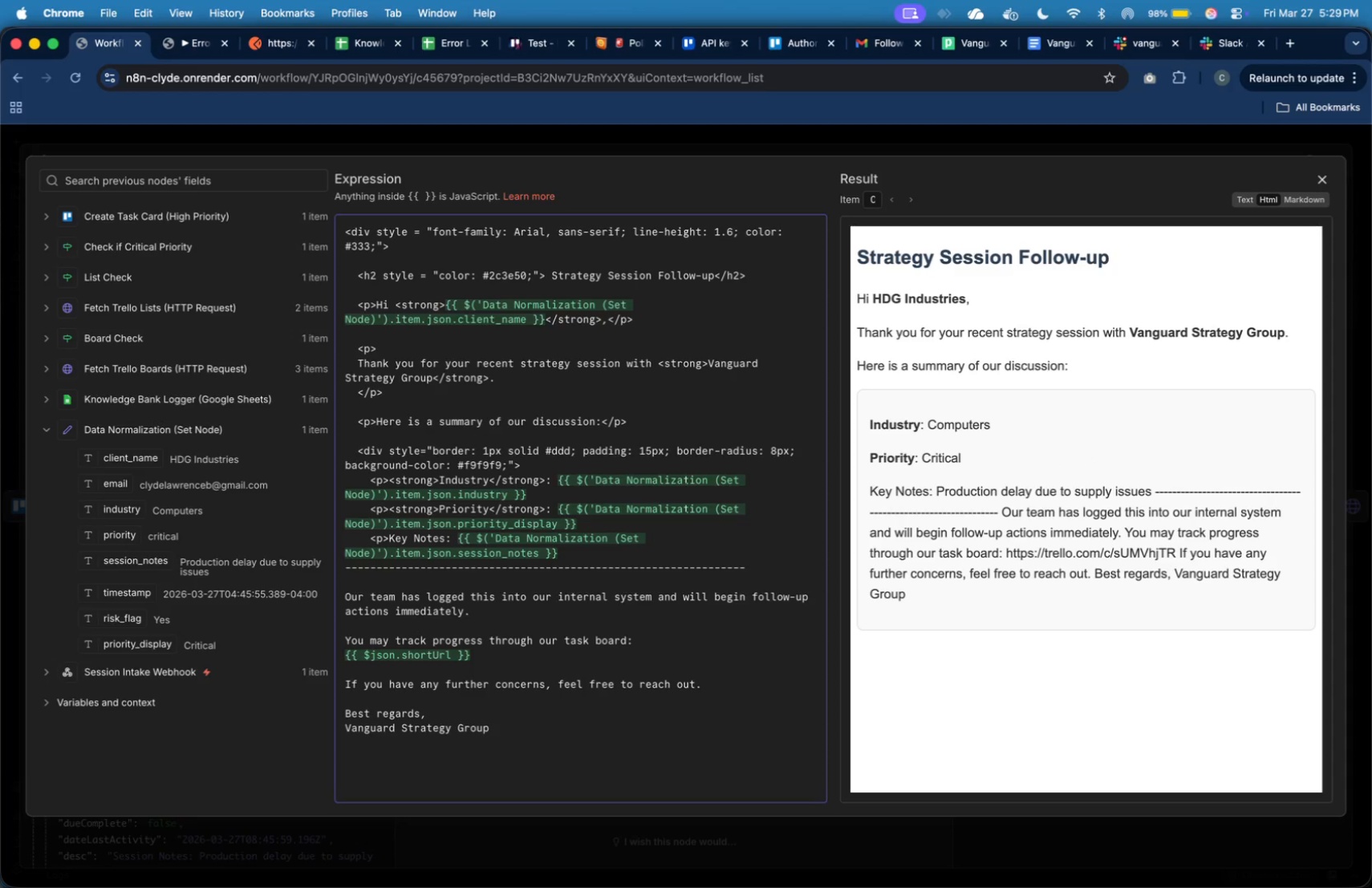 
key(ArrowUp)
 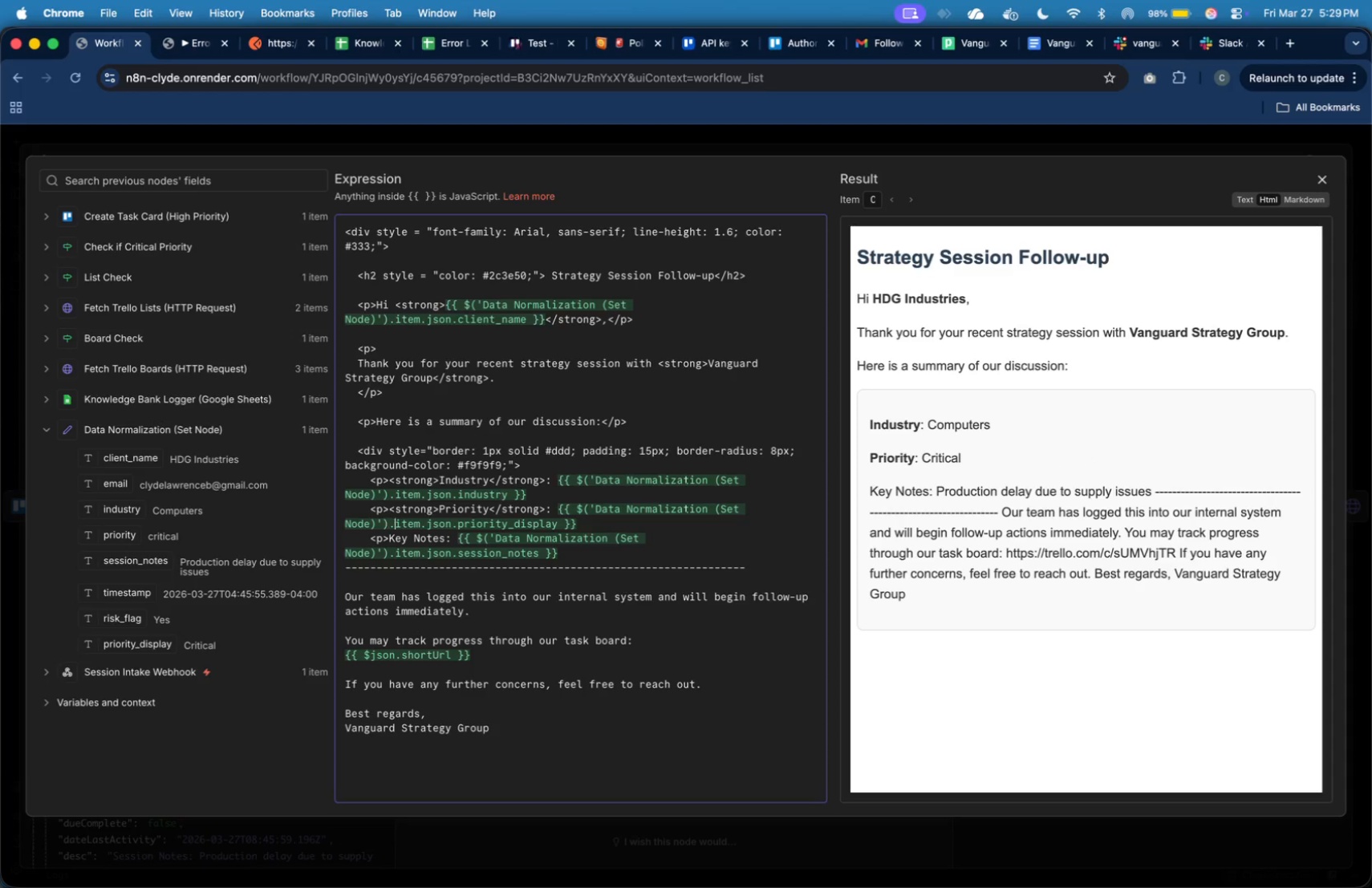 
hold_key(key=ArrowRight, duration=1.51)
 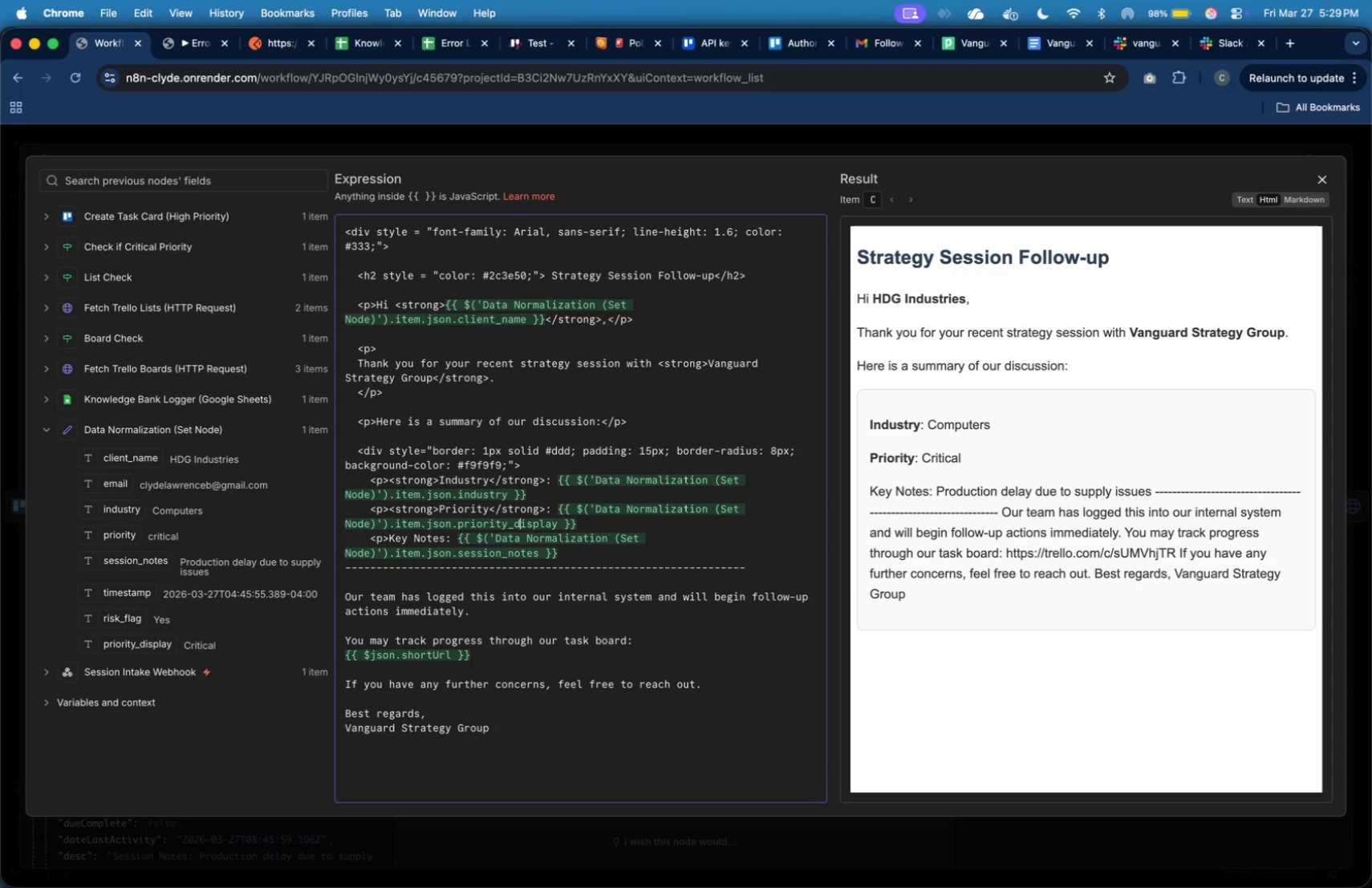 
hold_key(key=ArrowRight, duration=1.34)
 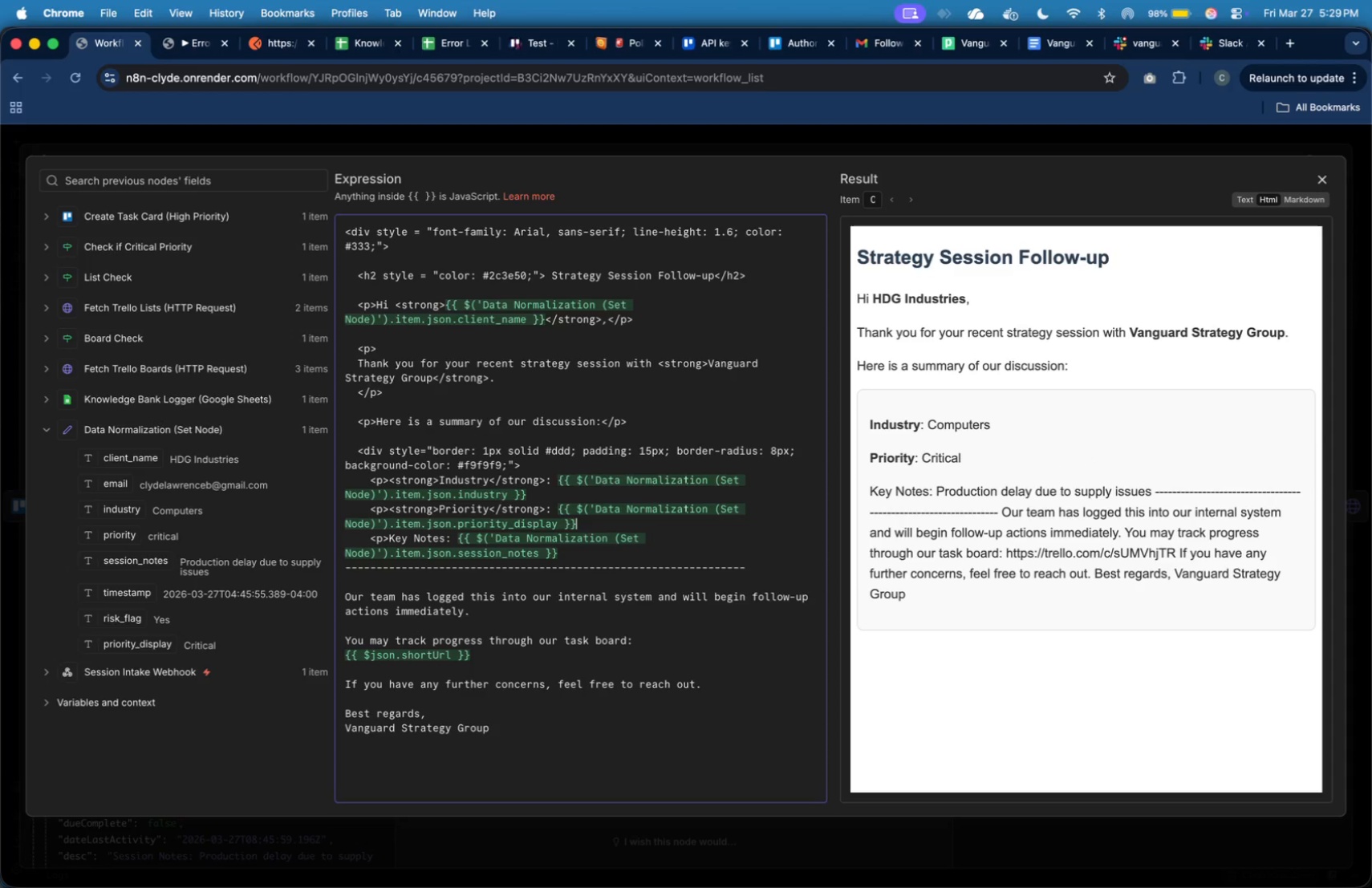 
key(ArrowRight)
 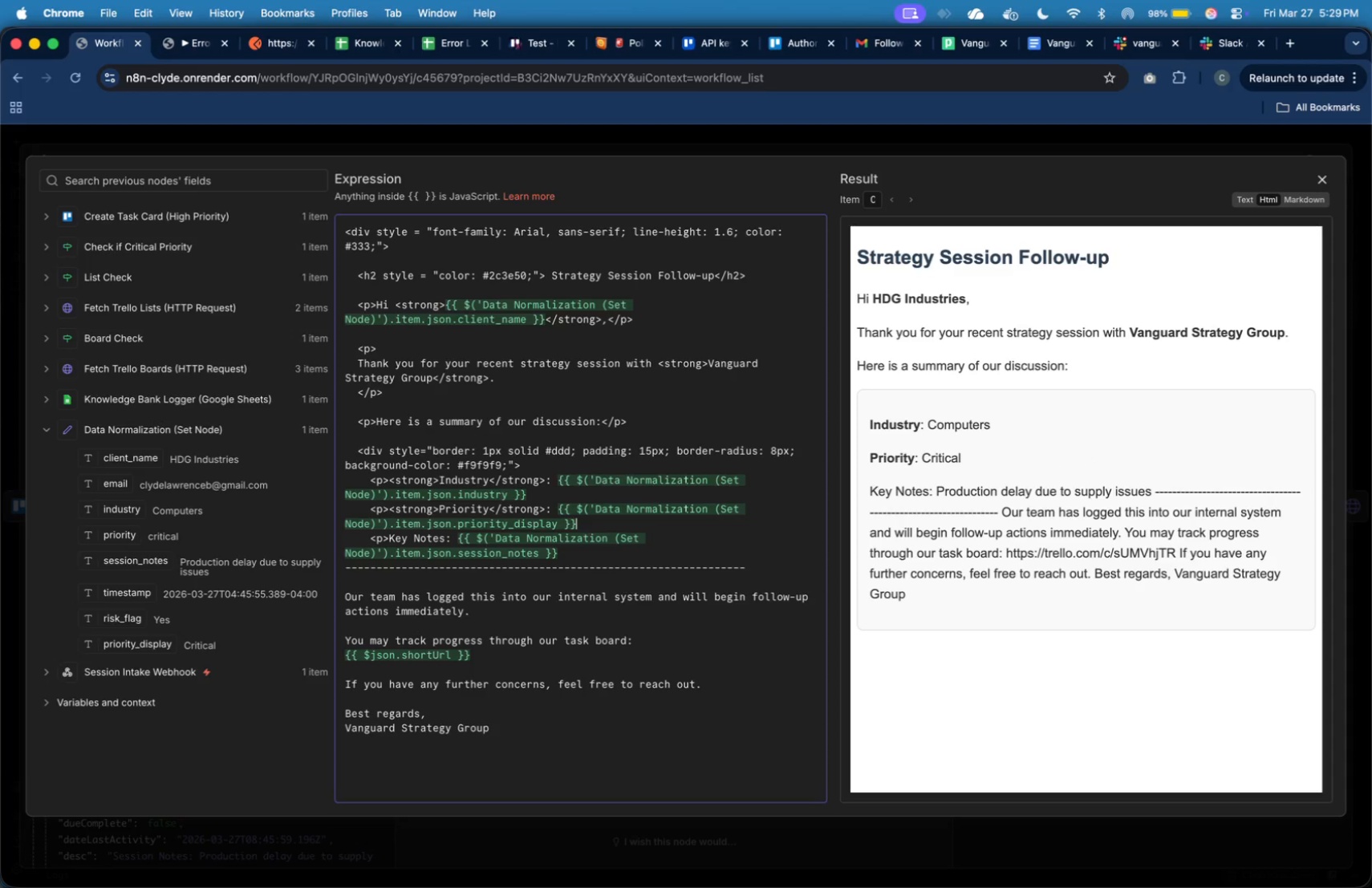 
key(Shift+Comma)
 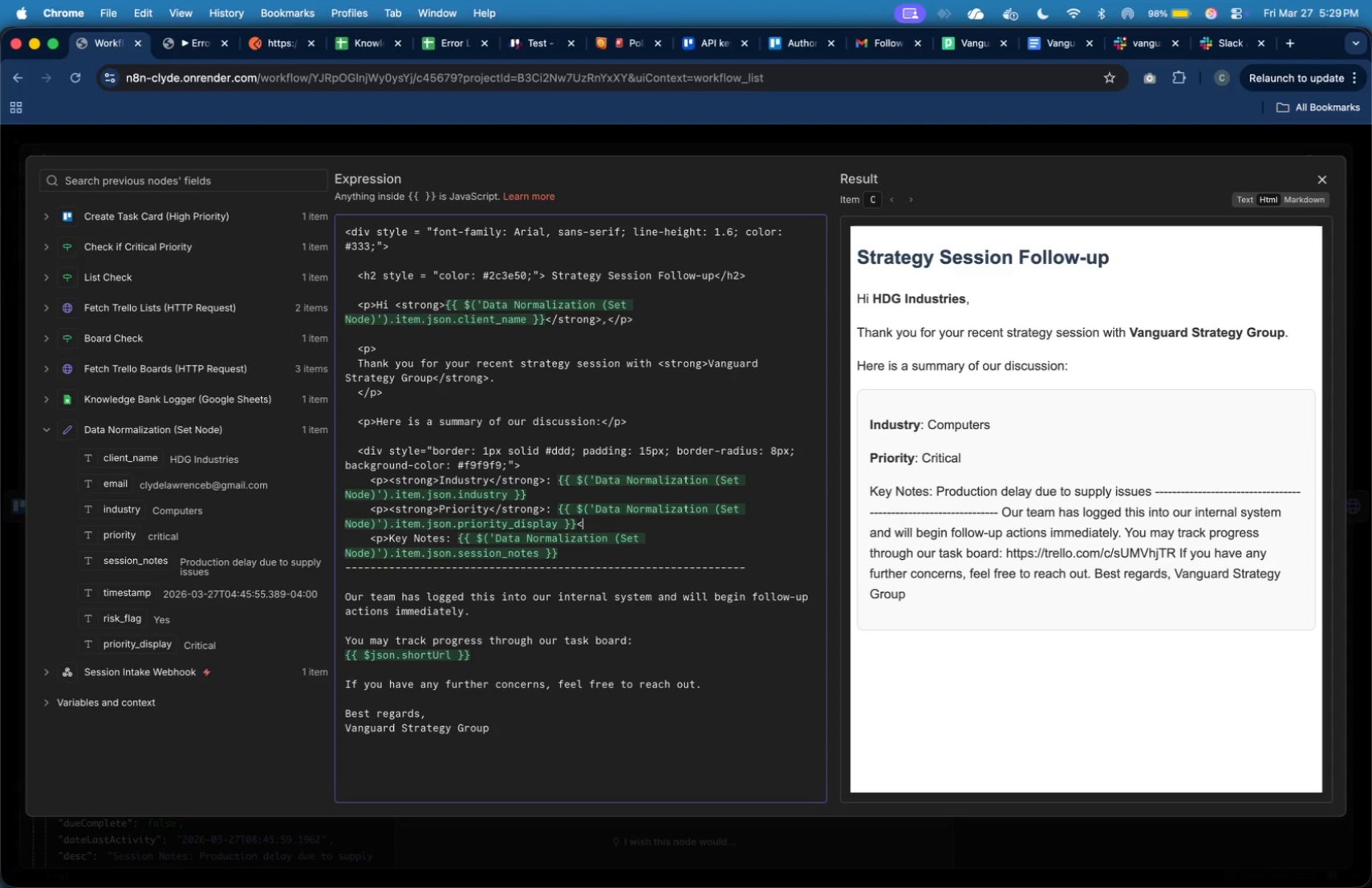 
key(Slash)
 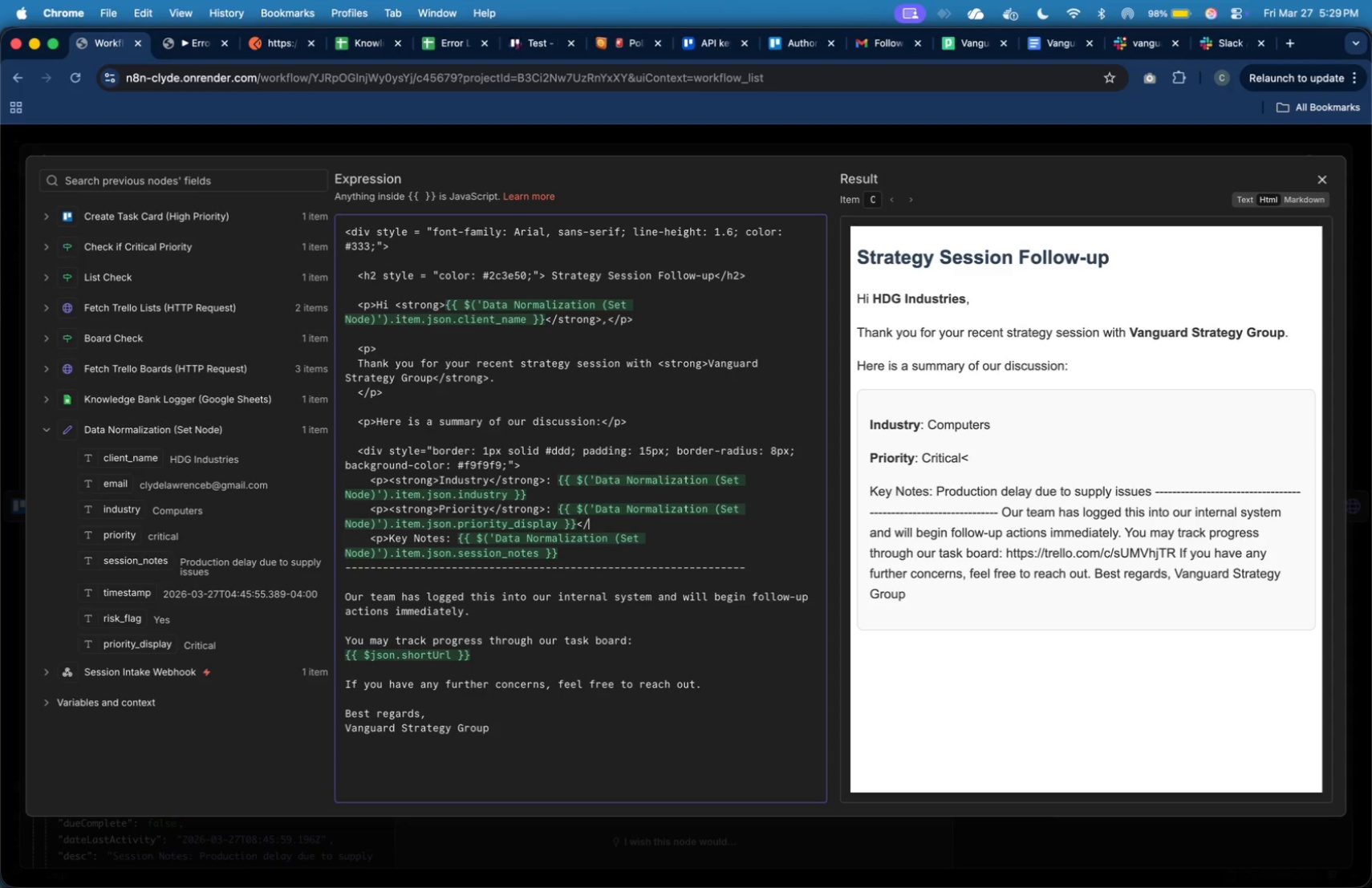 
key(P)
 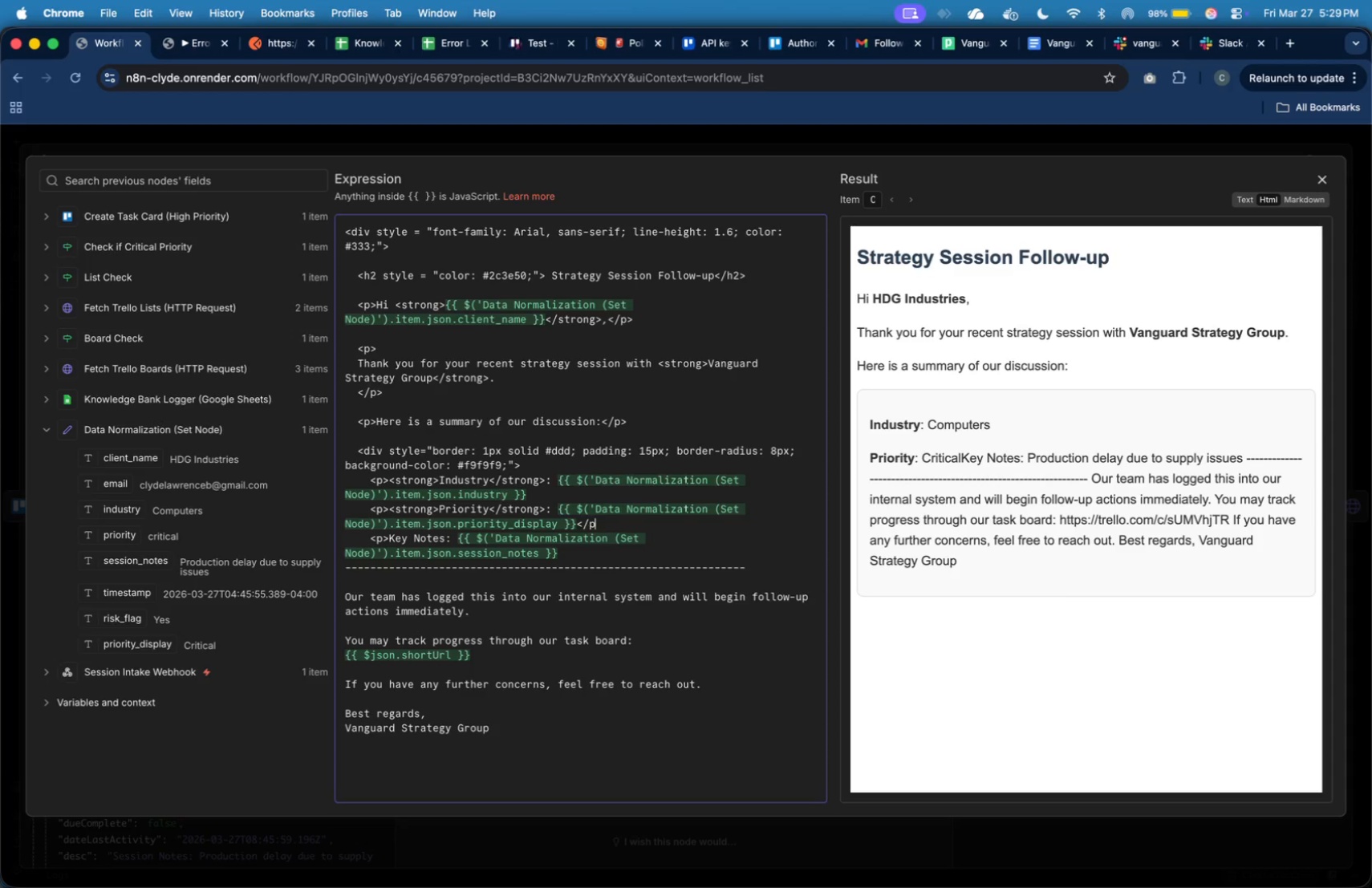 
key(Shift+Period)
 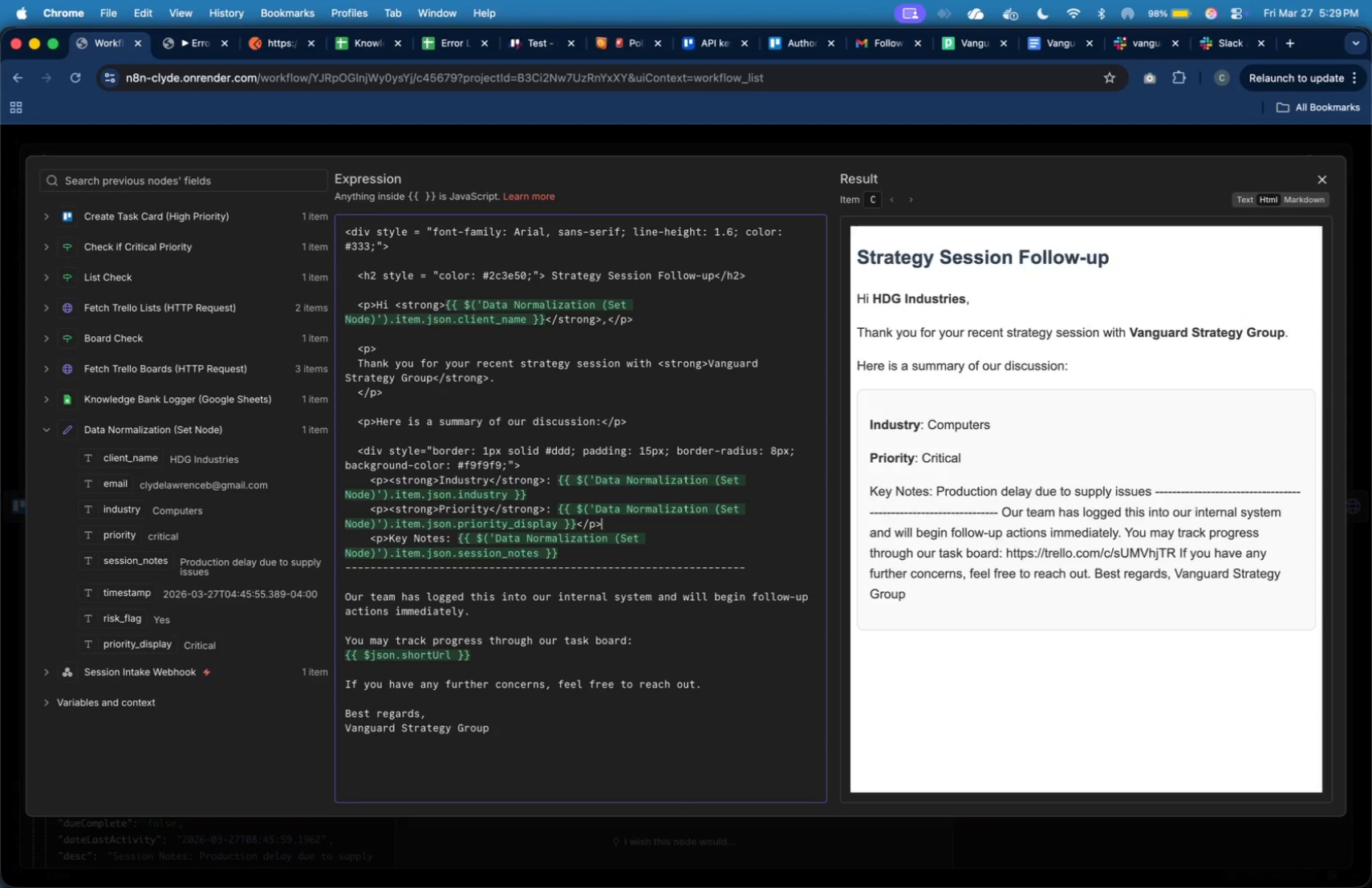 
key(ArrowDown)
 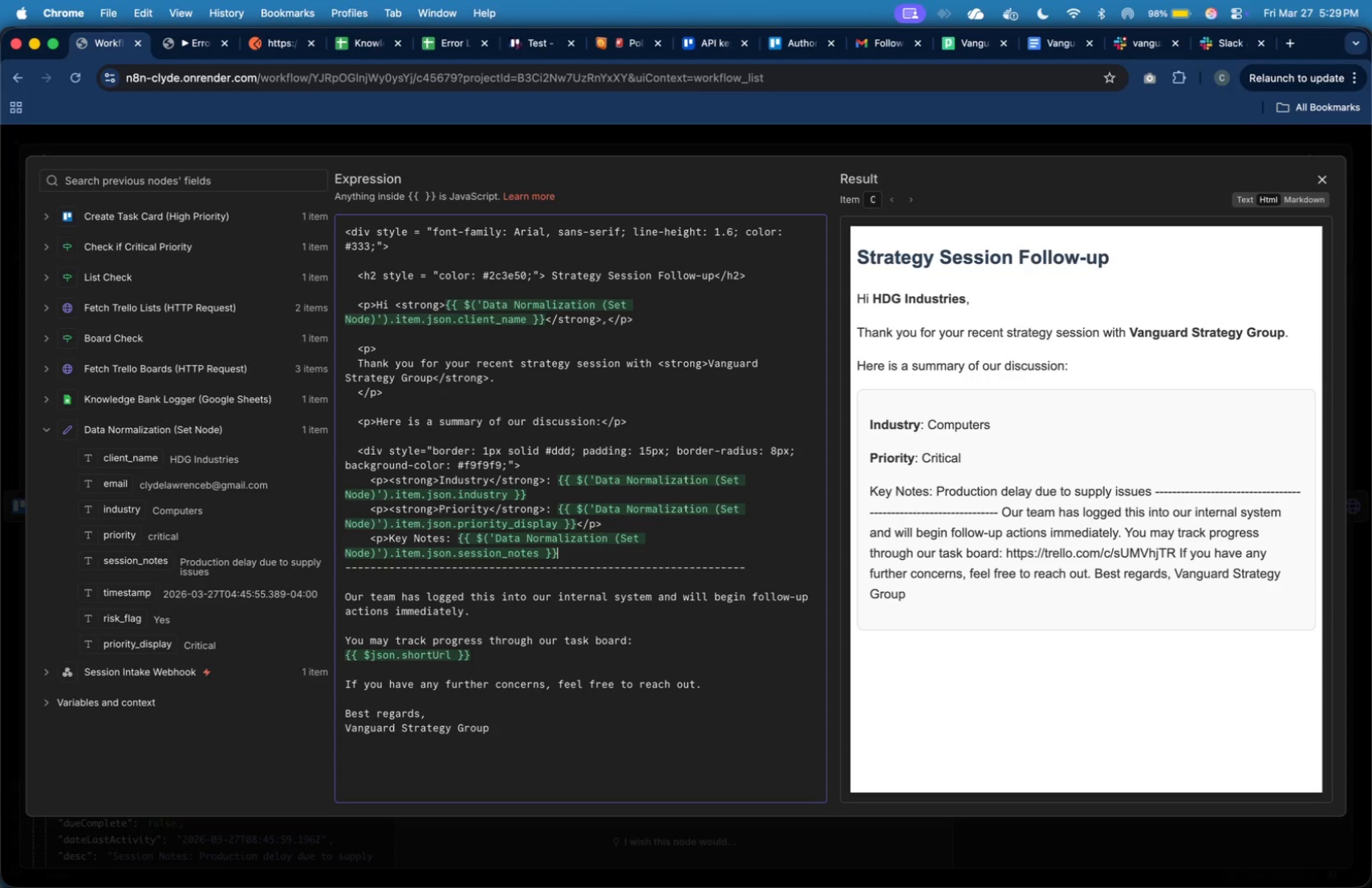 
key(ArrowDown)
 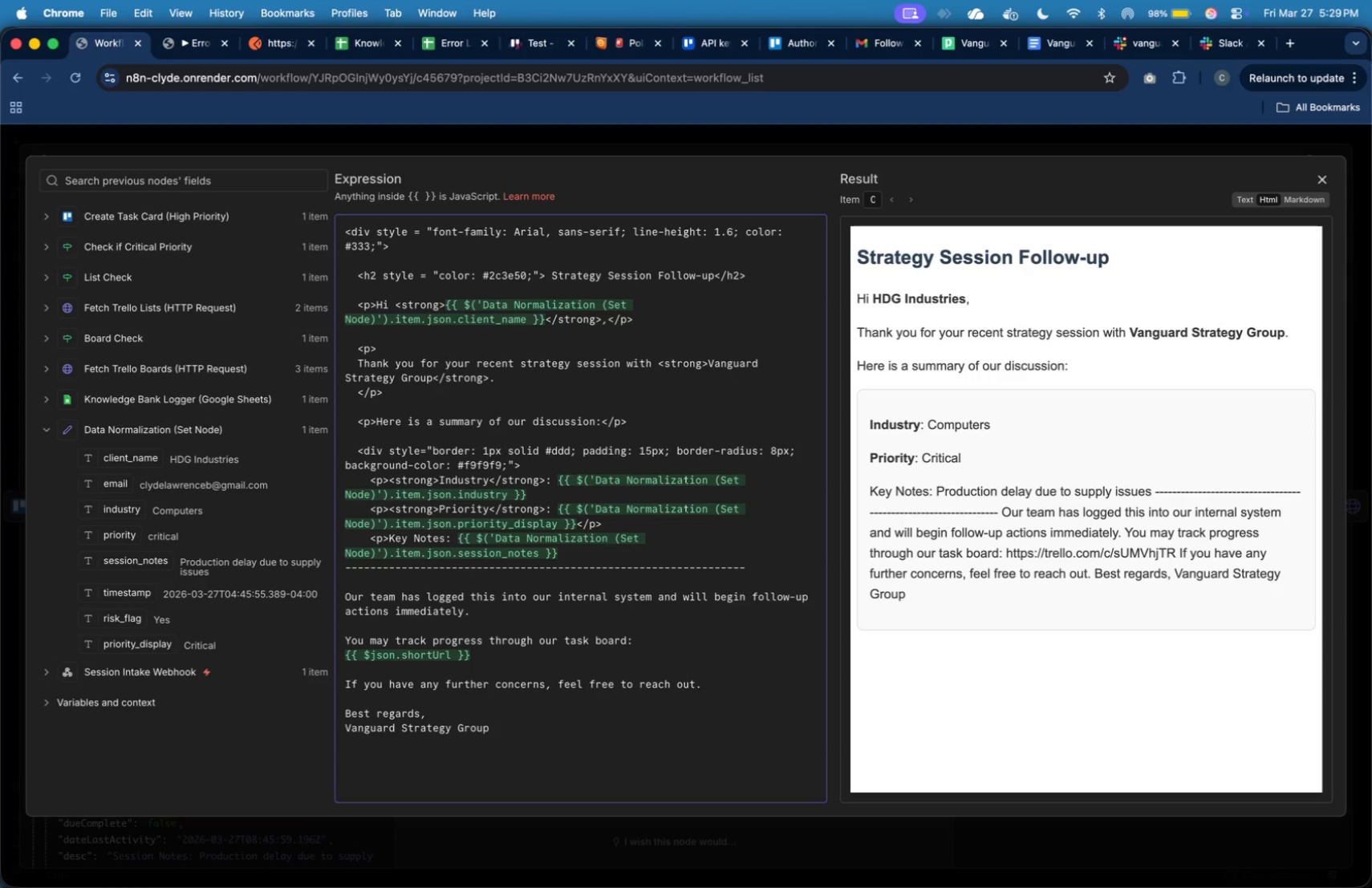 
key(Shift+Comma)
 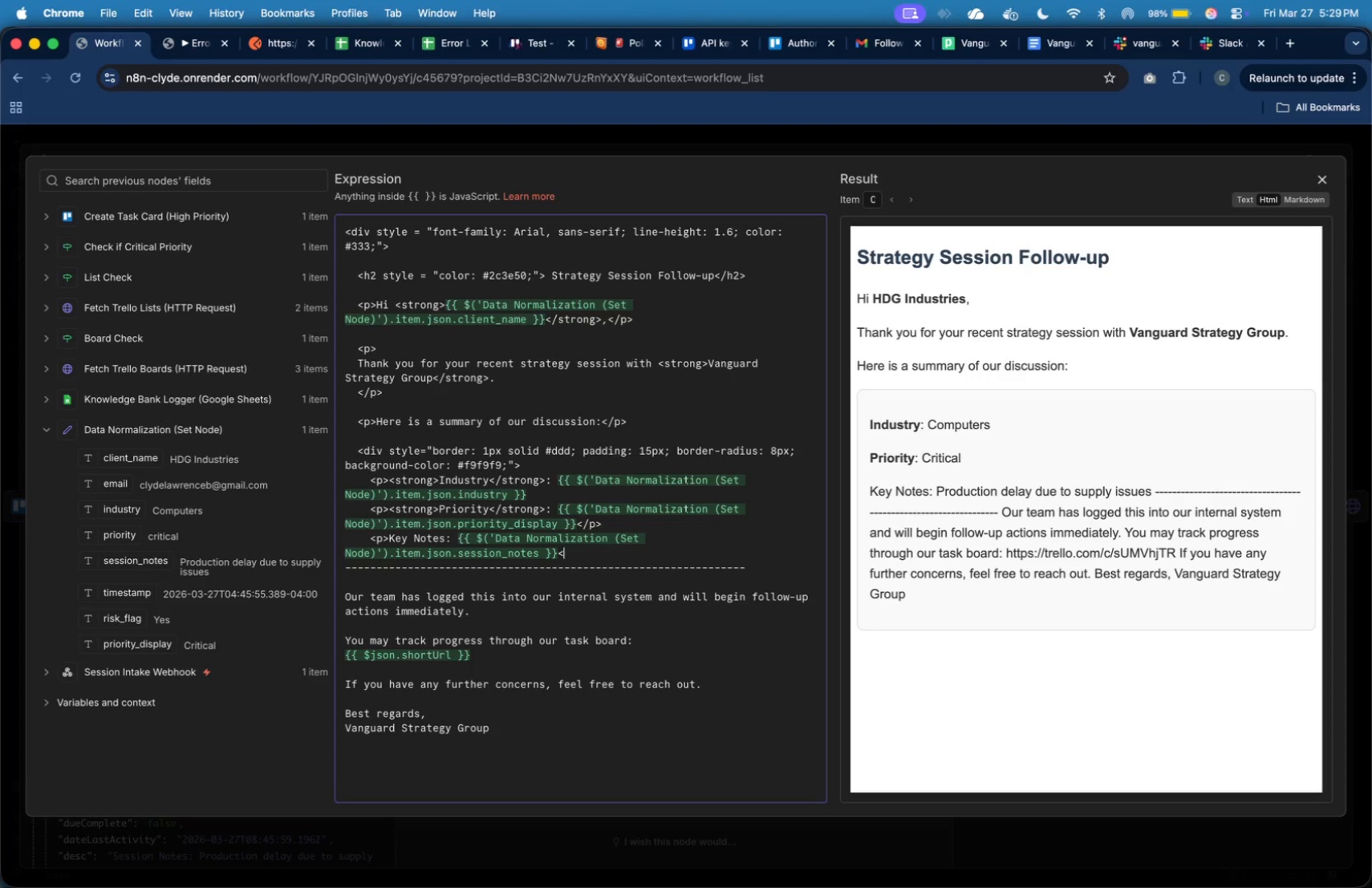 
key(Slash)
 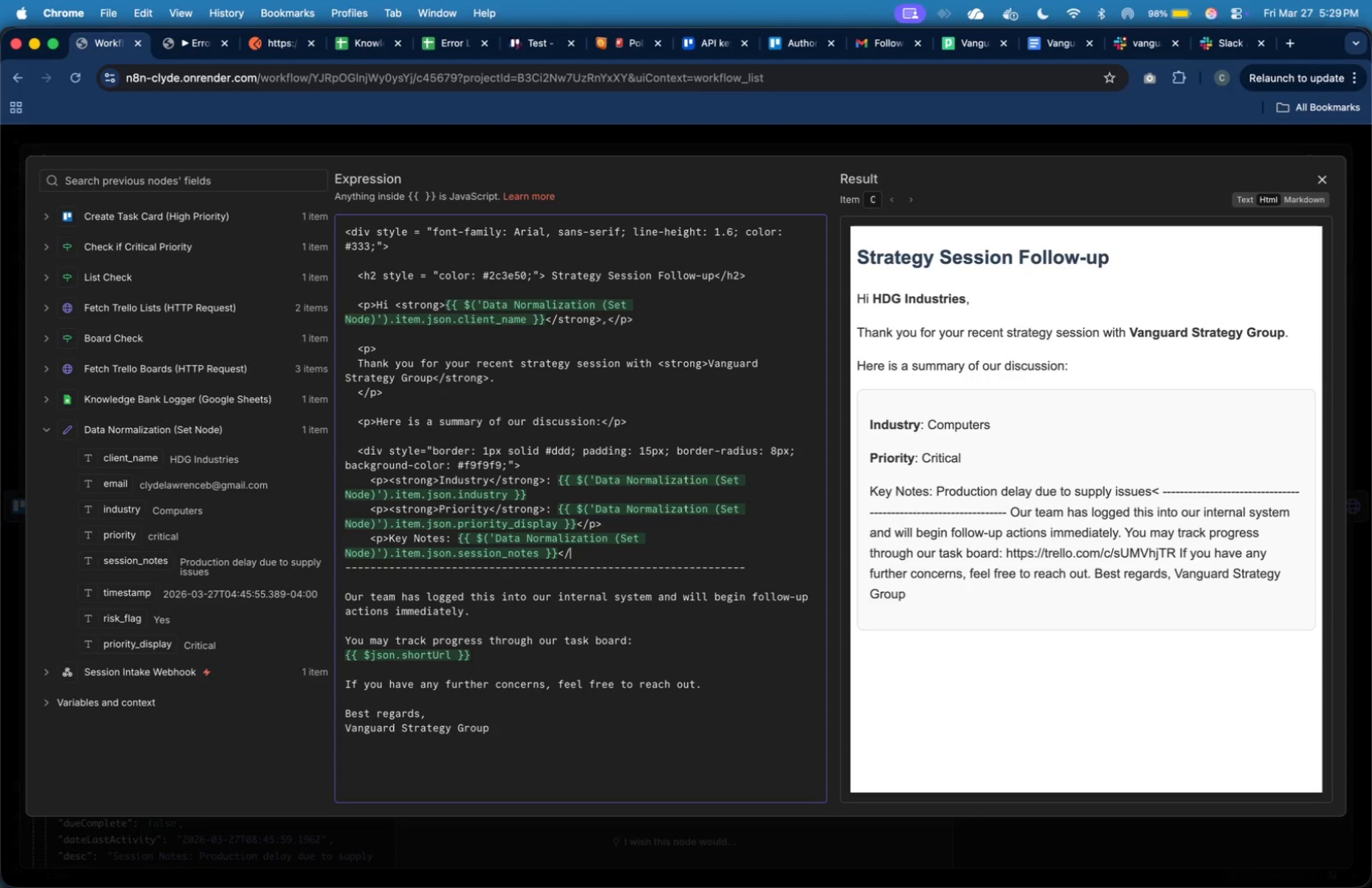 
key(P)
 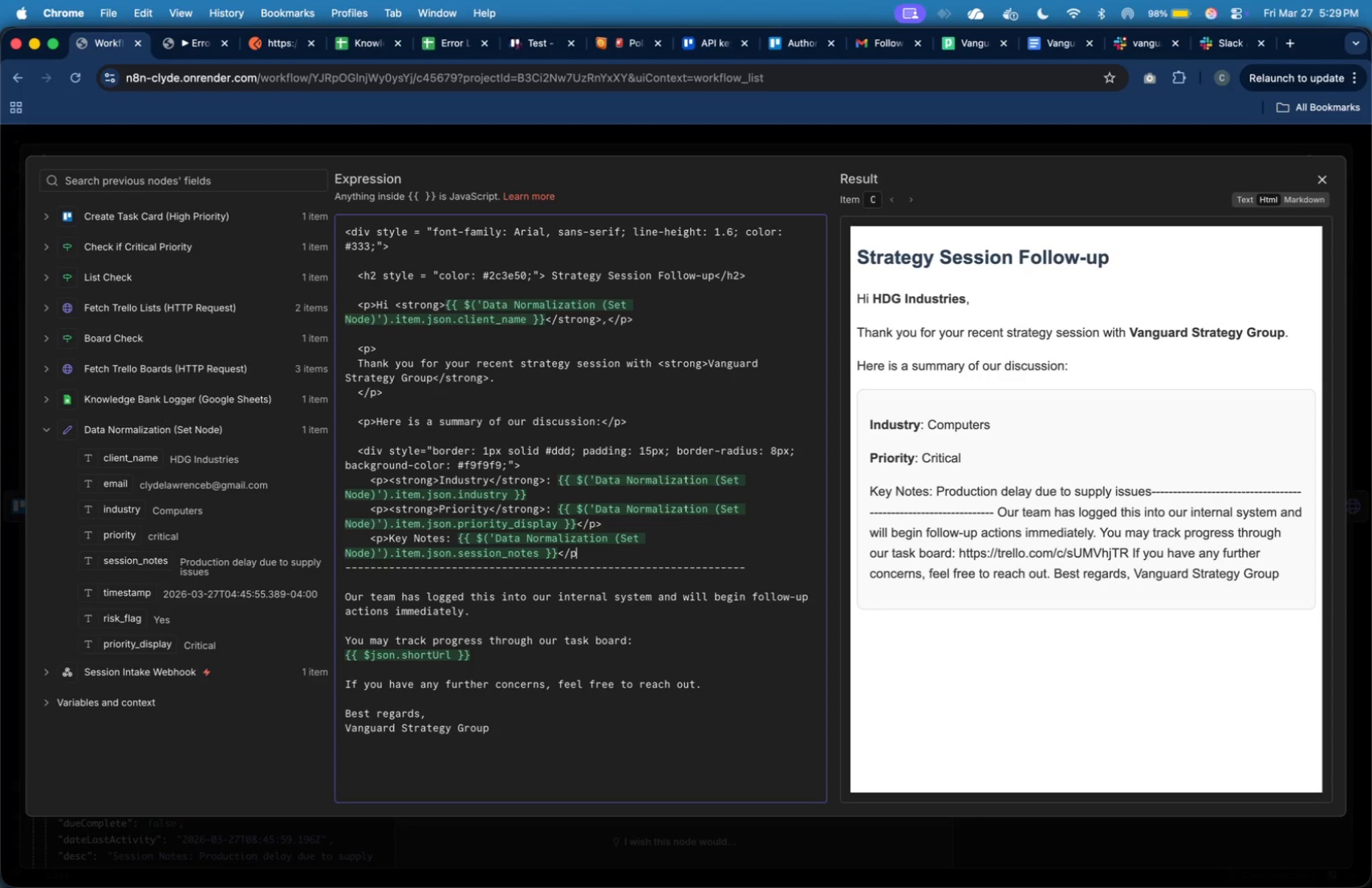 
key(Shift+Period)
 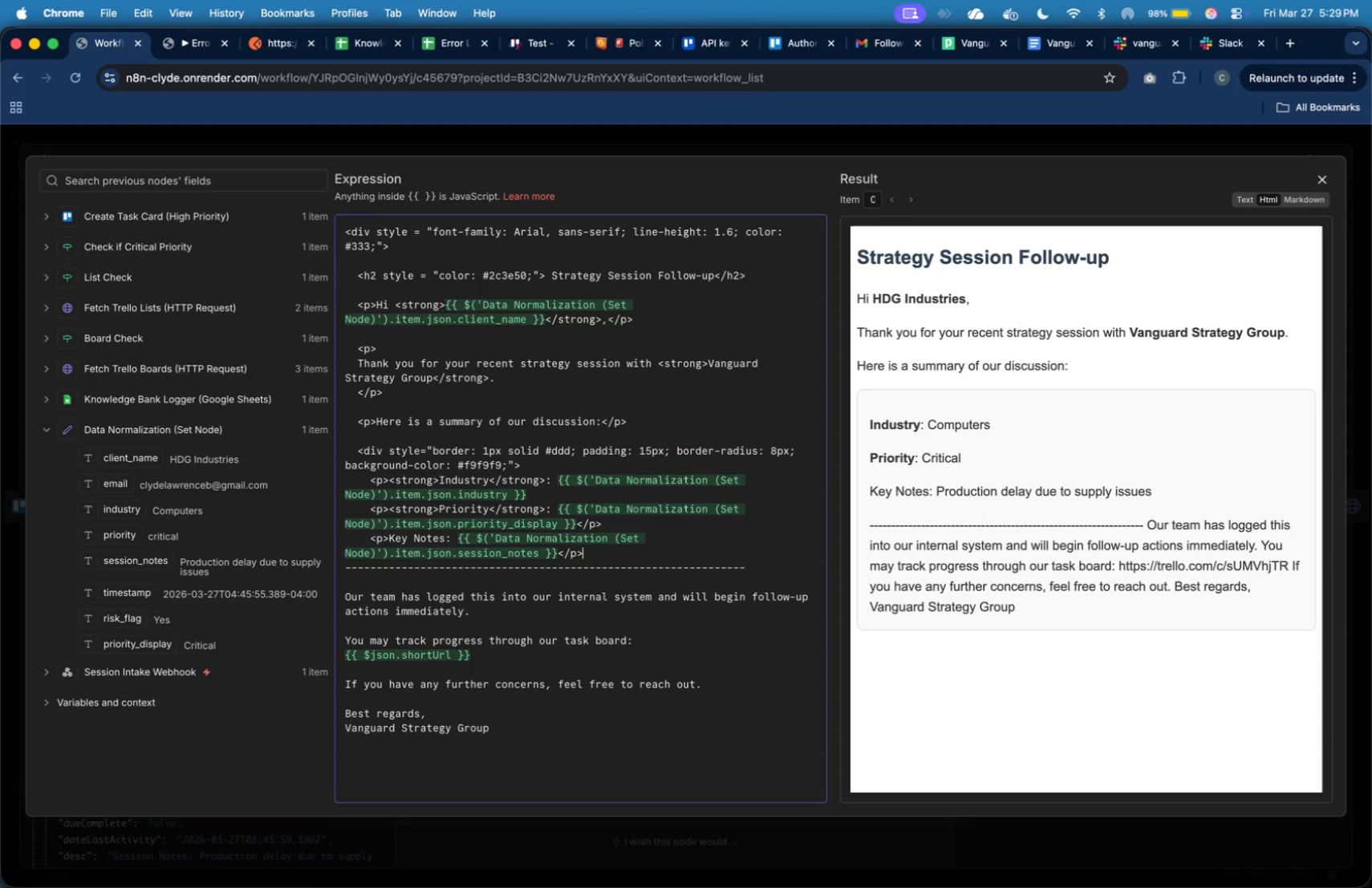 
hold_key(key=ArrowLeft, duration=1.5)
 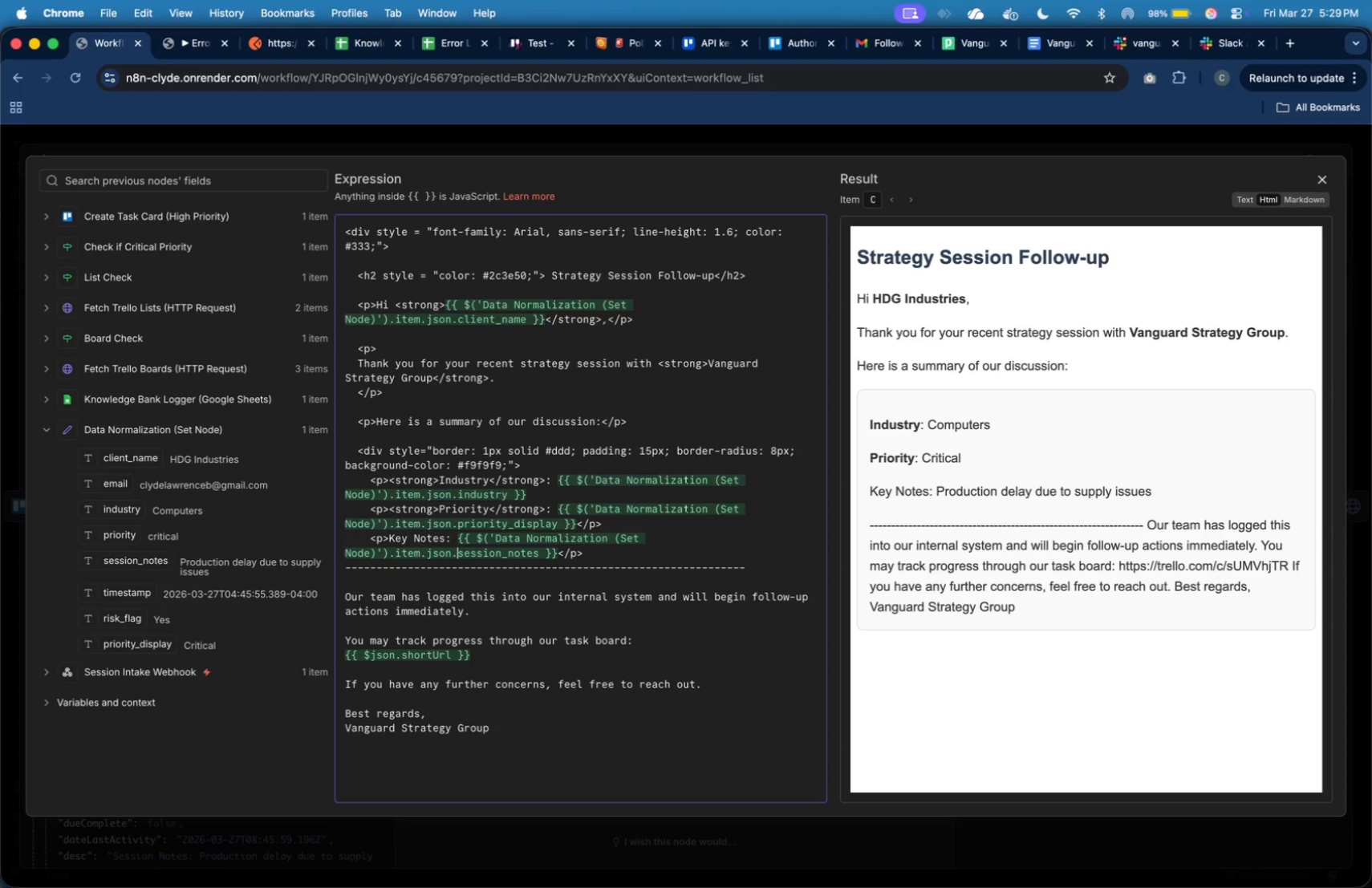 
hold_key(key=ArrowLeft, duration=0.65)
 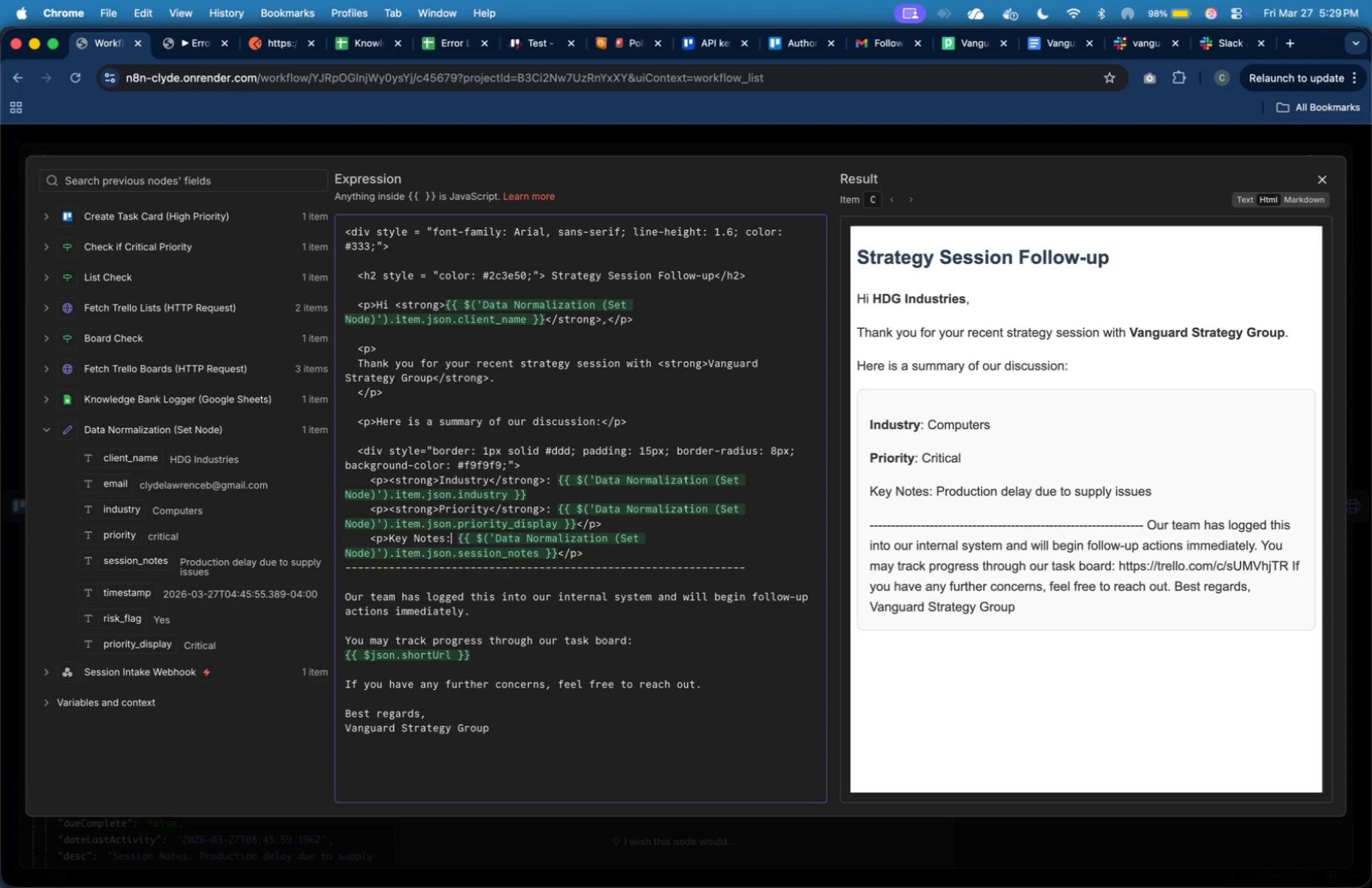 
key(ArrowUp)
 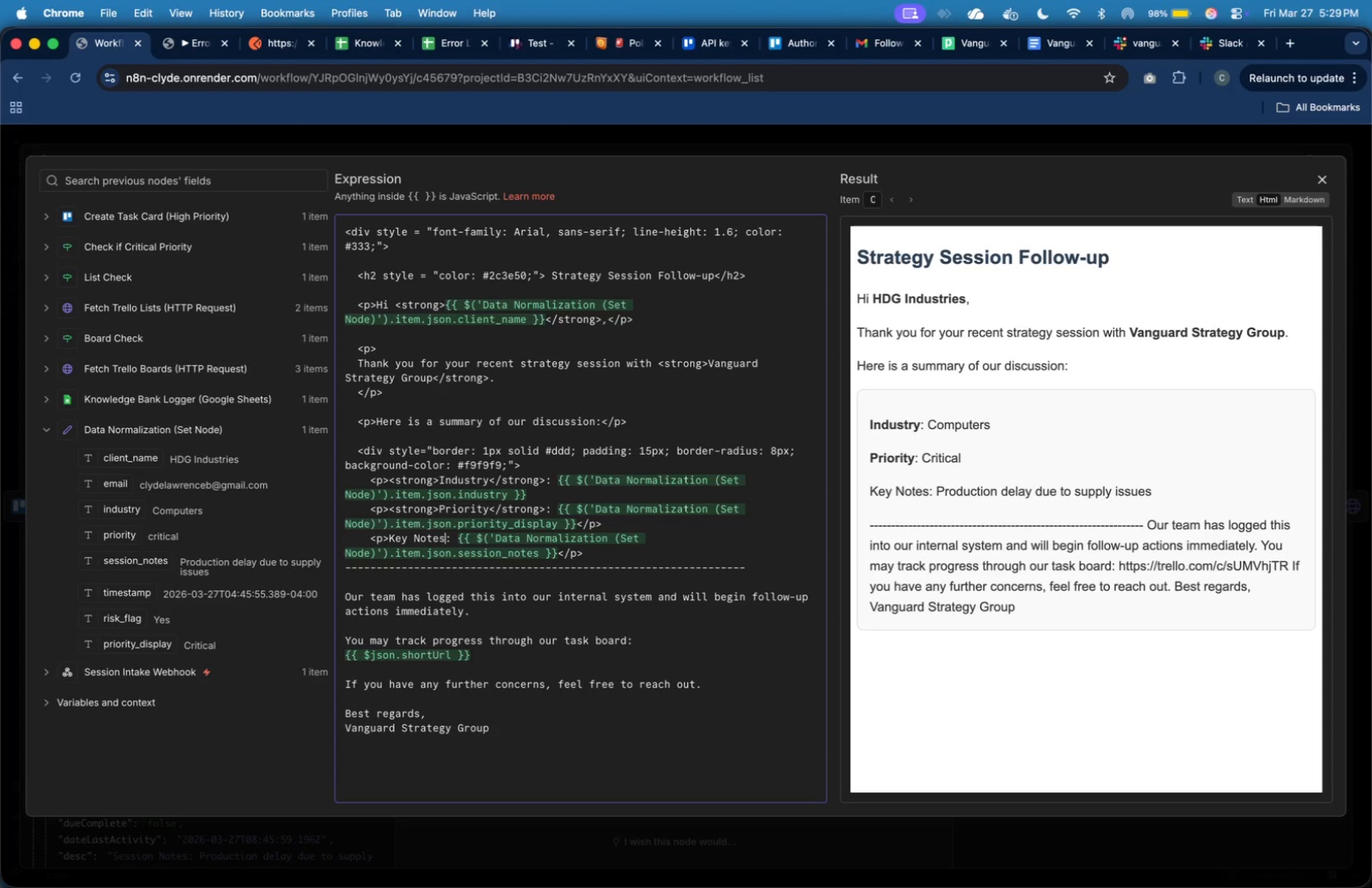 
key(ArrowLeft)
 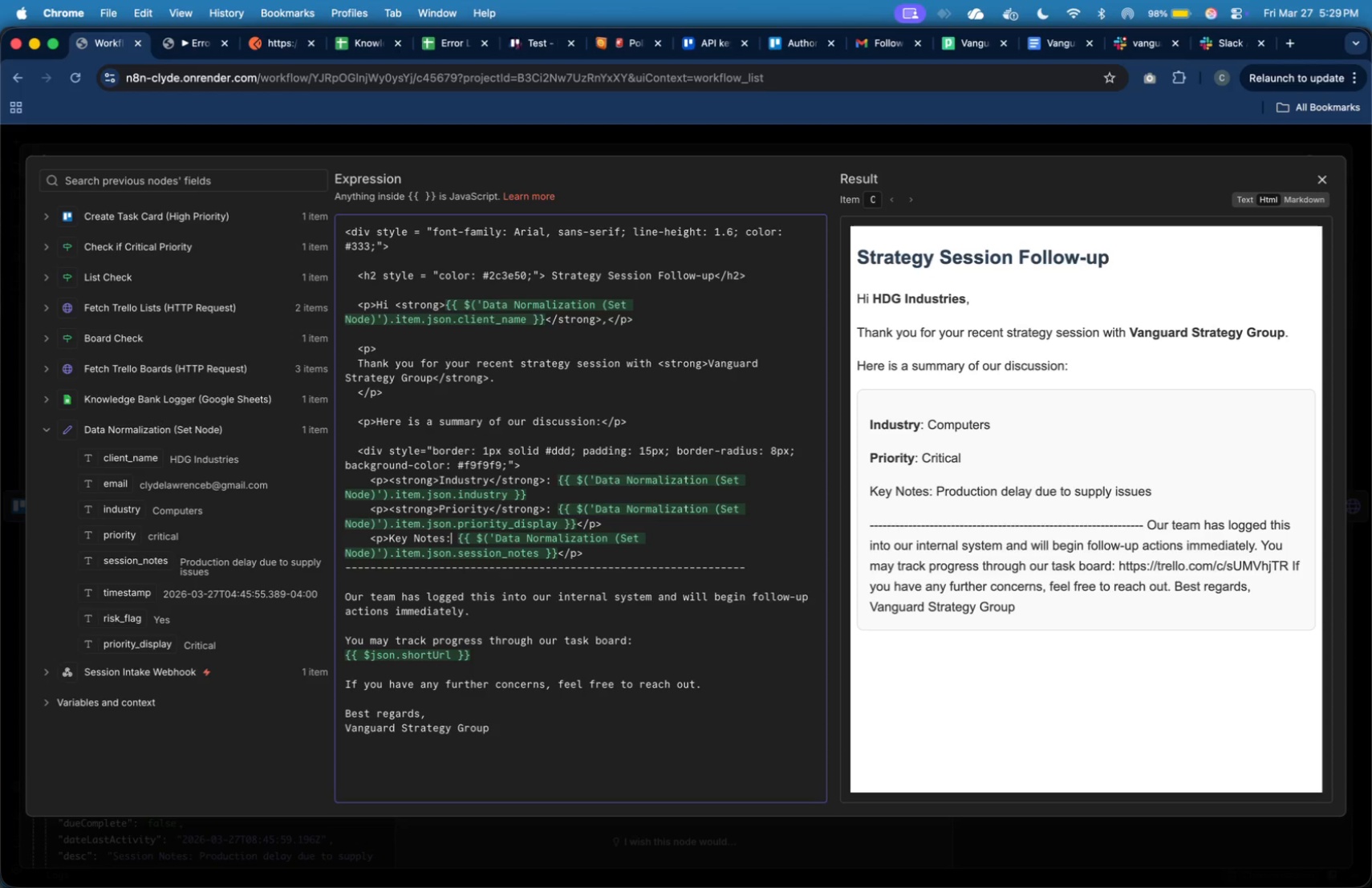 
key(ArrowRight)
 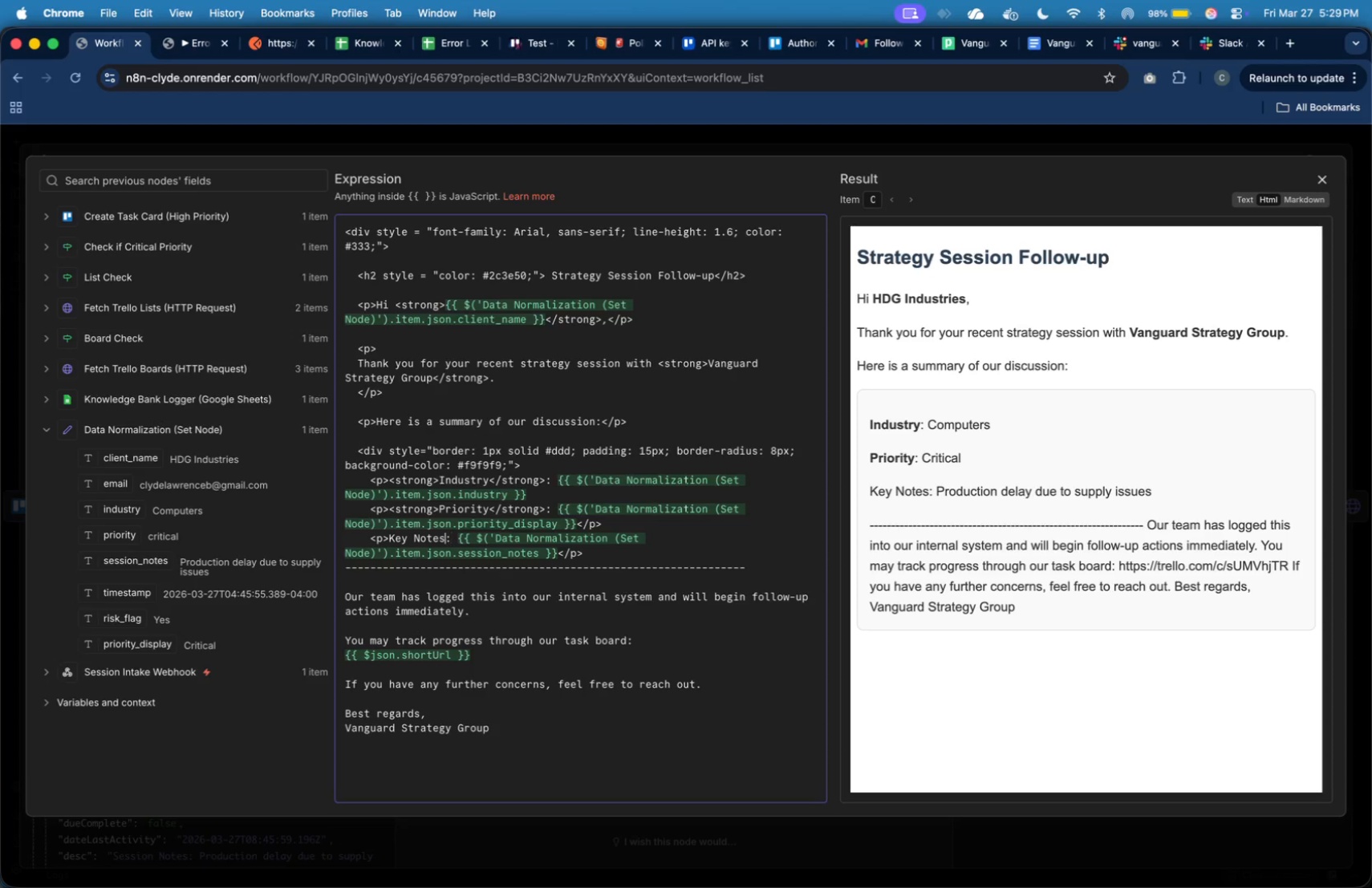 
key(ArrowLeft)
 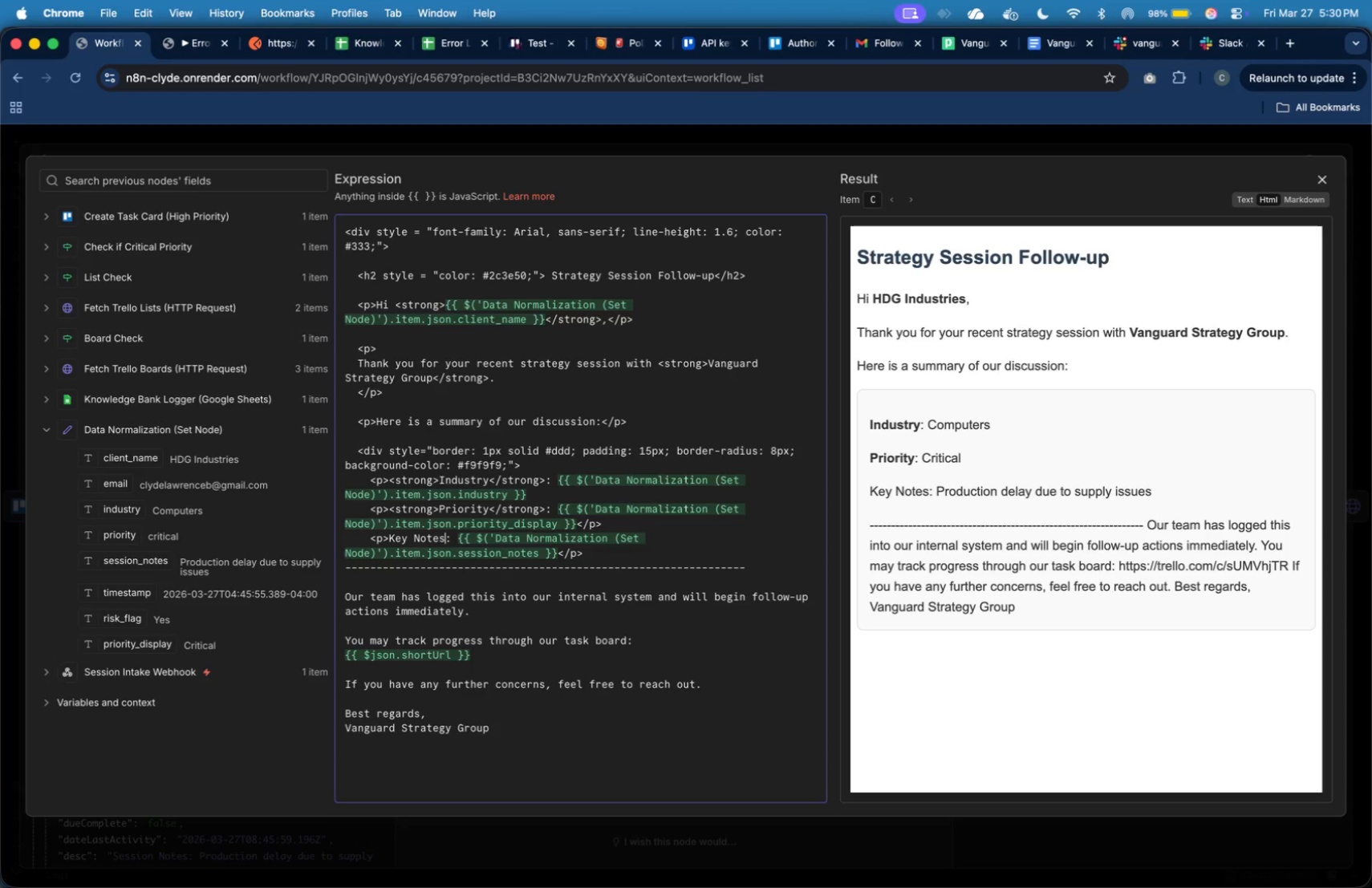 
type(</strong><strong>)
 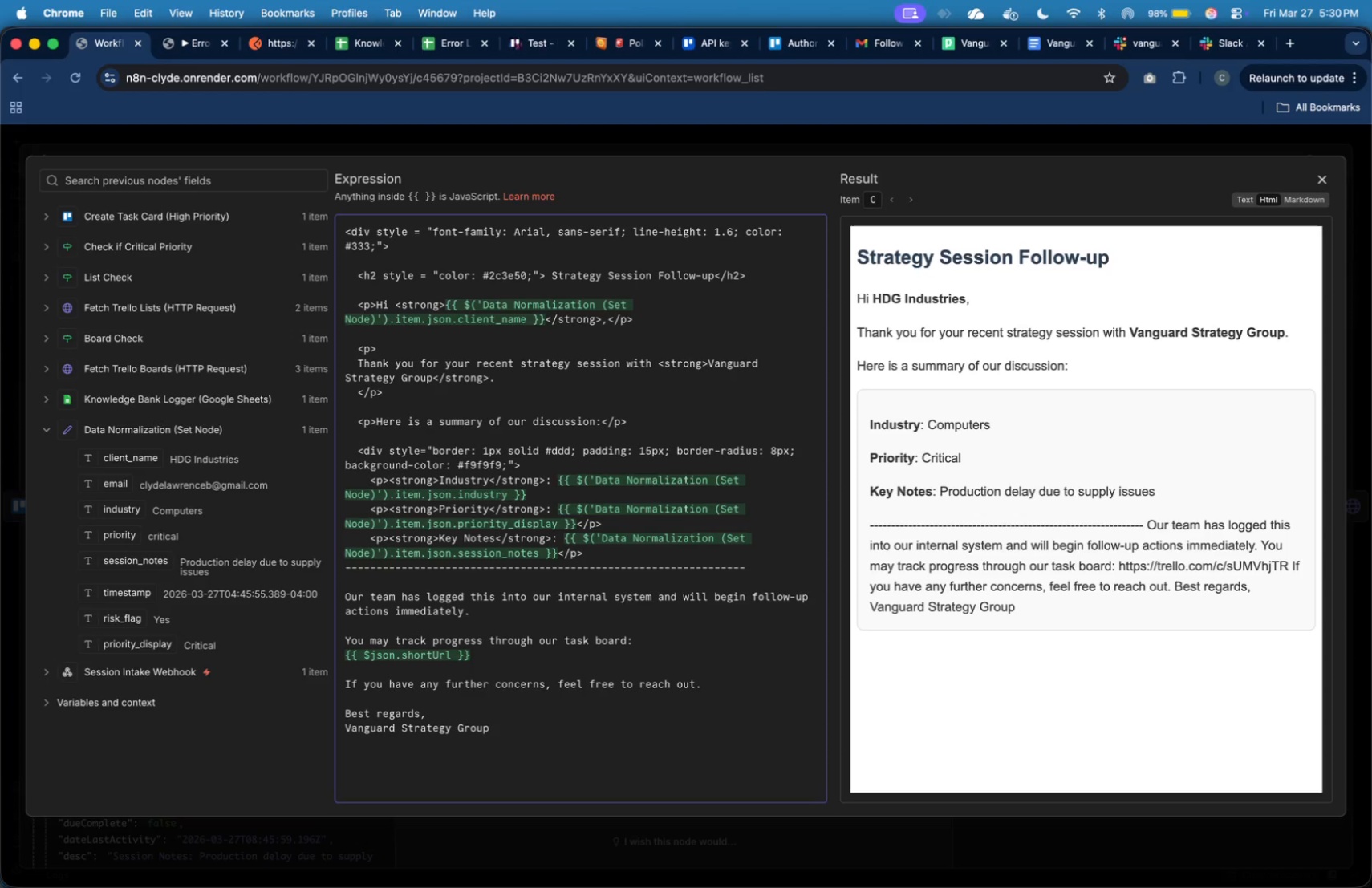 
 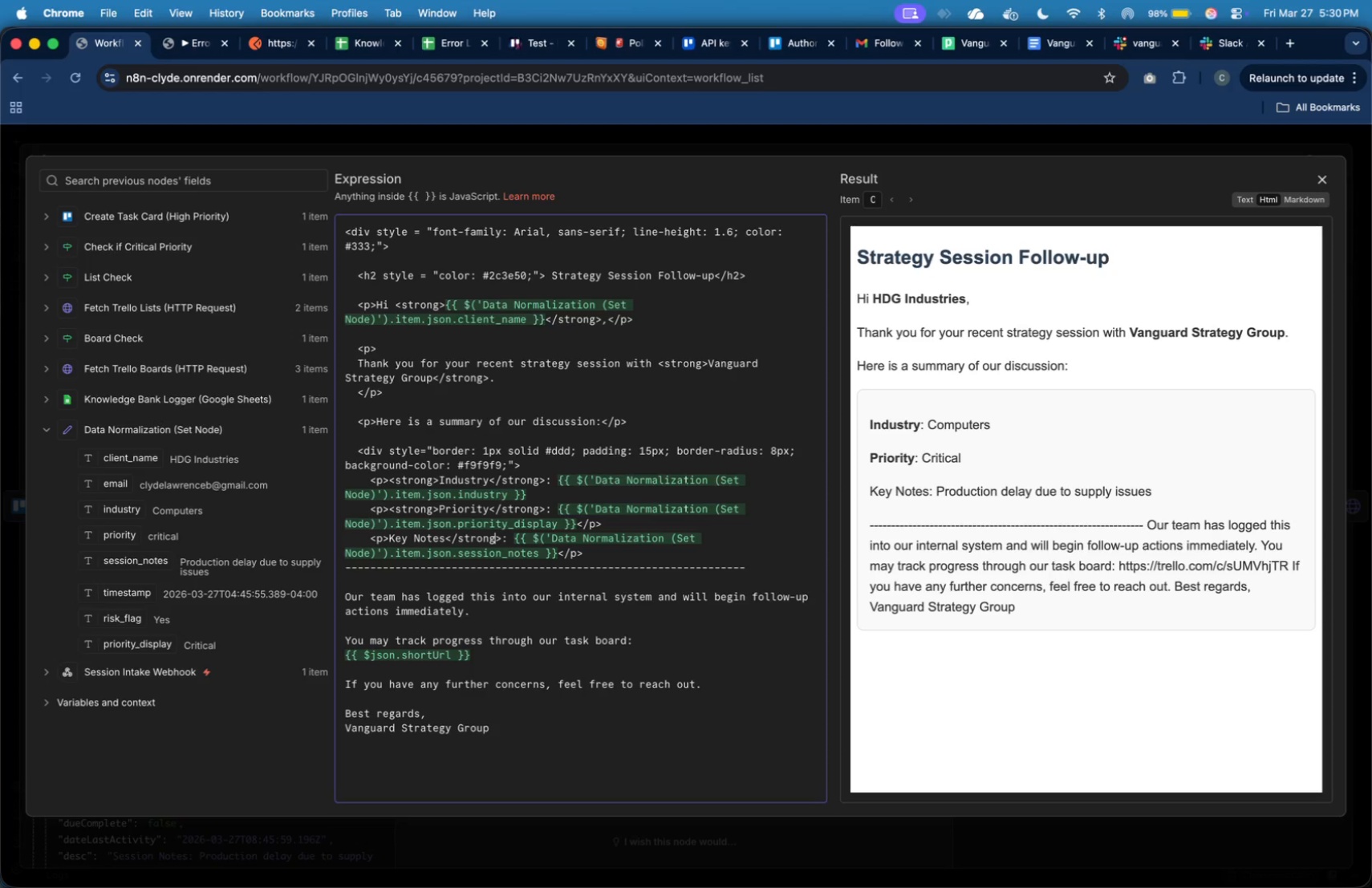 
hold_key(key=ArrowLeft, duration=1.5)
 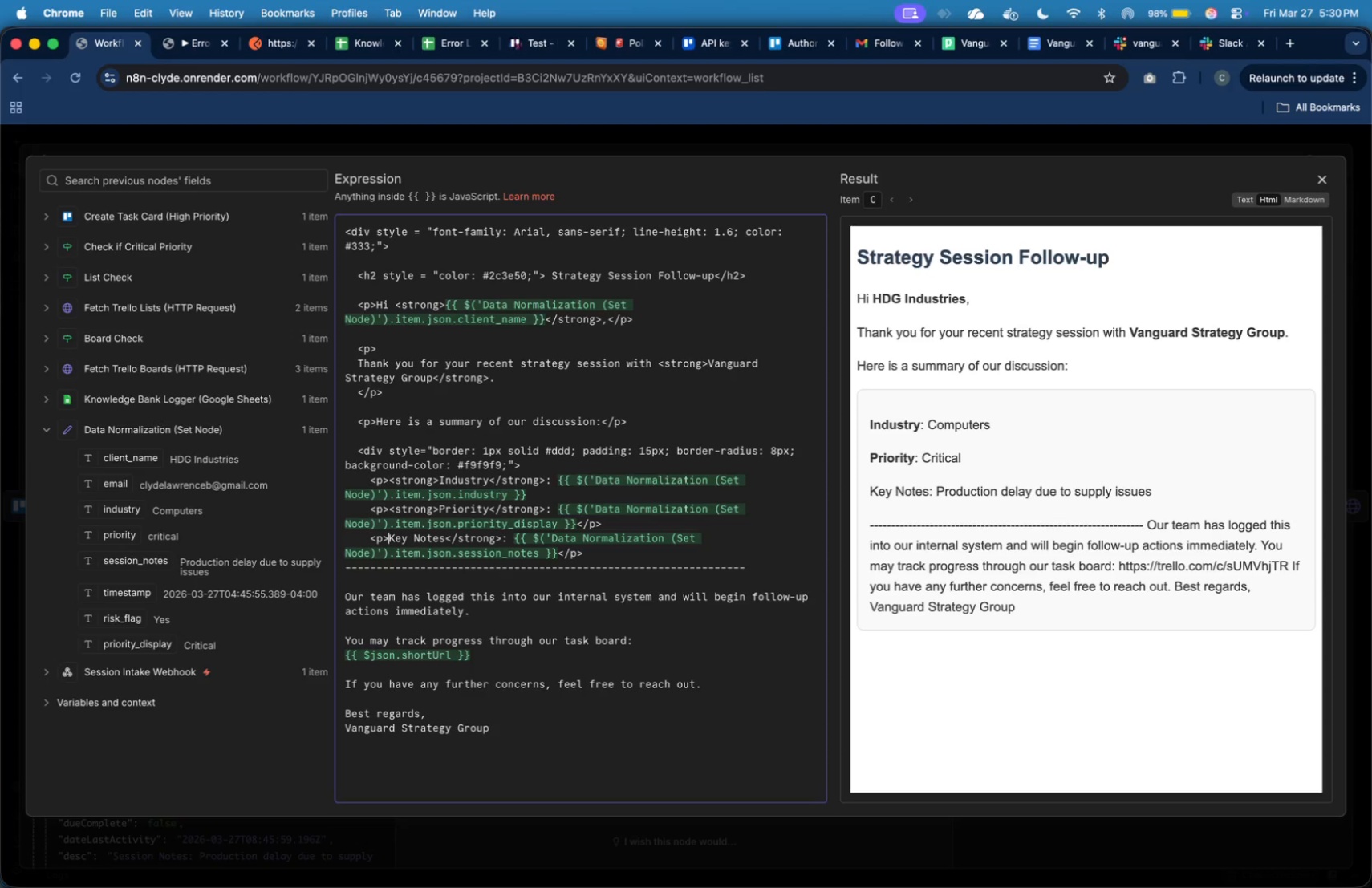 
hold_key(key=ArrowLeft, duration=0.36)
 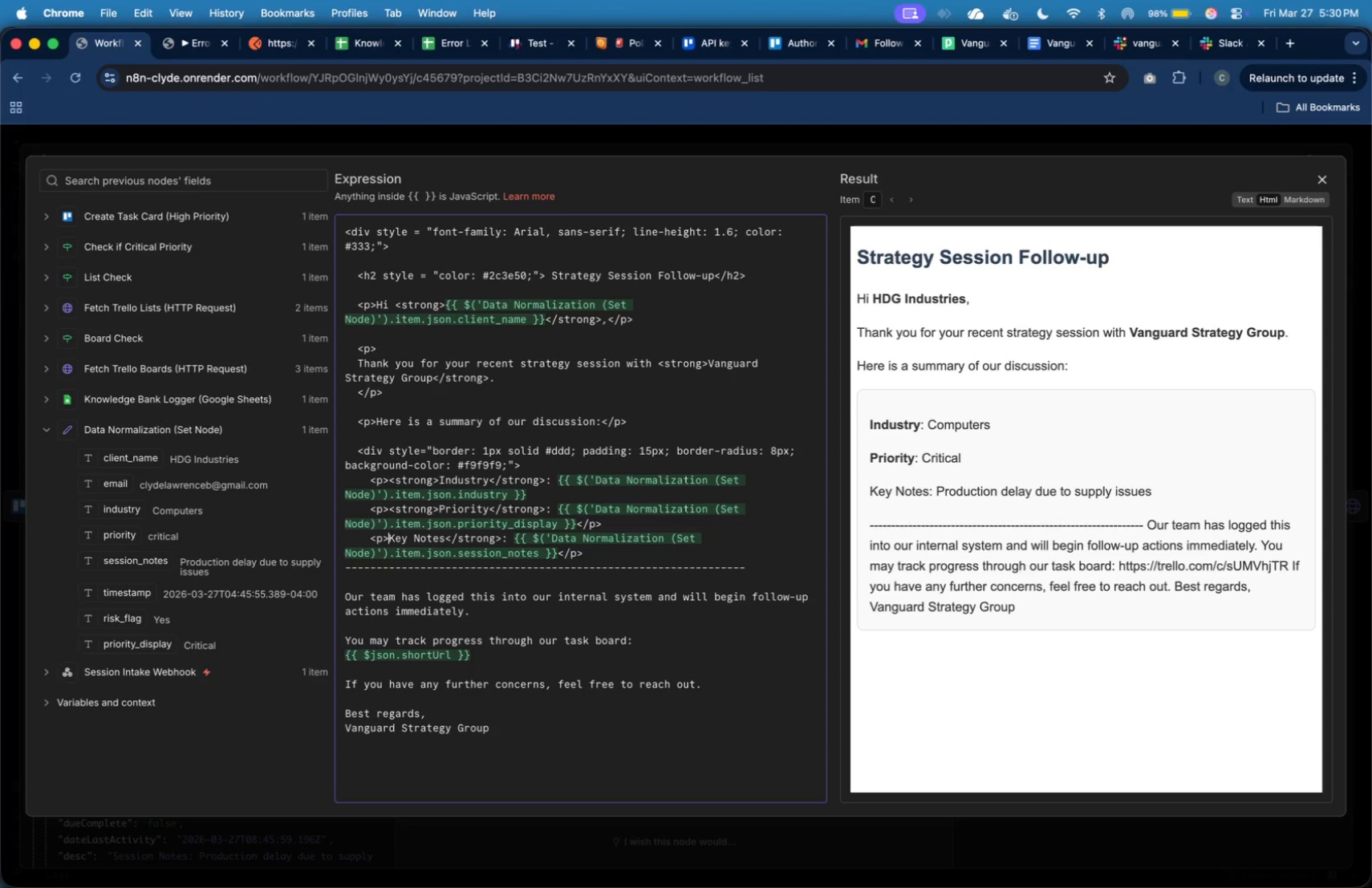 
key(ArrowDown)
 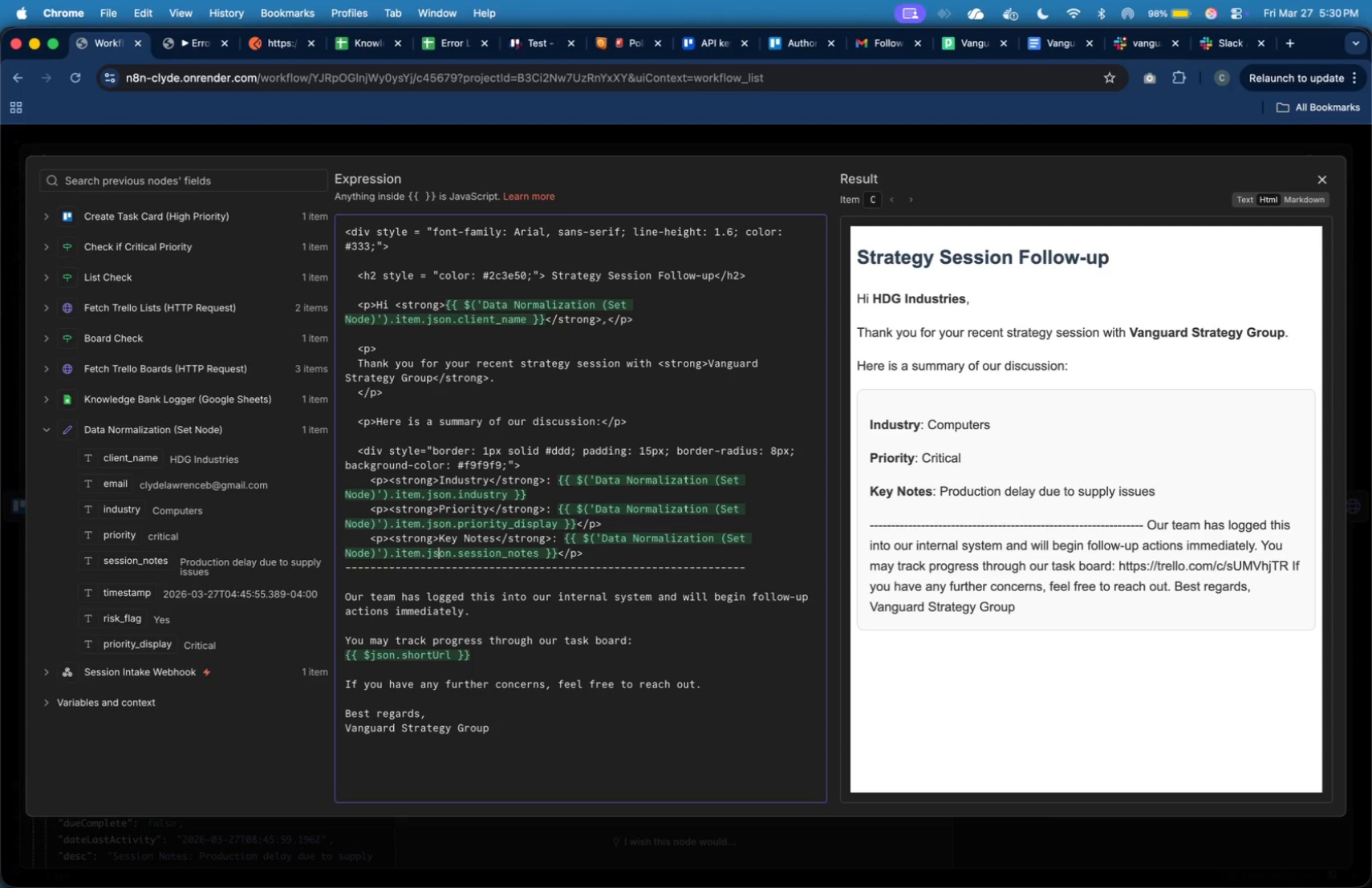 
key(ArrowDown)
 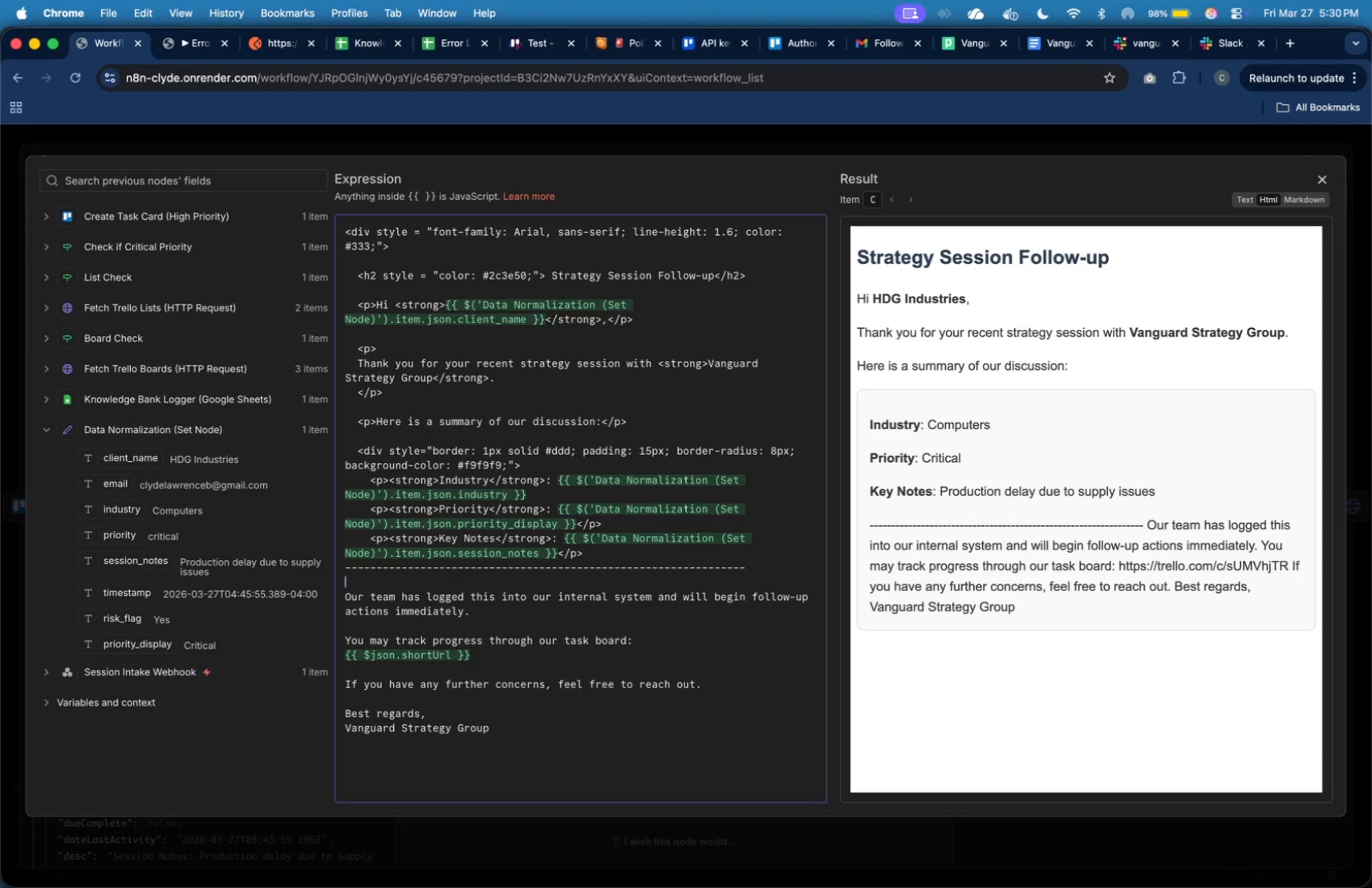 
key(ArrowDown)
 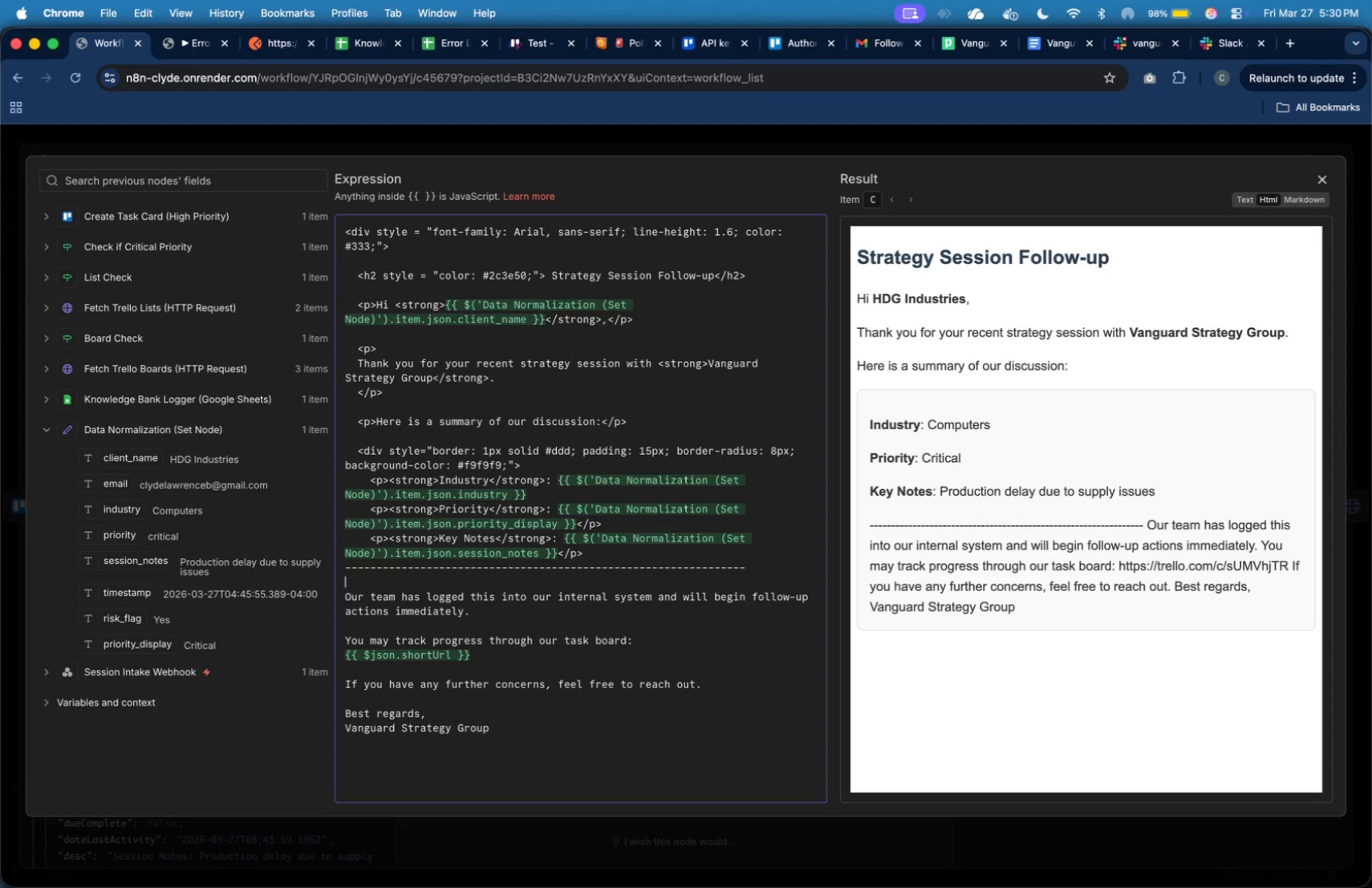 
key(Shift+ArrowUp)
 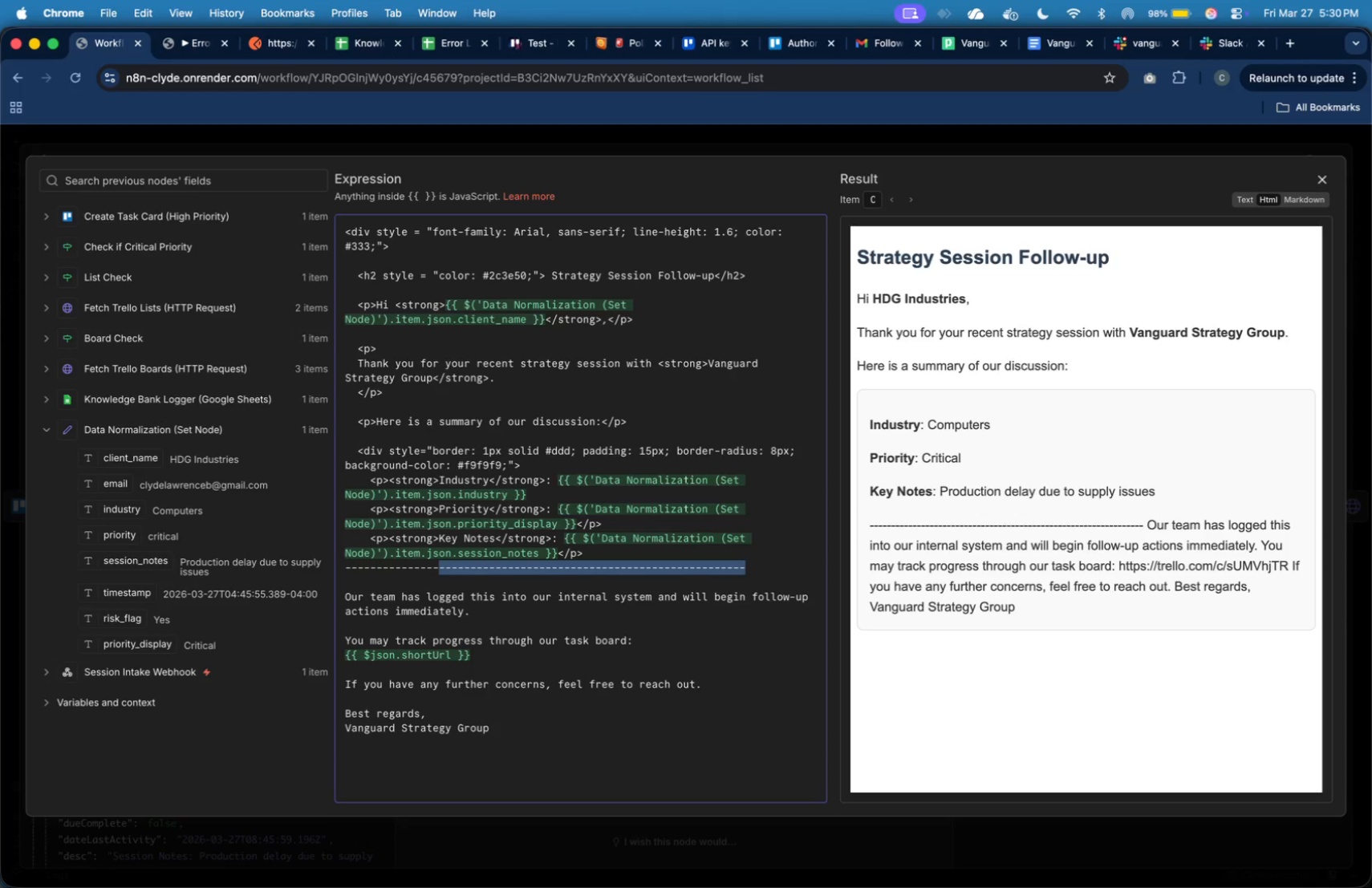 
key(Backspace)
 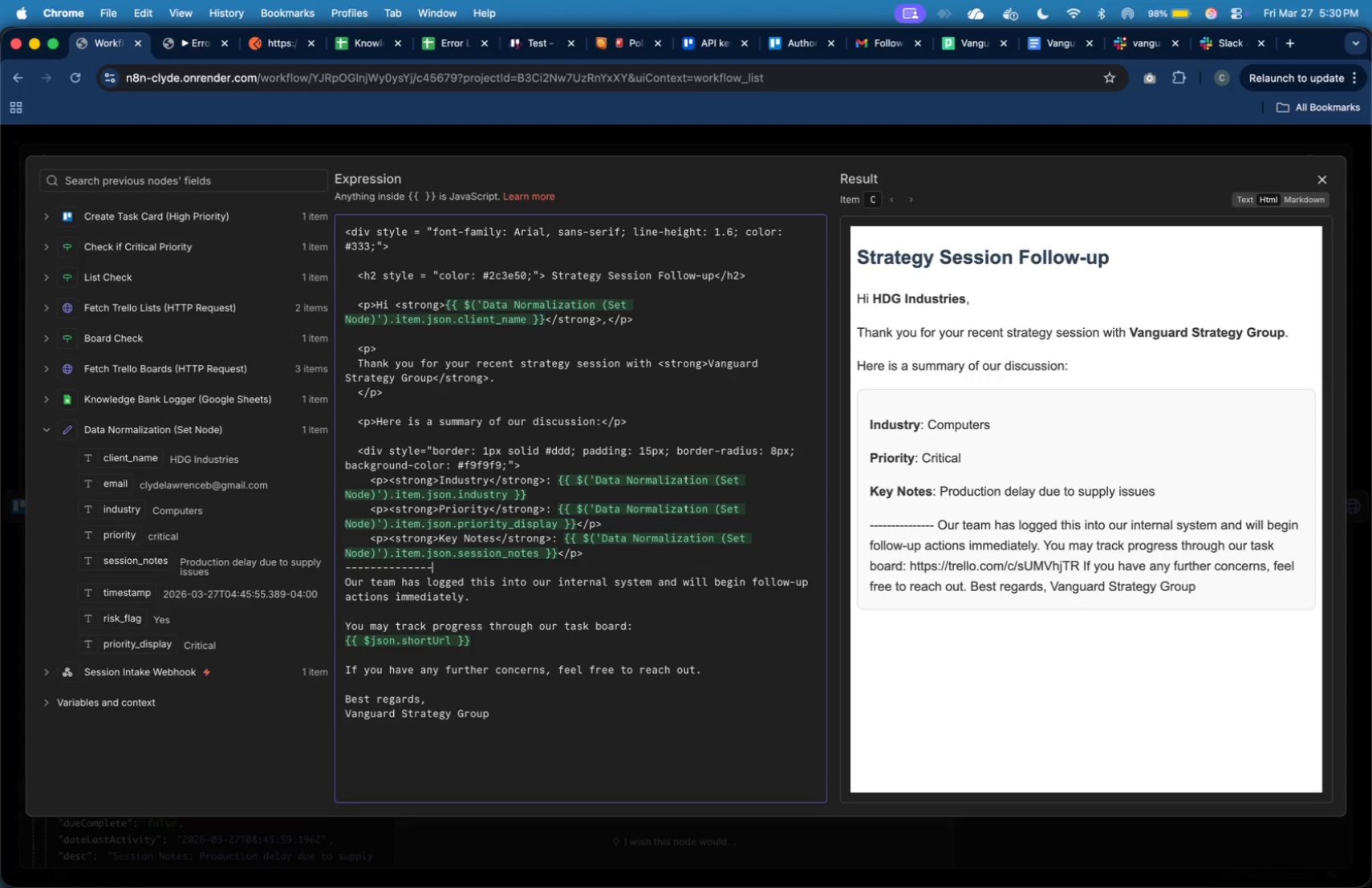 
key(Backspace)
 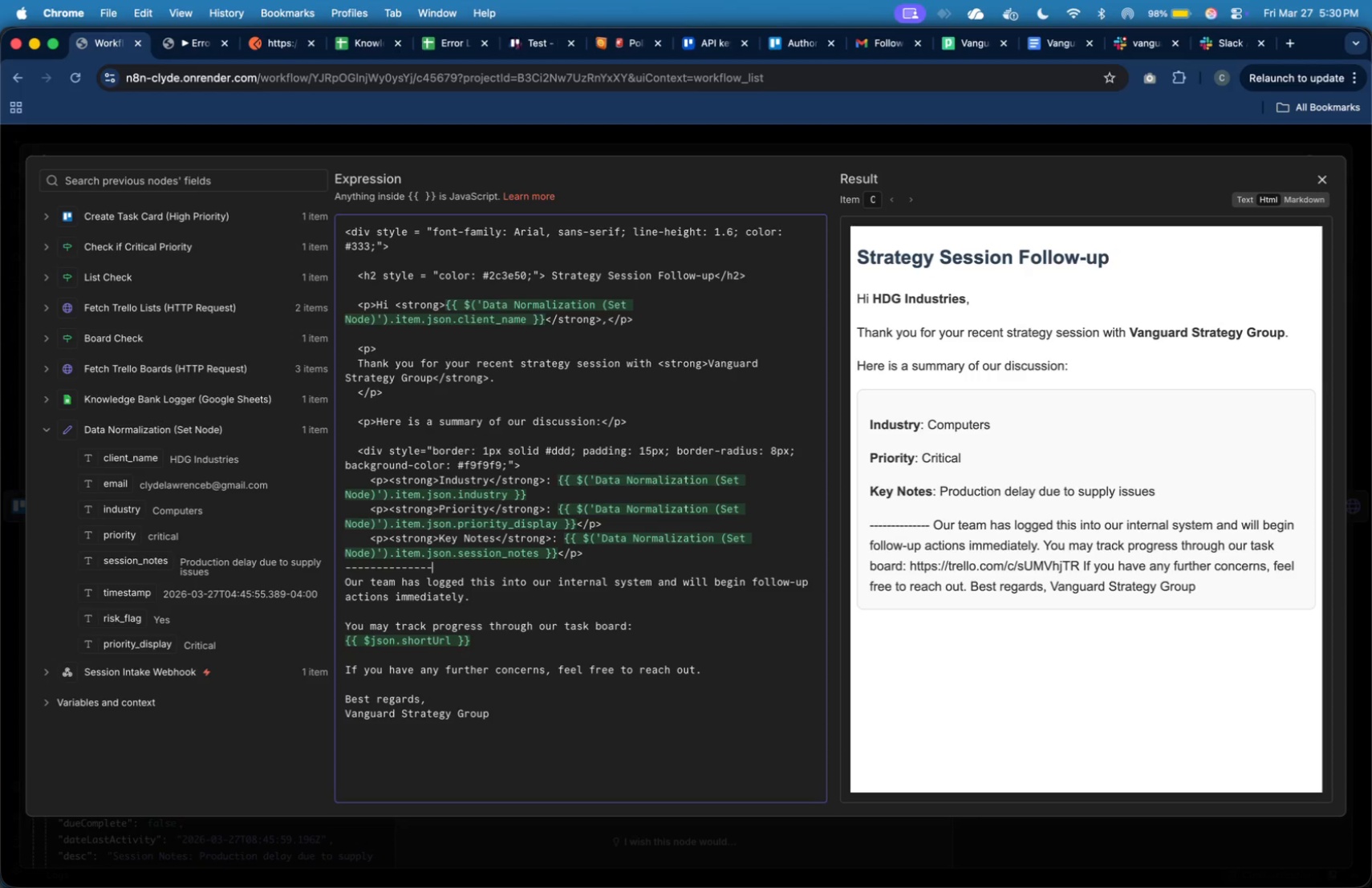 
hold_key(key=Backspace, duration=1.06)
 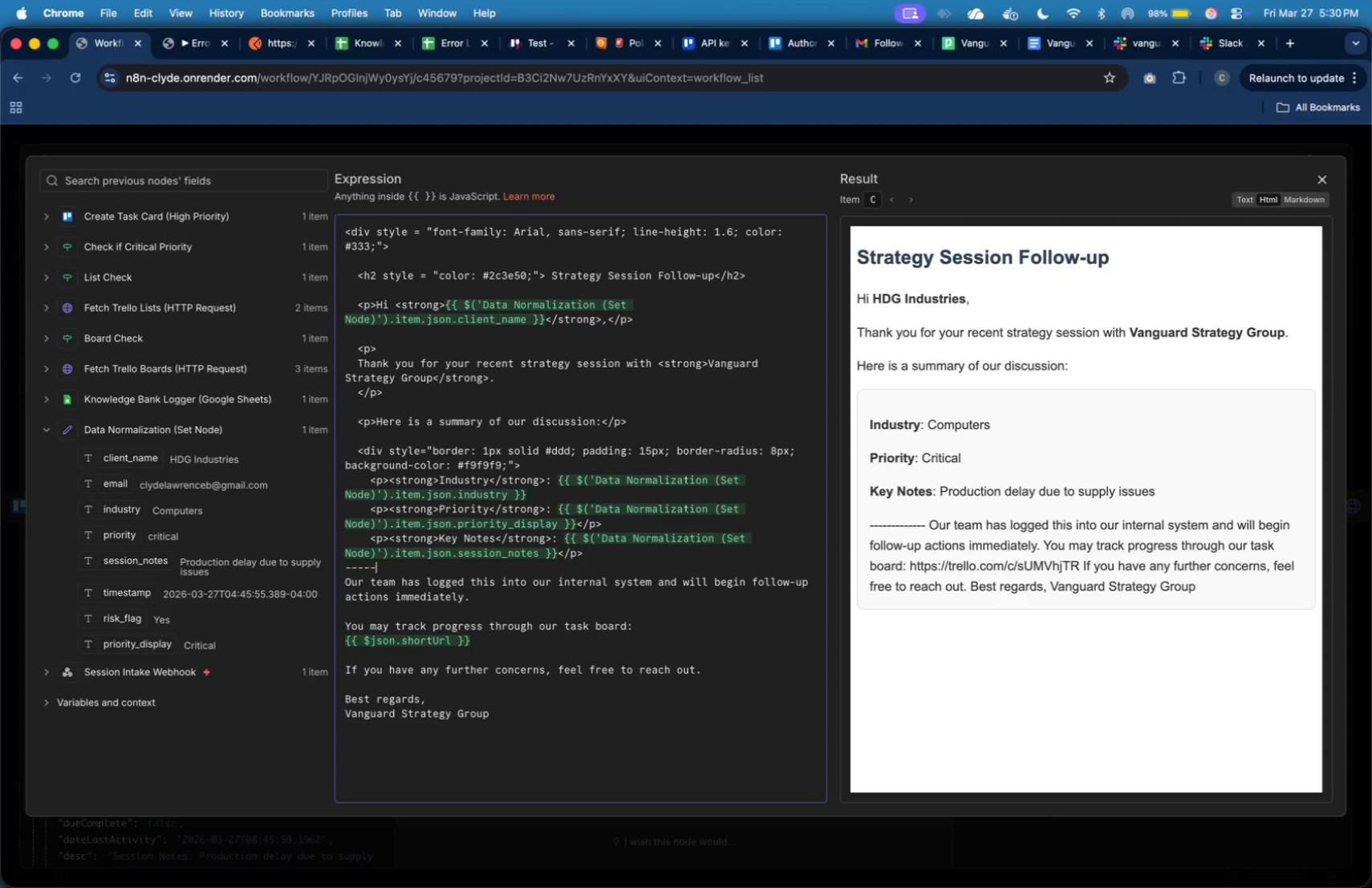 
key(Backspace)
 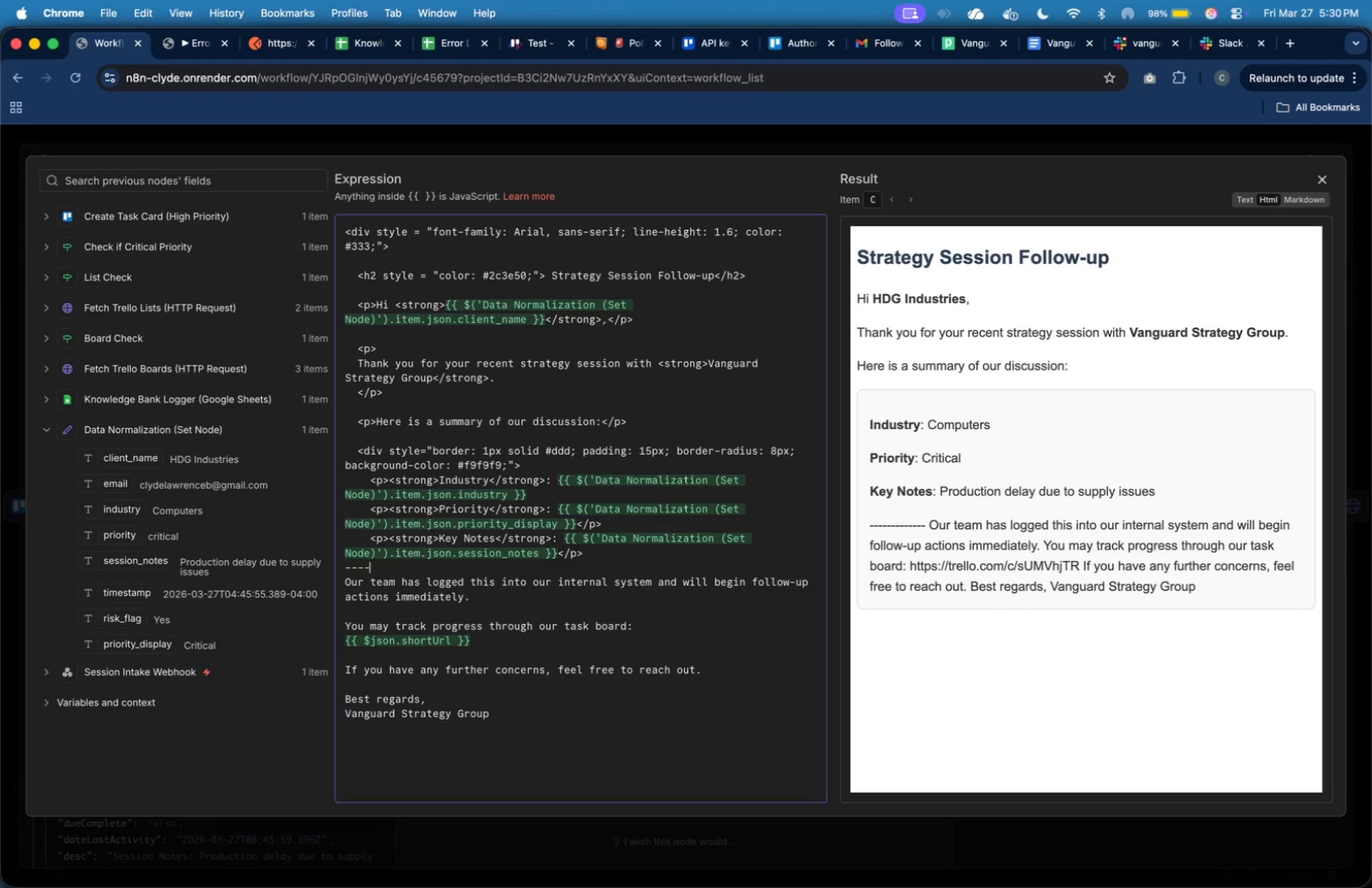 
key(Backspace)
 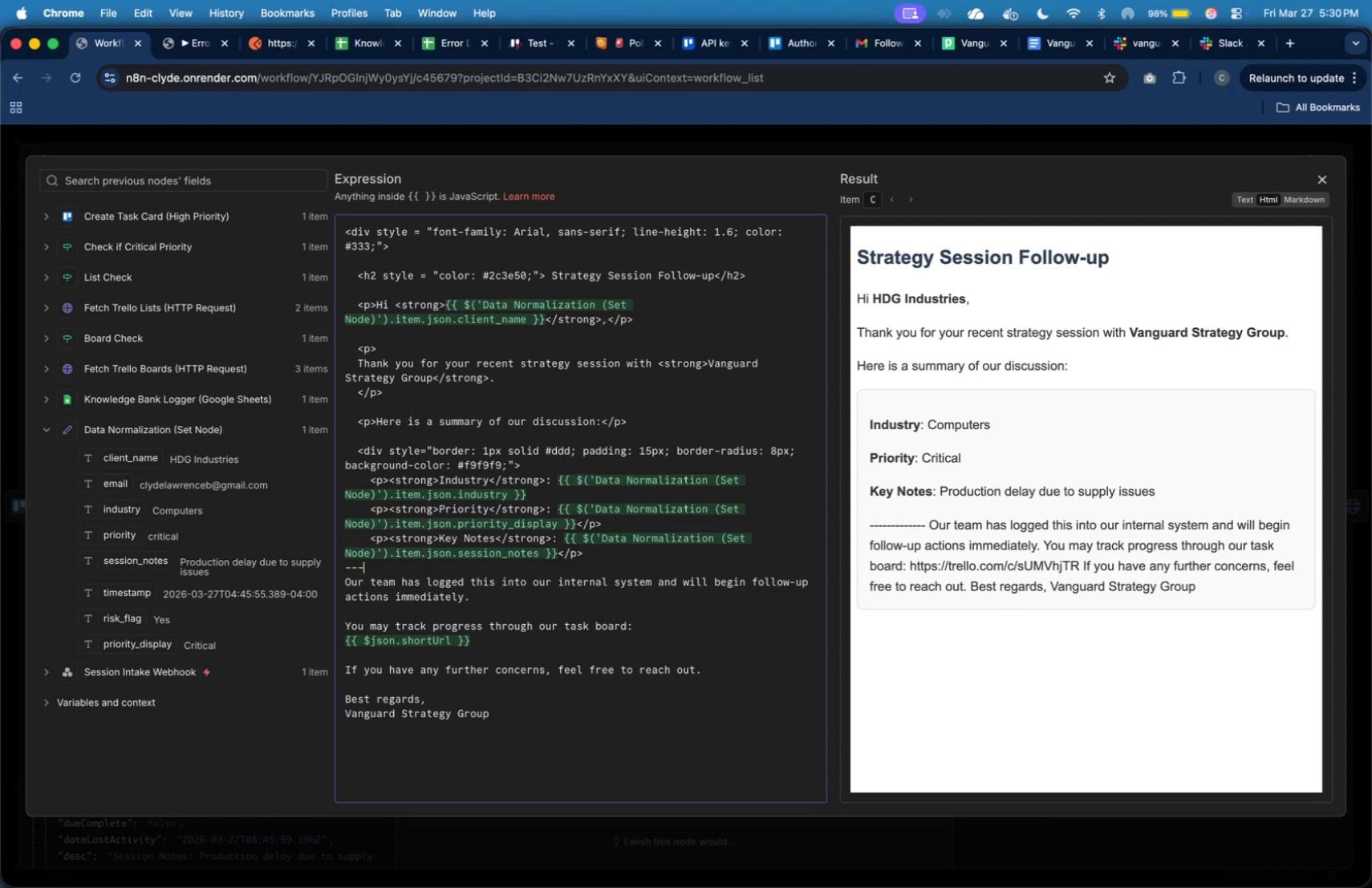 
key(Backspace)
 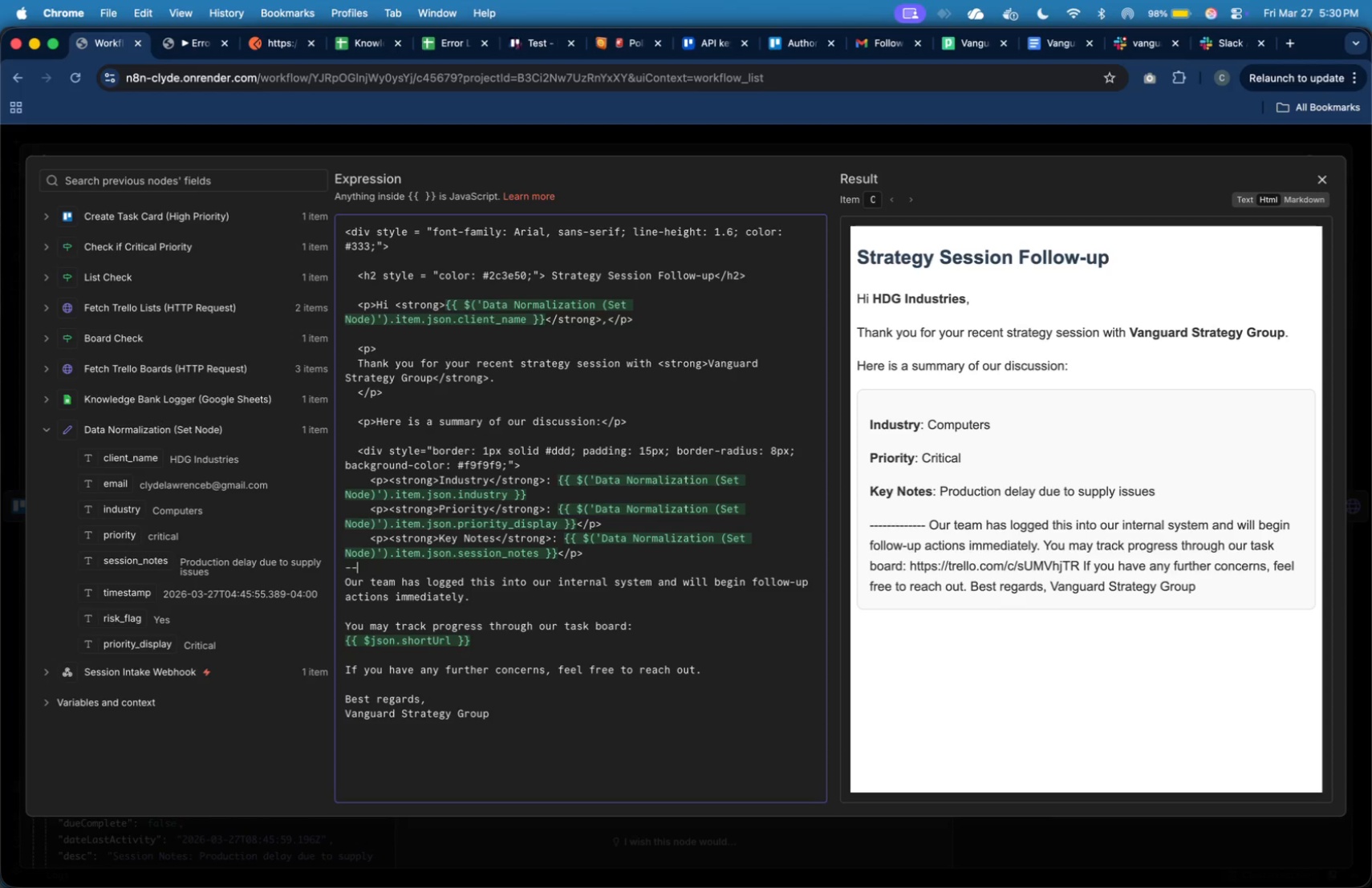 
key(Backspace)
 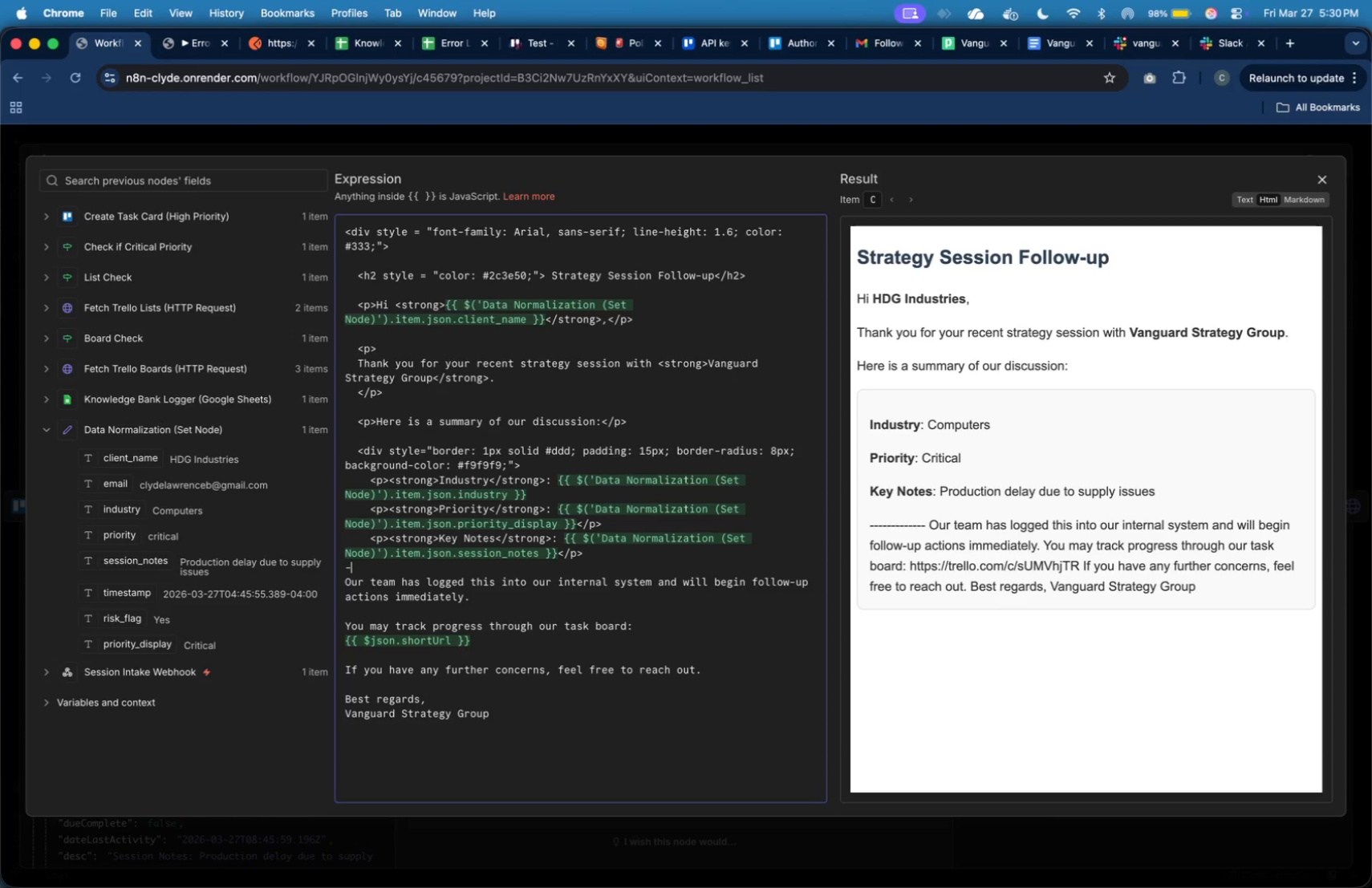 
key(Backspace)
 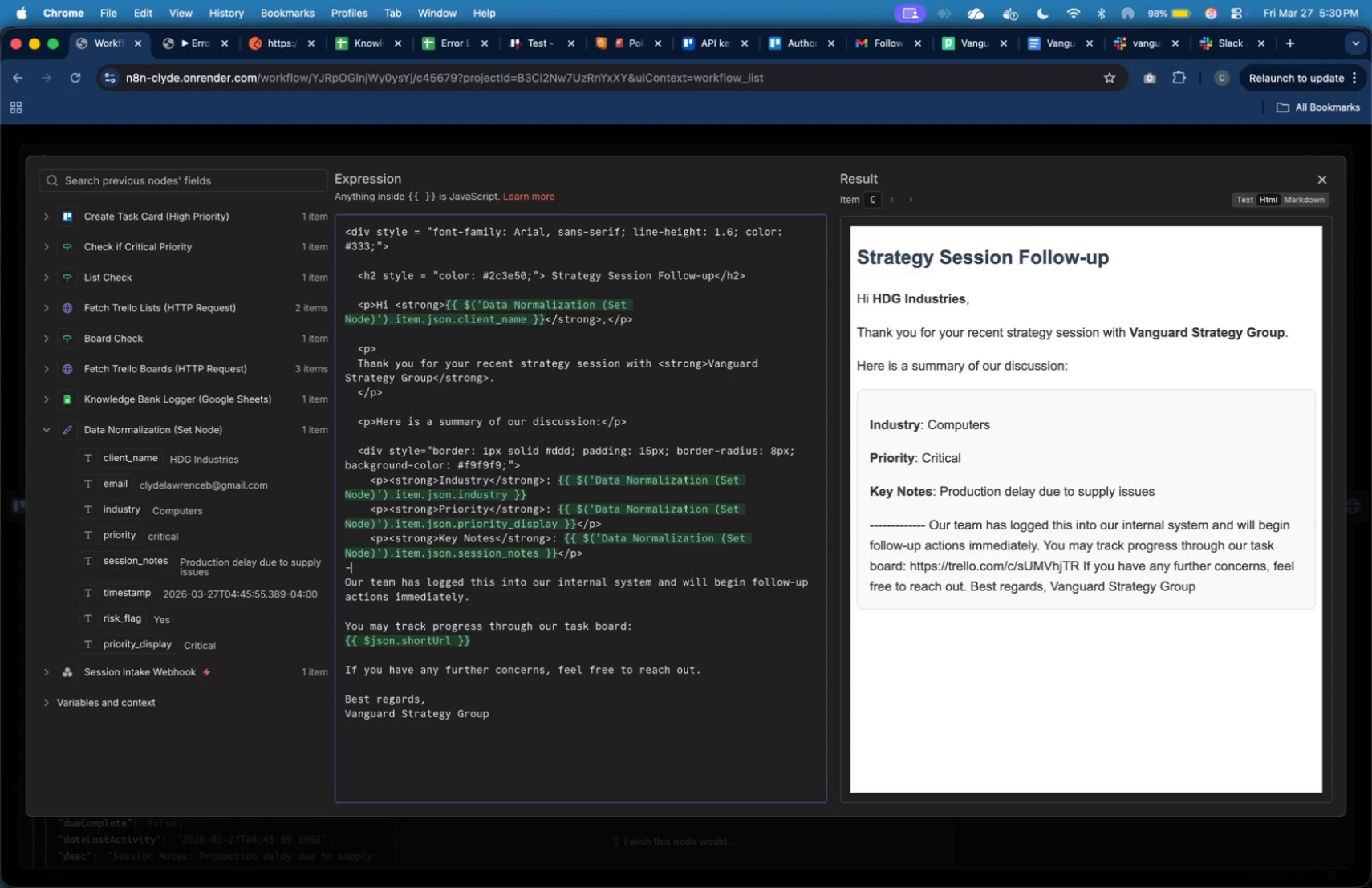 
key(Backspace)
 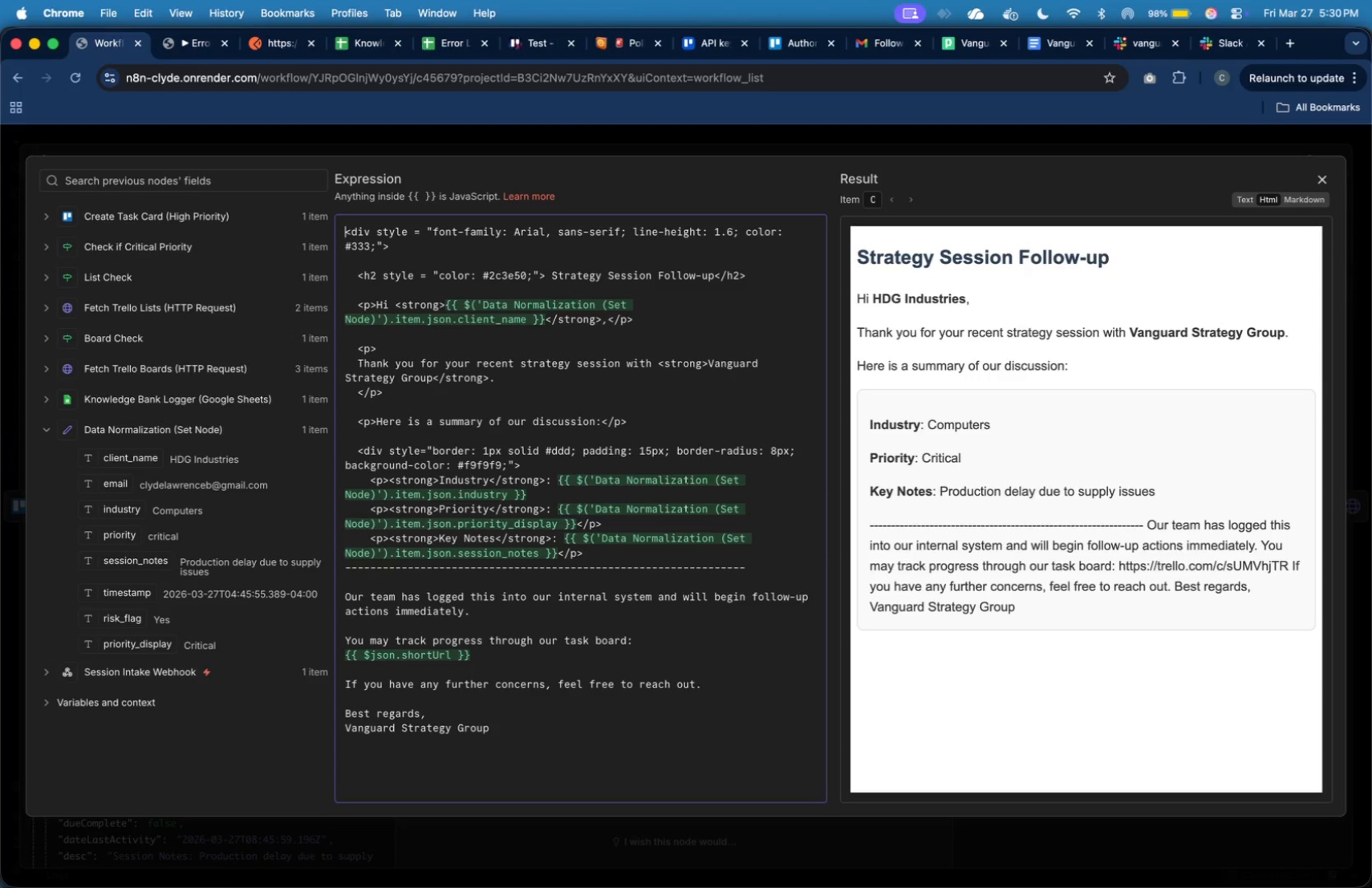 
hold_key(key=ShiftLeft, duration=0.74)
 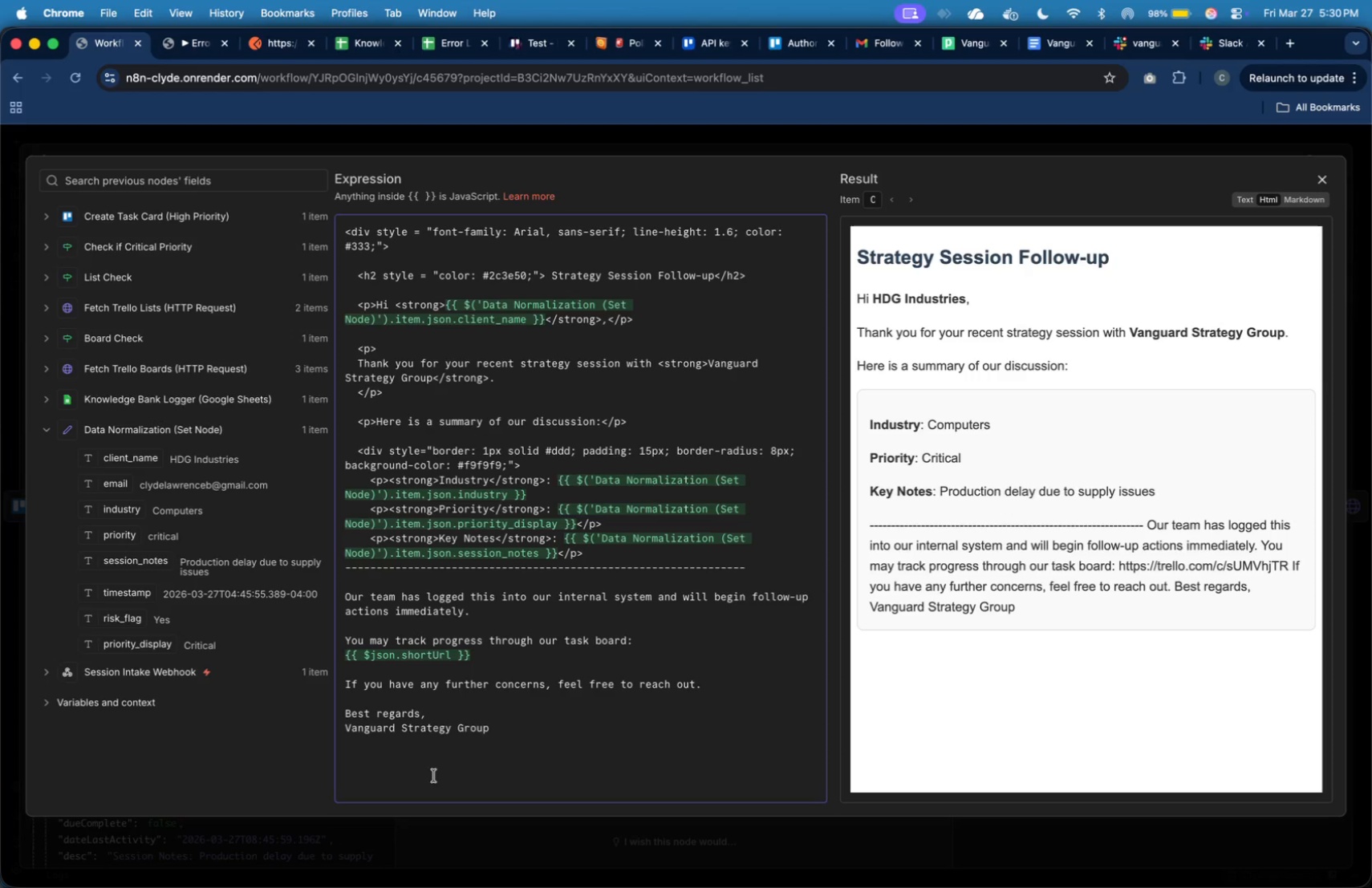 
left_click([509, 586])
 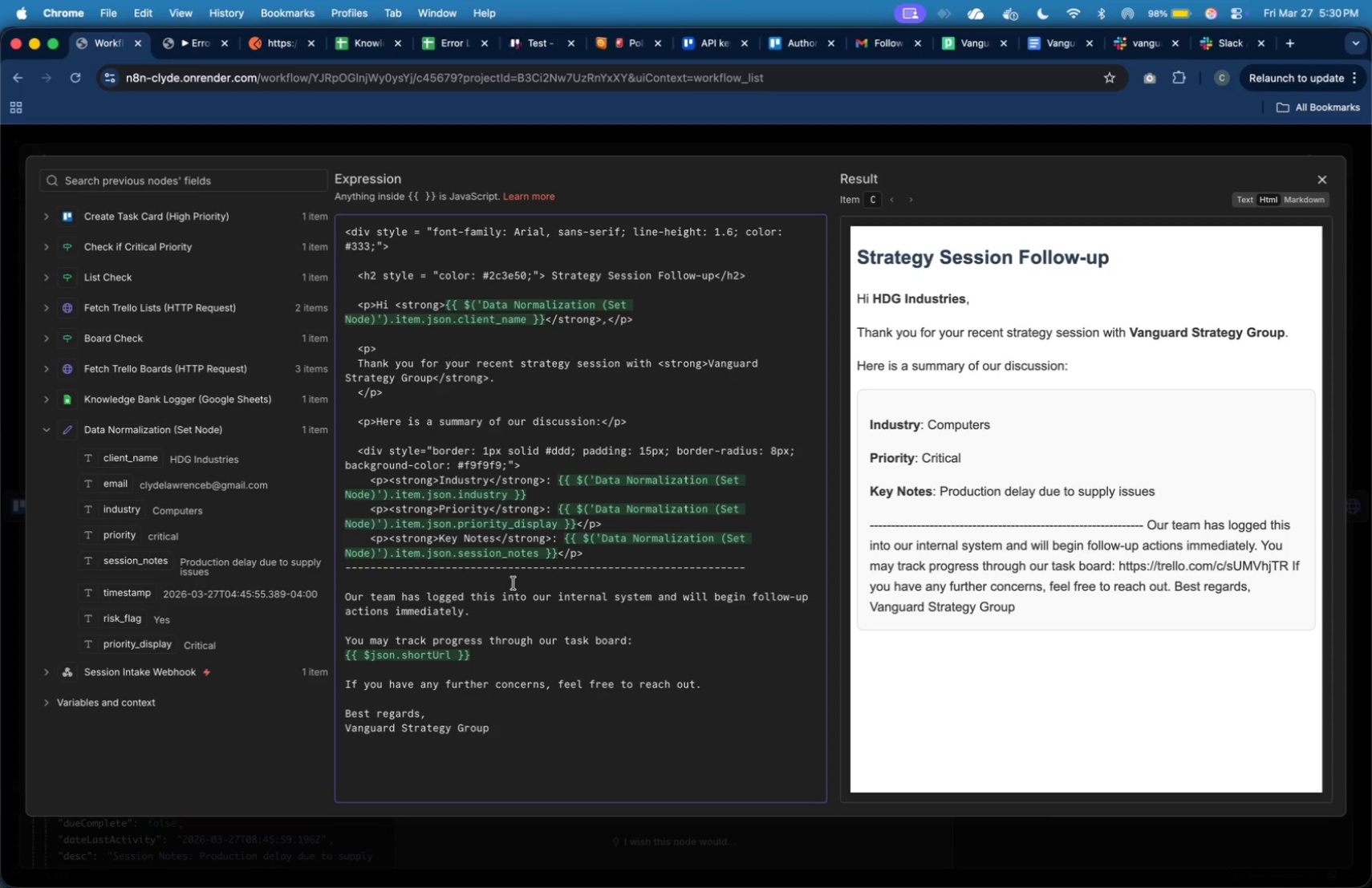 
key(Tab)
type(</div>)
 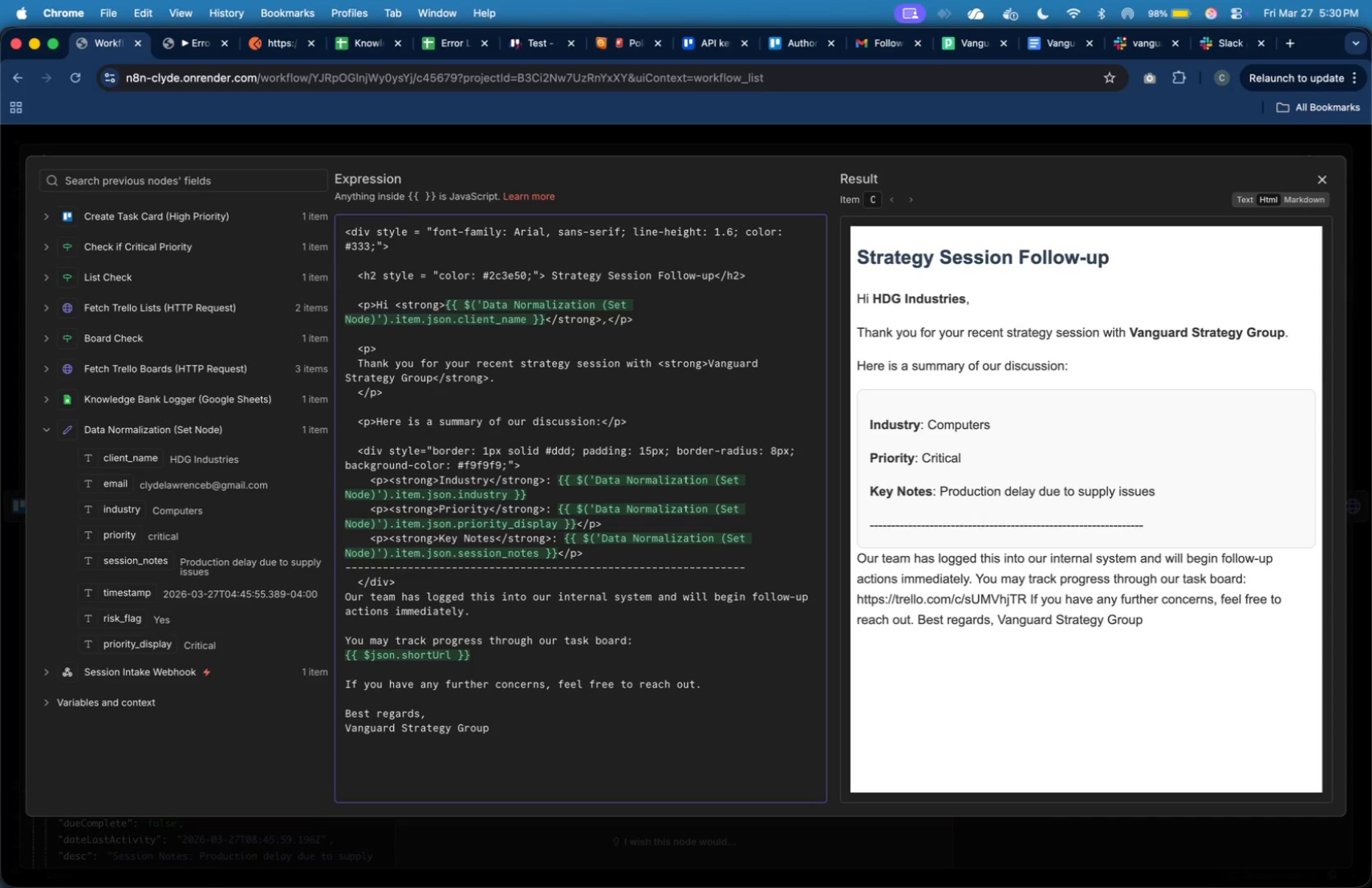 
left_click_drag(start_coordinate=[749, 566], to_coordinate=[756, 556])
 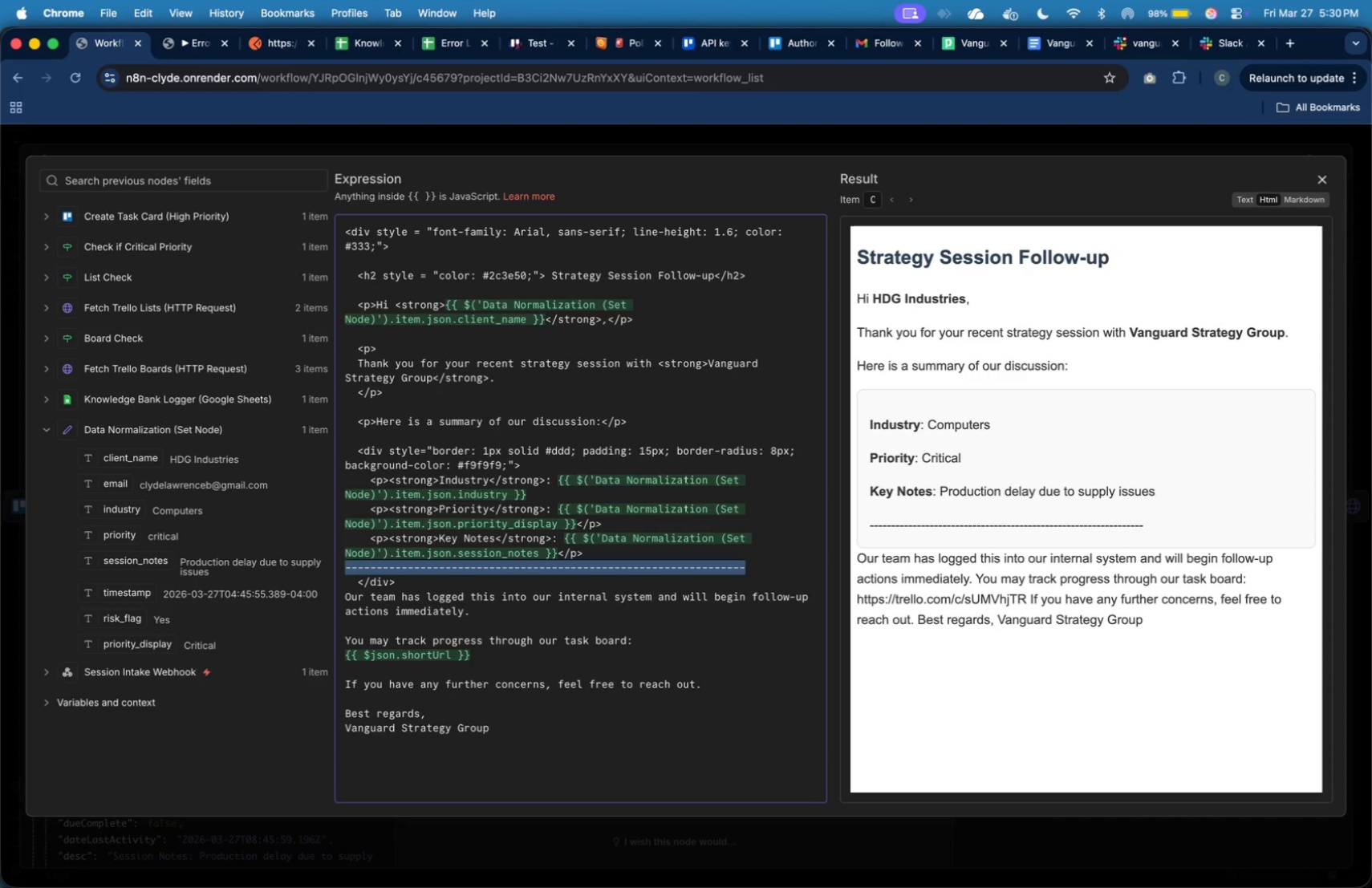 
key(Backspace)
 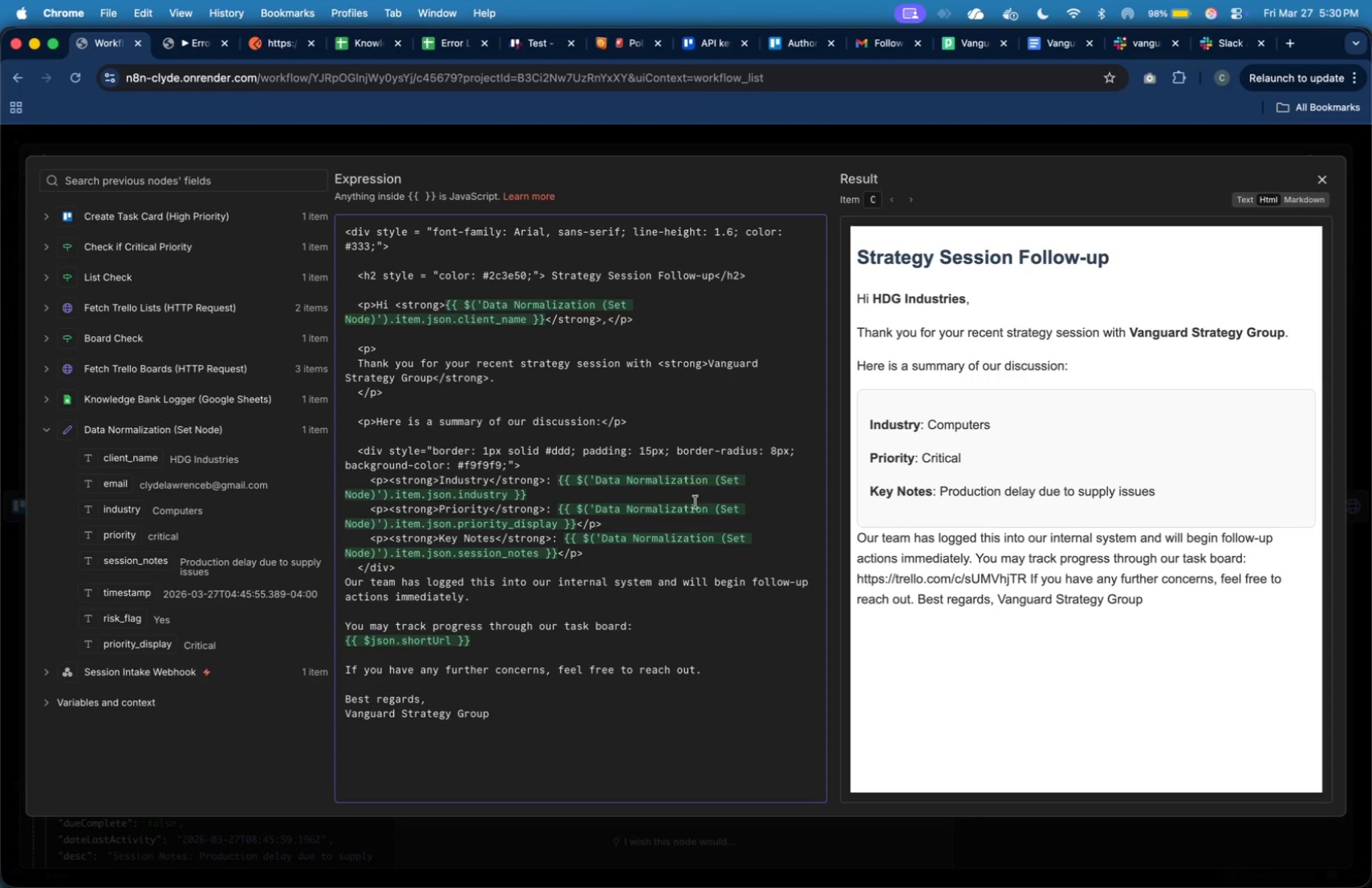 
left_click([637, 485])
 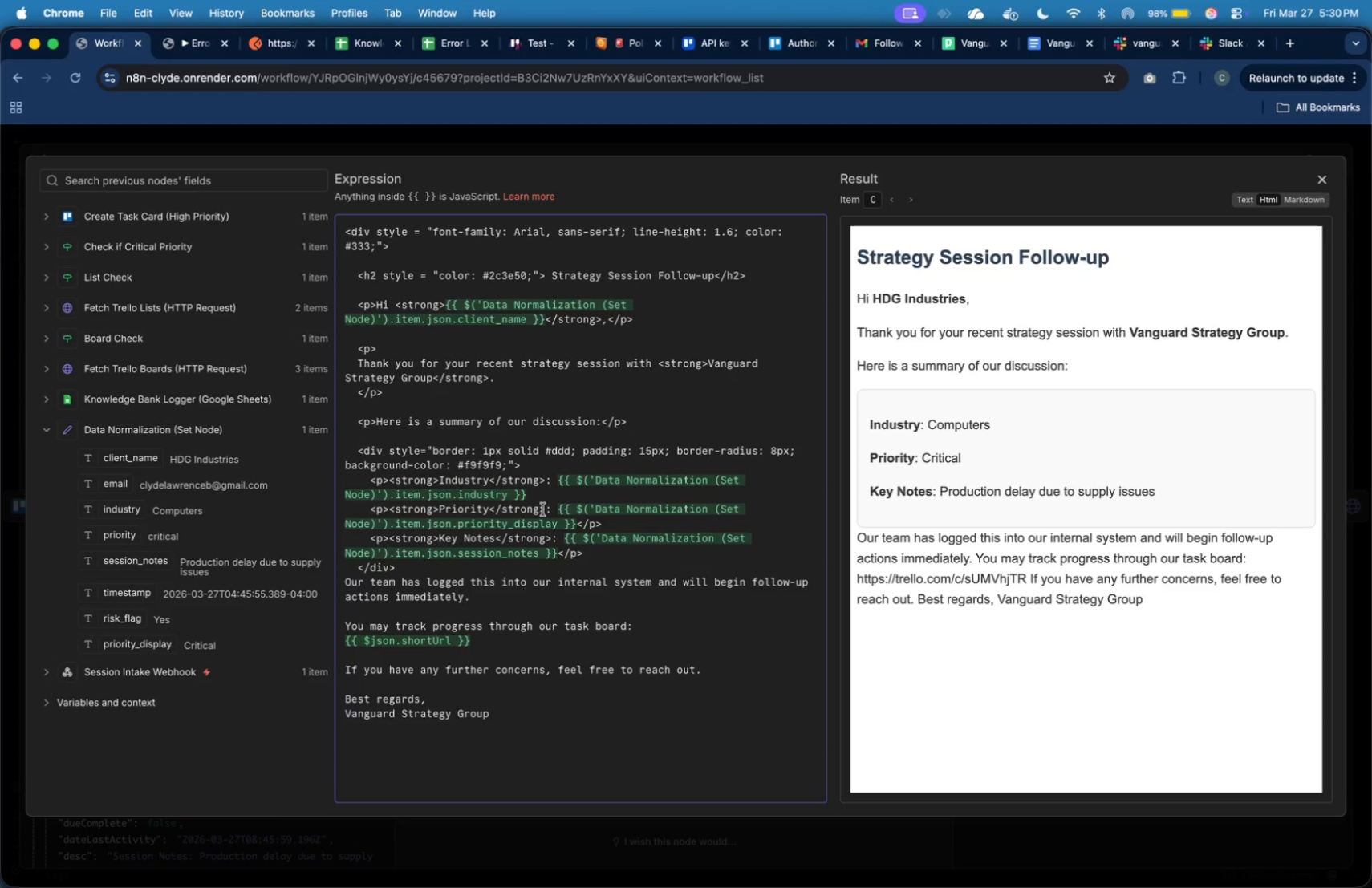 
wait(6.39)
 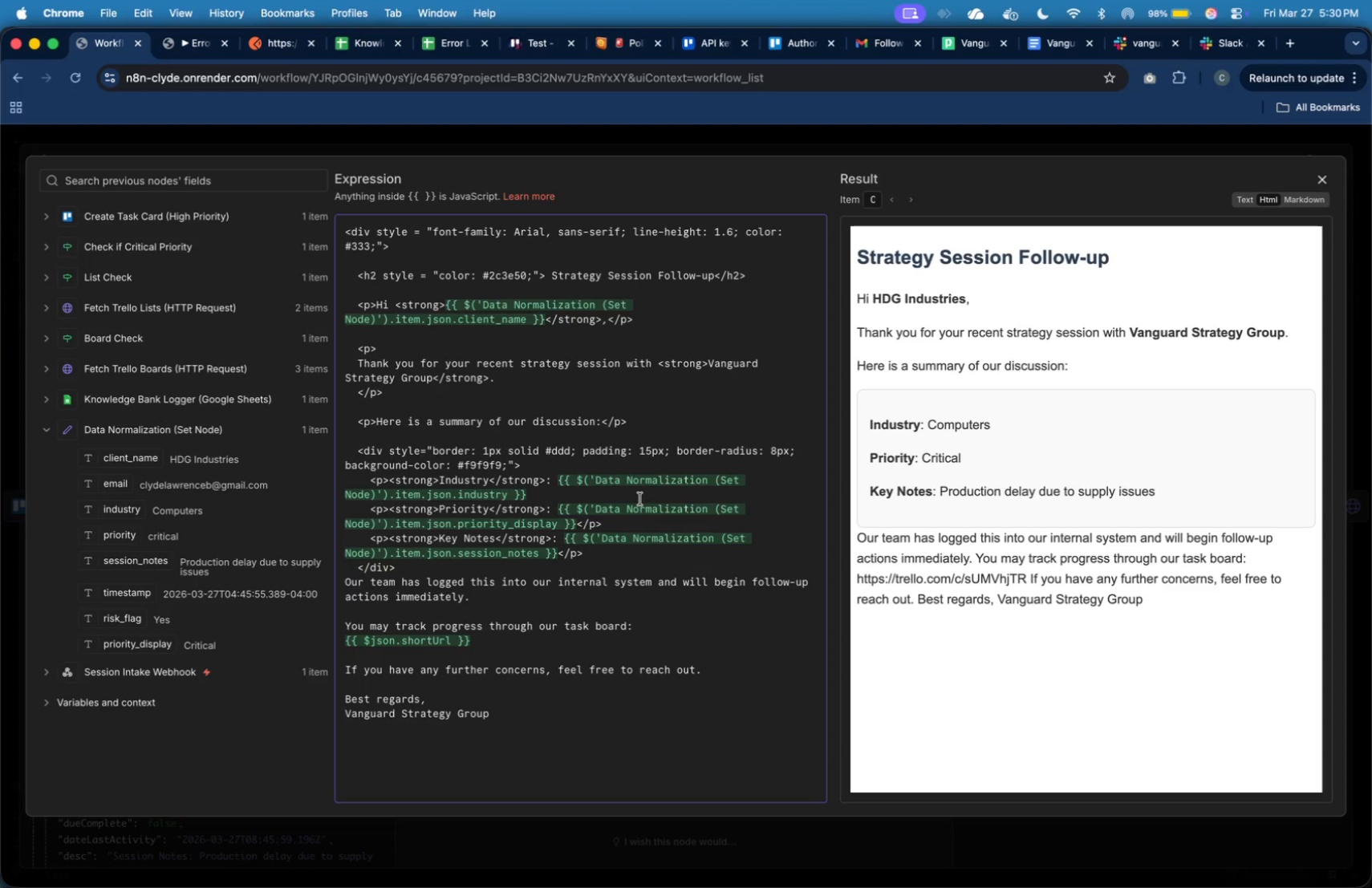 
left_click([554, 511])
 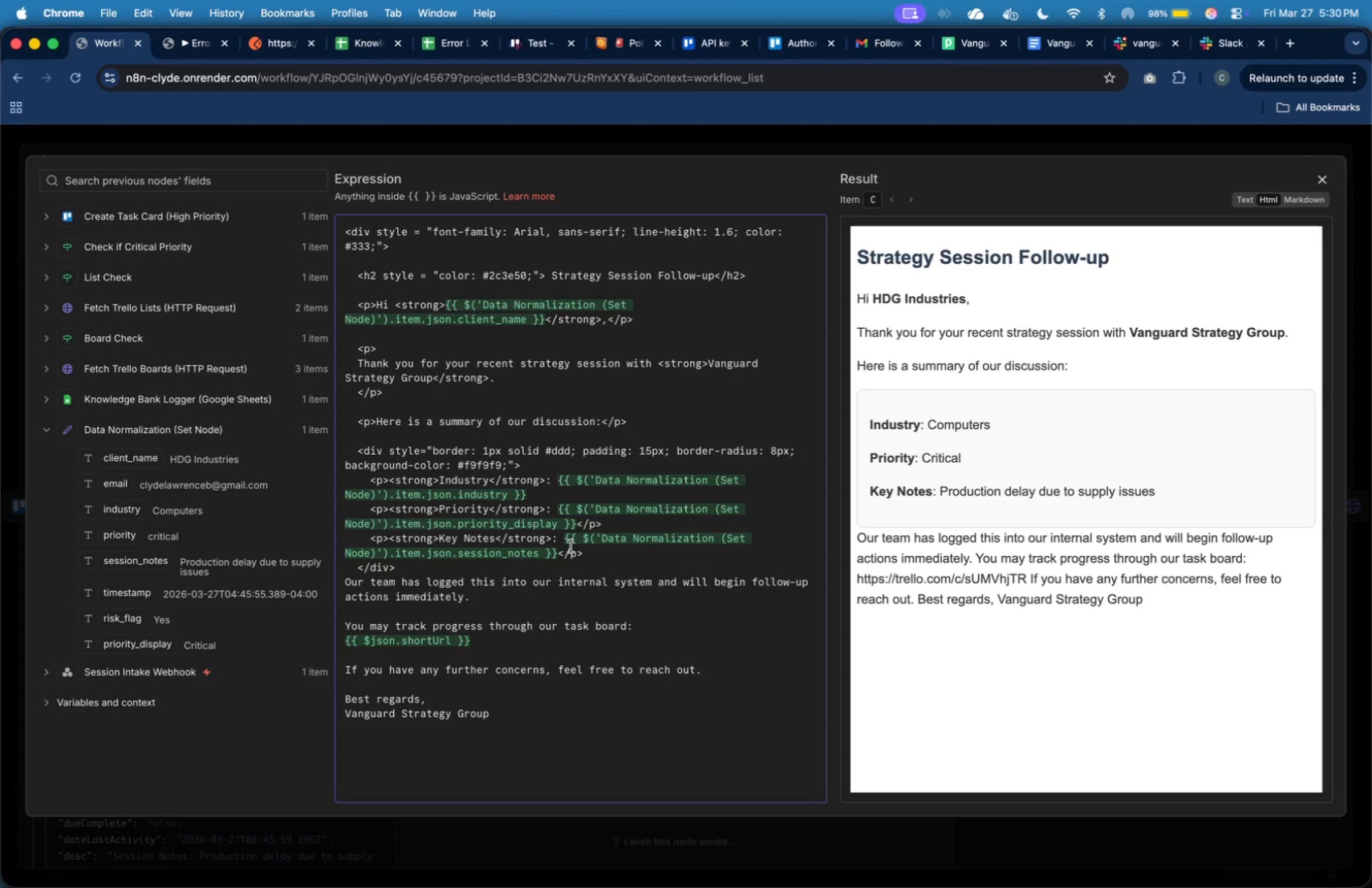 
key(ArrowRight)
 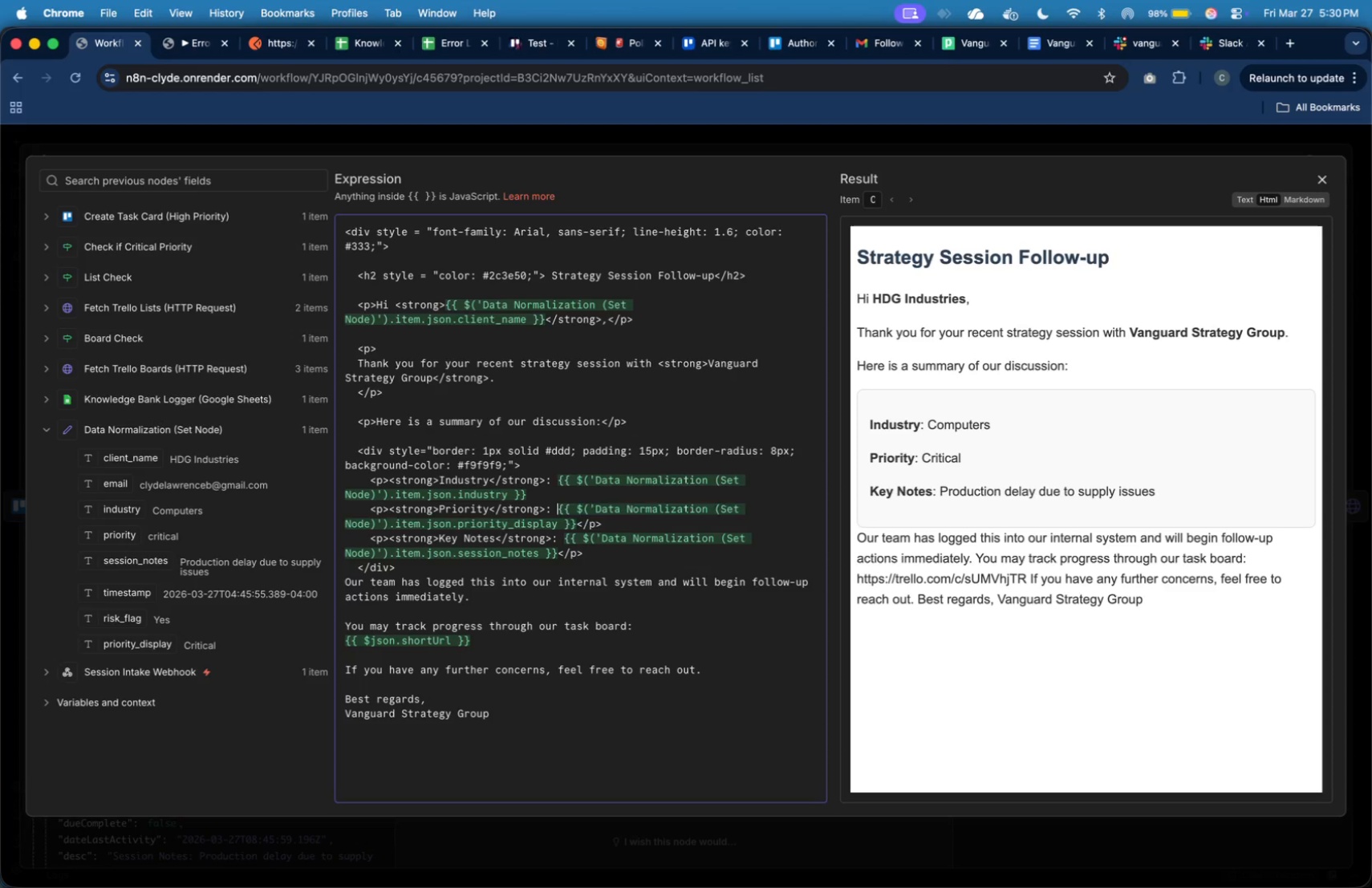 
key(Enter)
 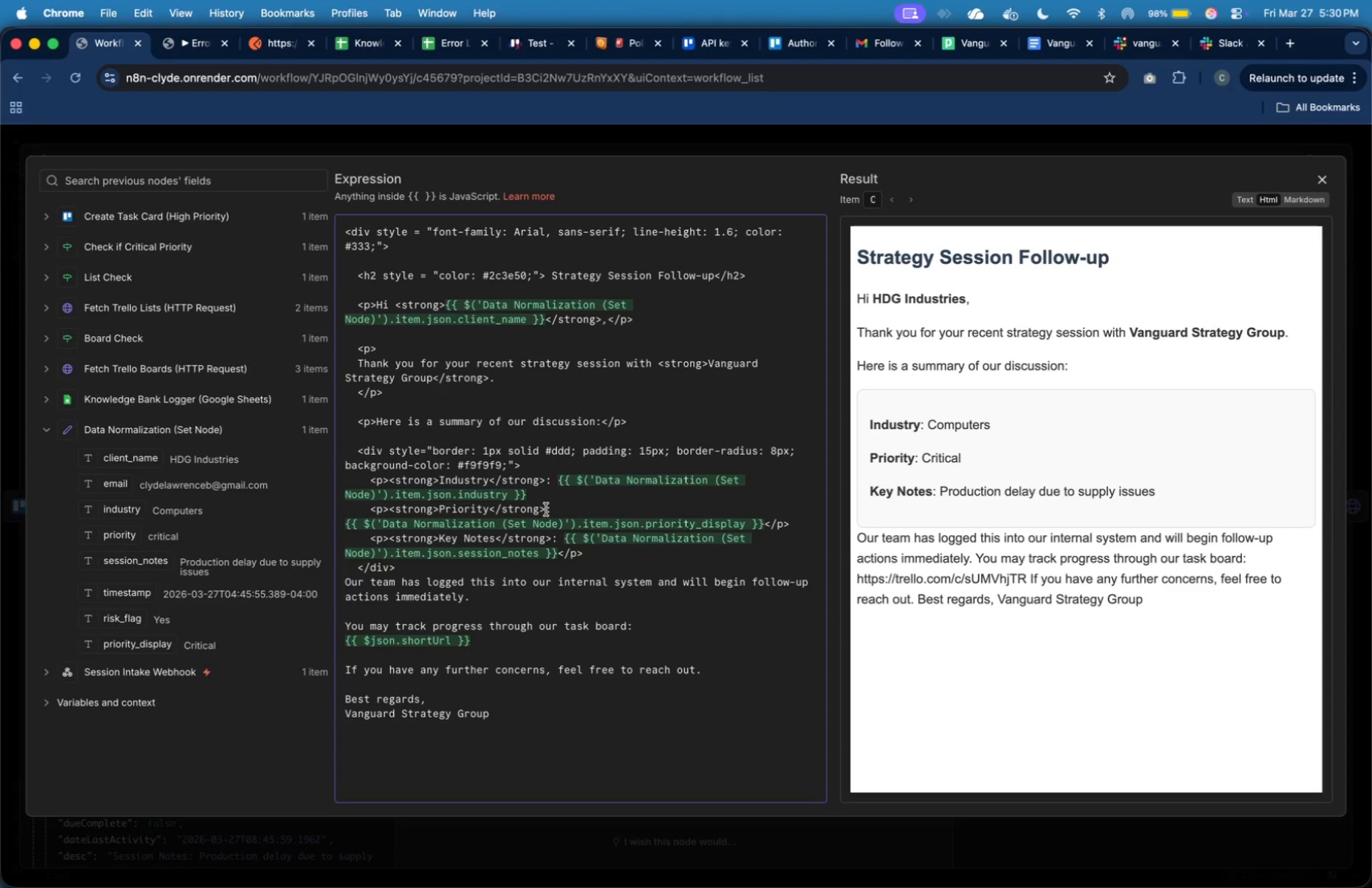 
key(Enter)
 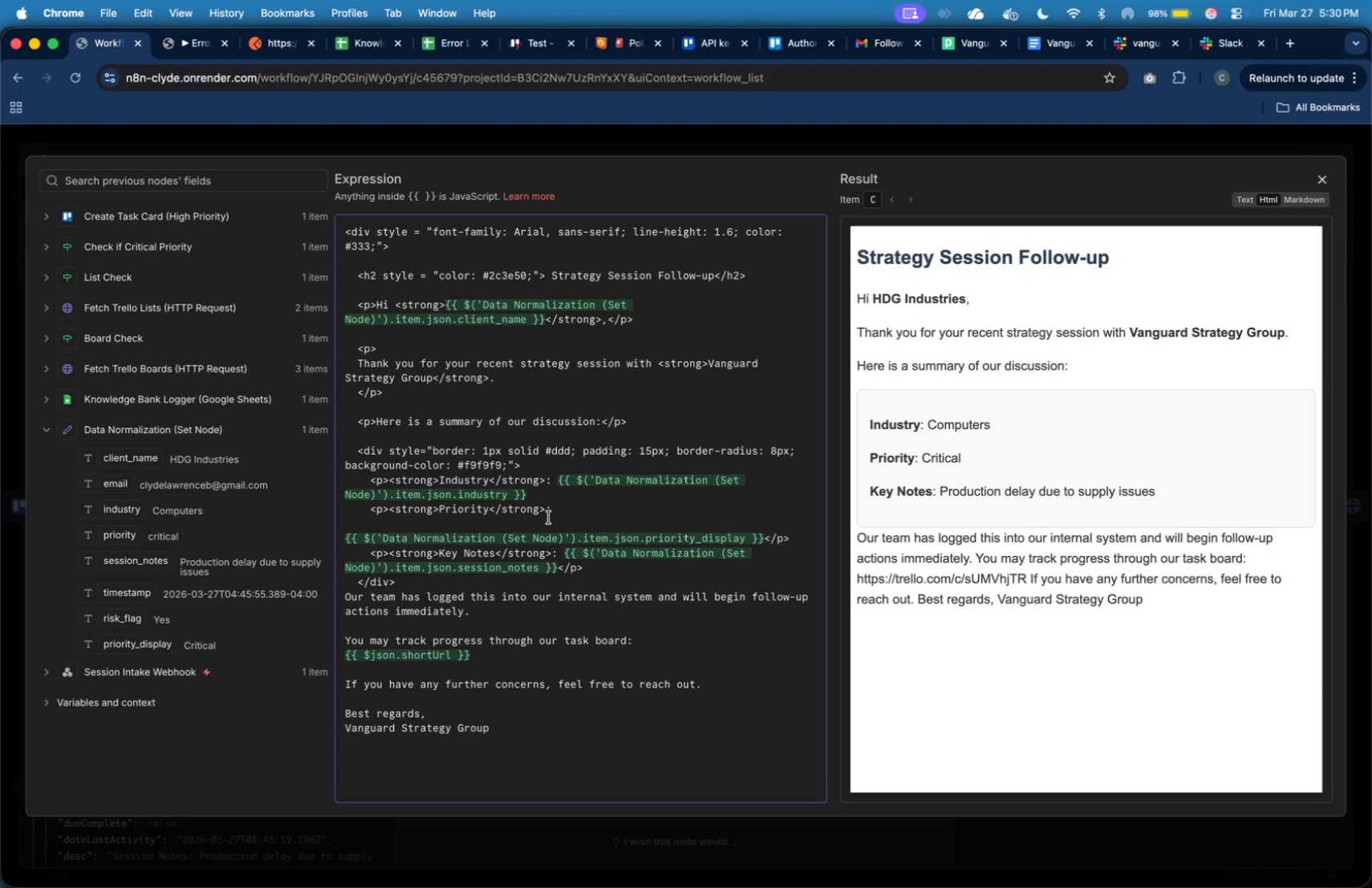 
left_click([549, 521])
 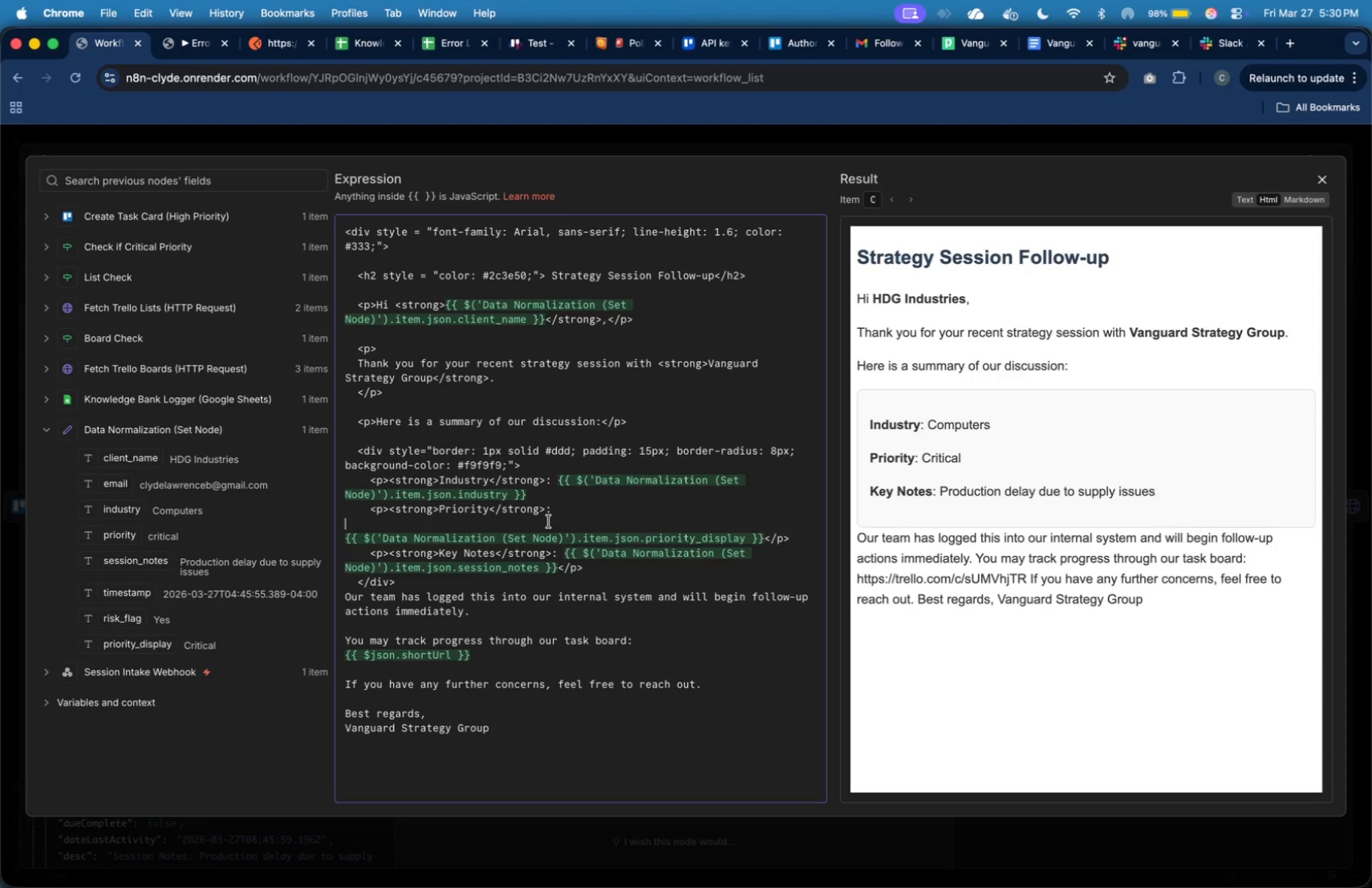 
key(Tab)
key(Tab)
key(Tab)
type(<span style = "color: )
 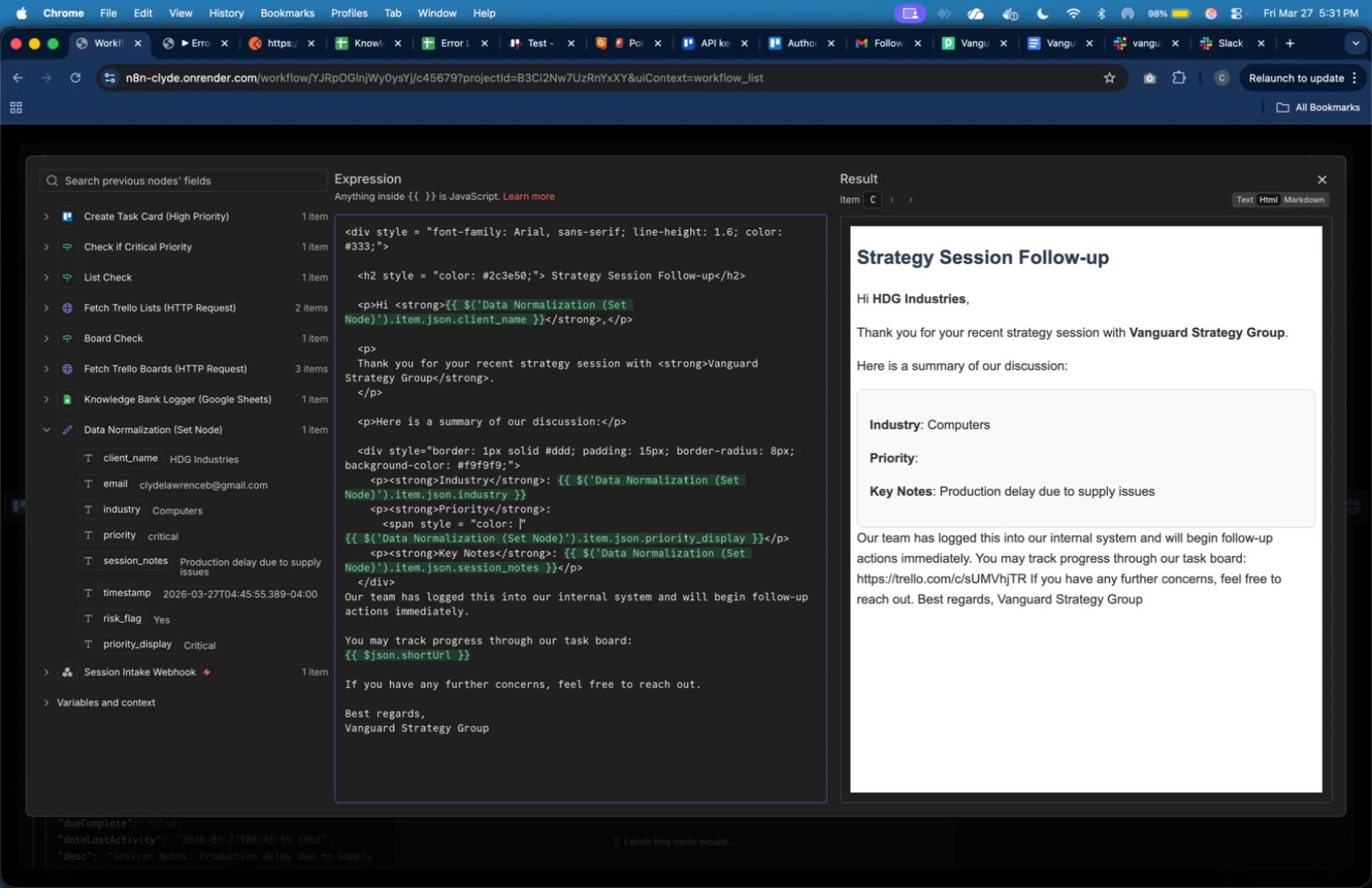 
wait(8.2)
 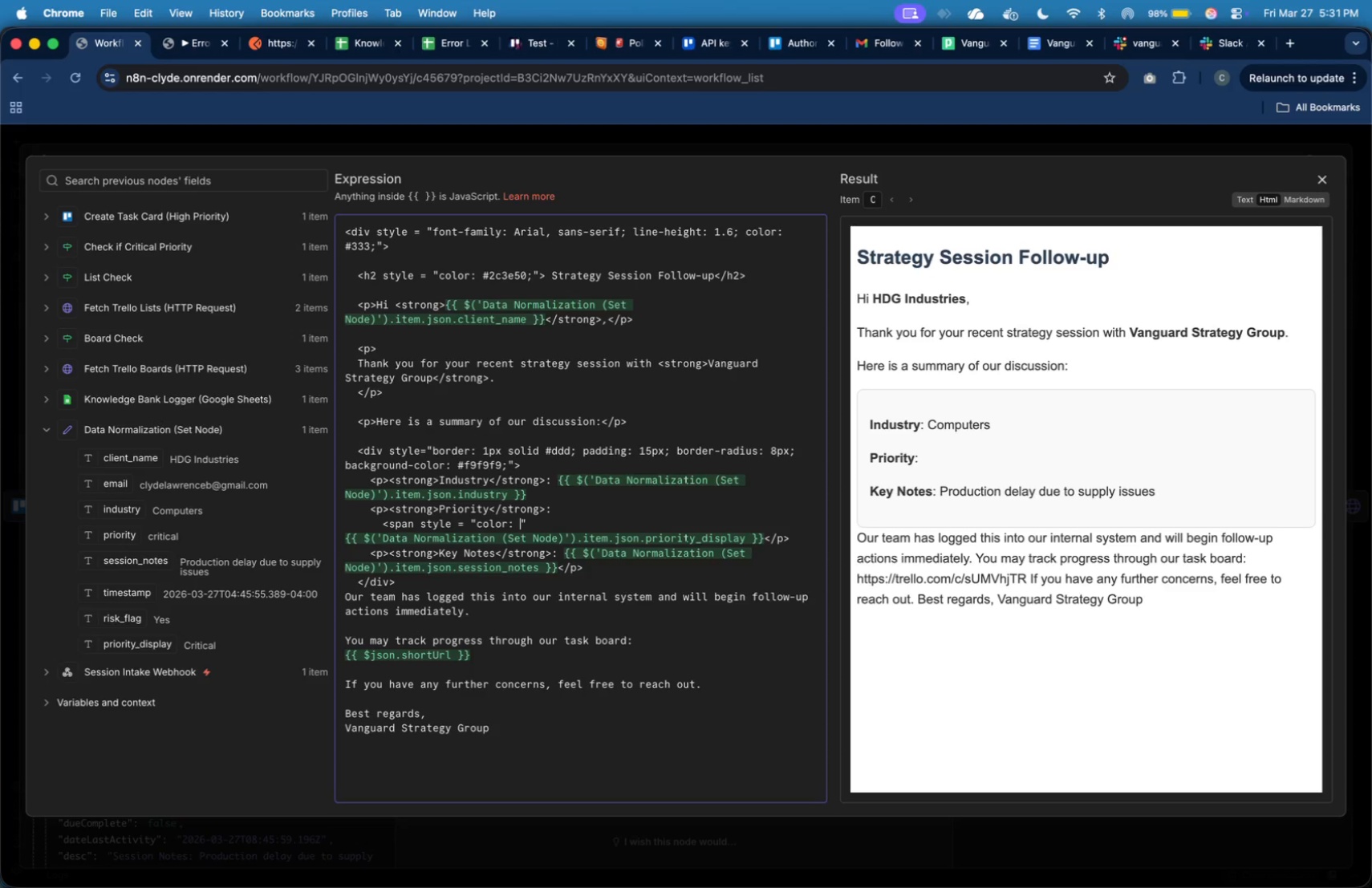 
left_click_drag(start_coordinate=[766, 539], to_coordinate=[347, 537])
 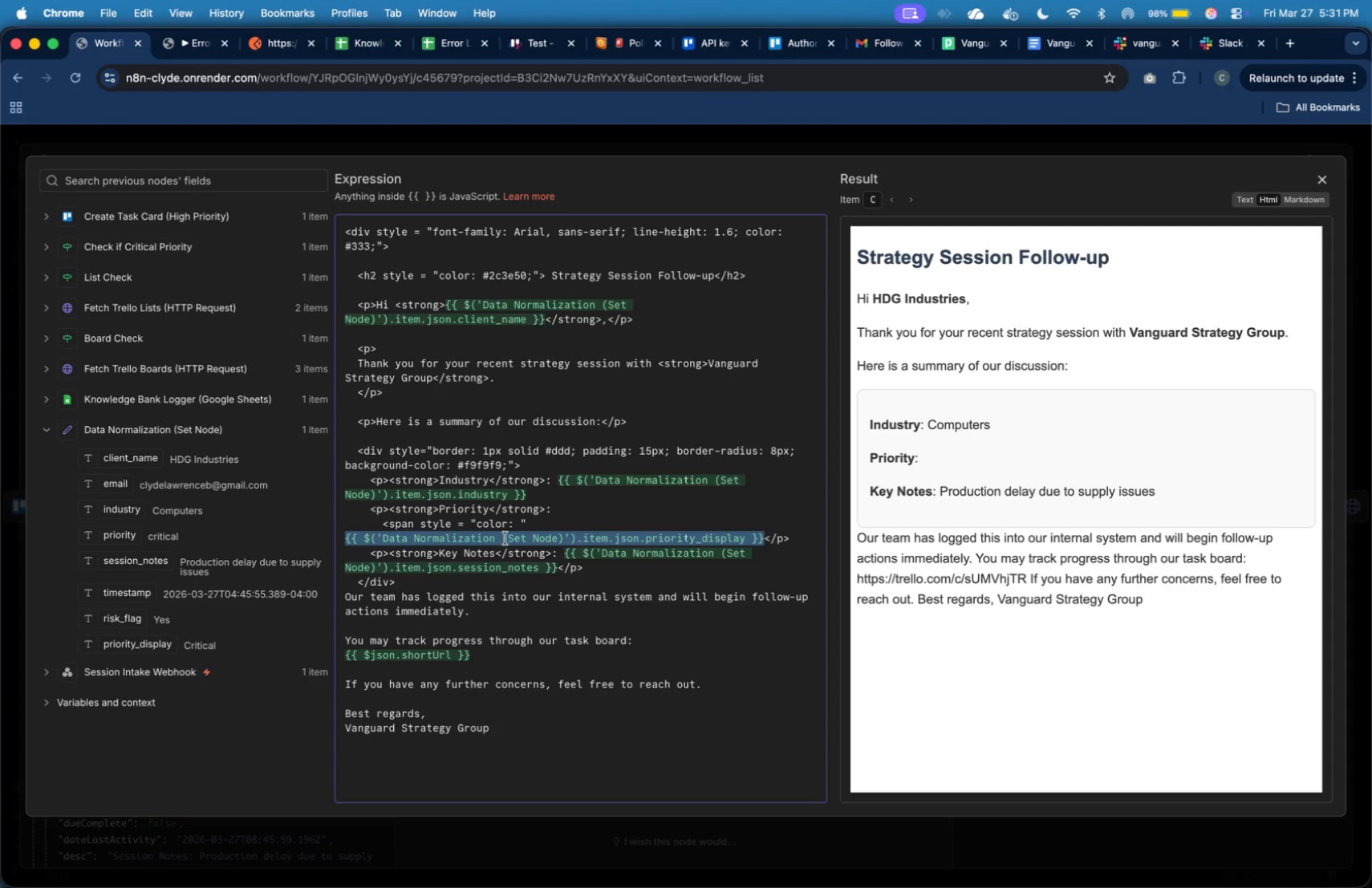 
hold_key(key=CommandLeft, duration=0.55)
 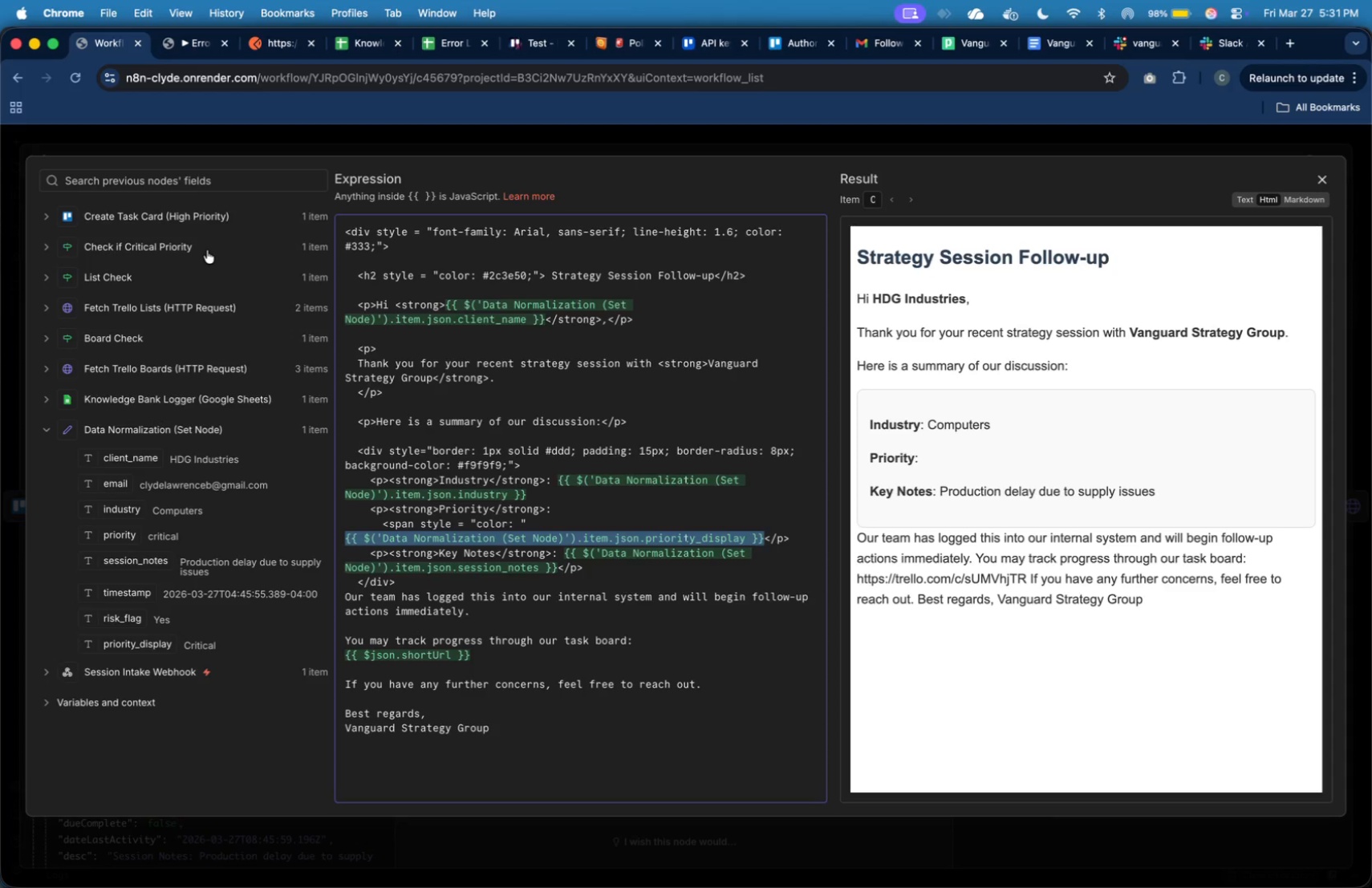 
left_click([210, 215])
 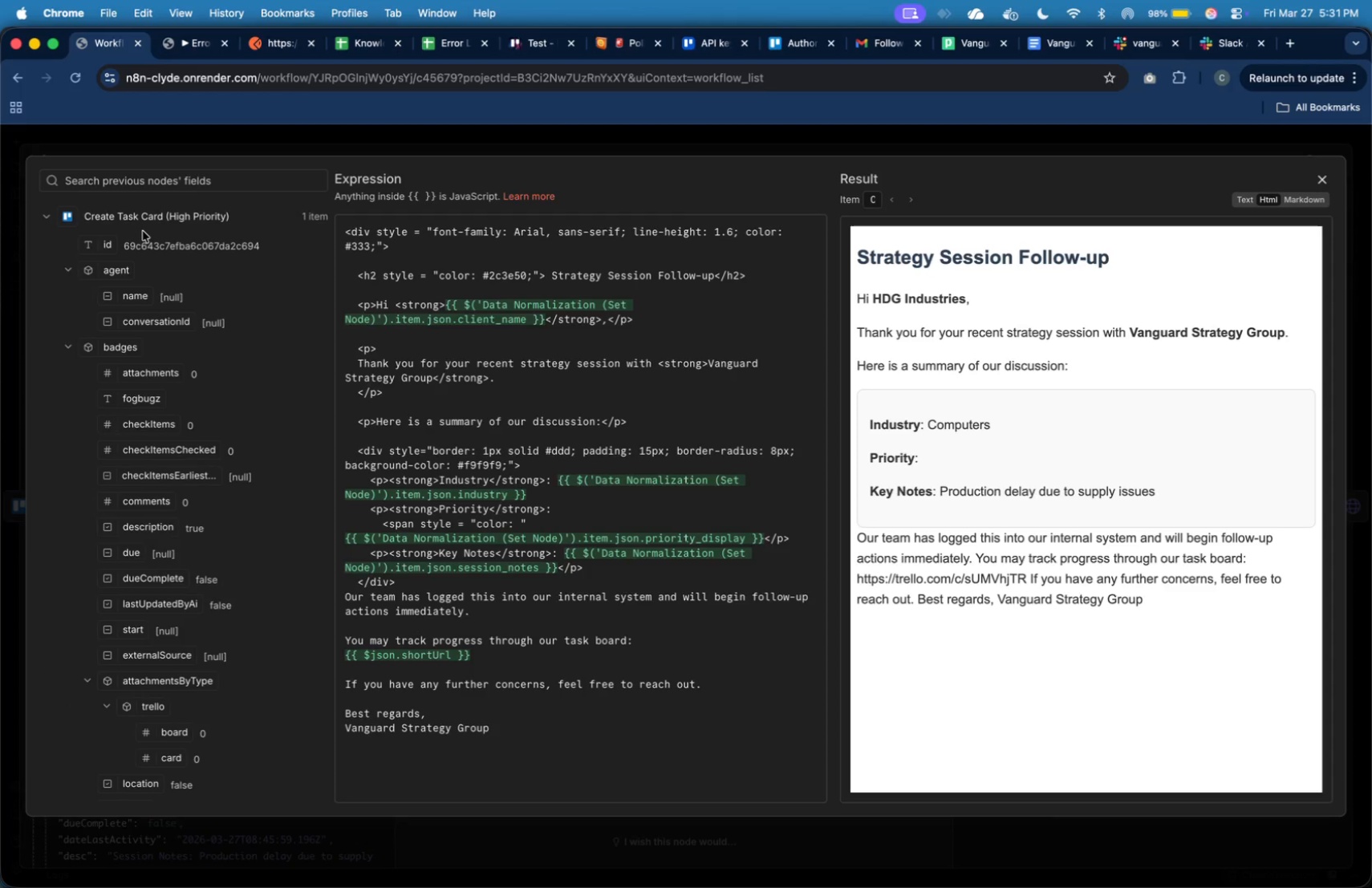 
left_click([151, 218])
 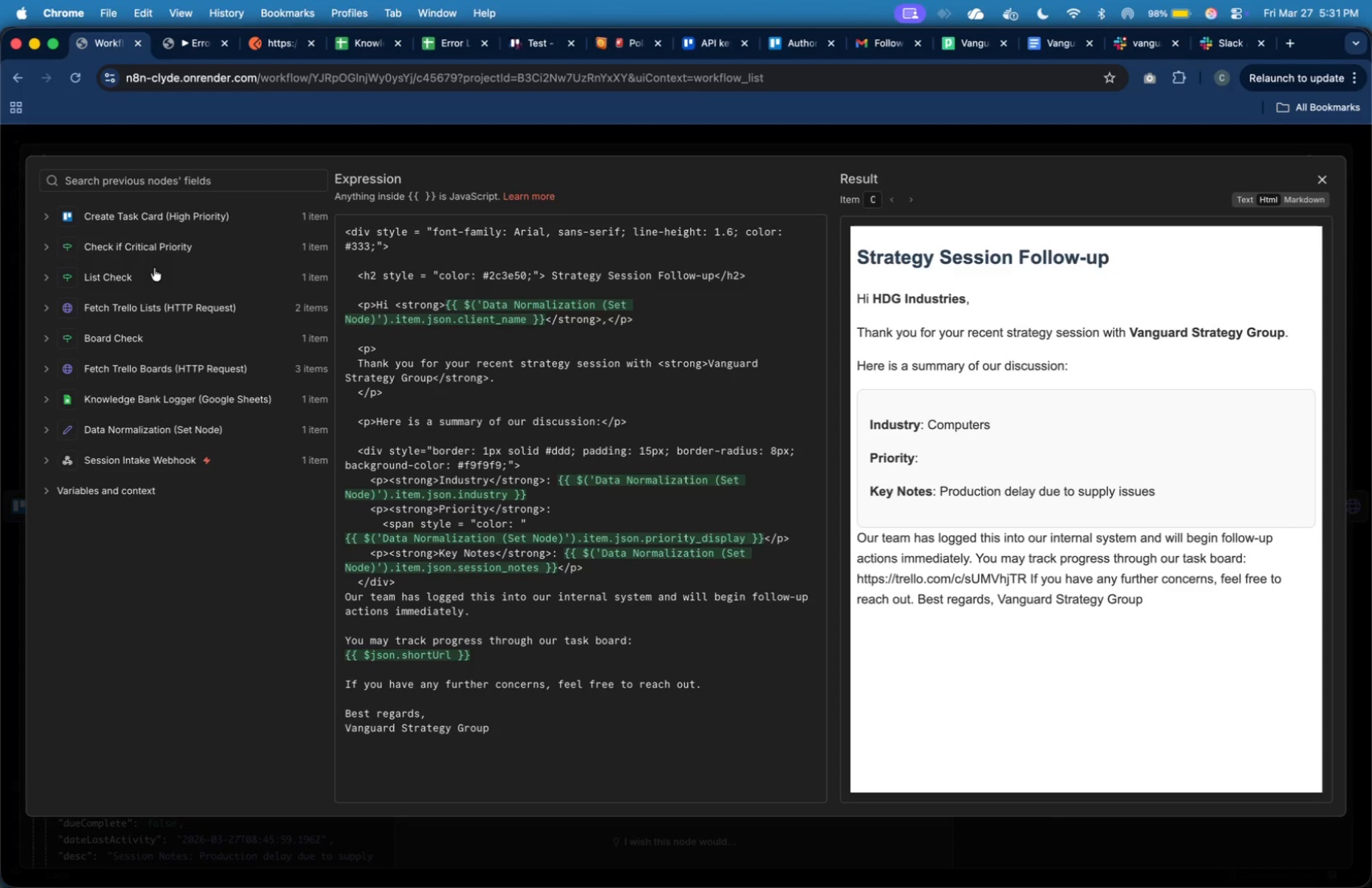 
left_click([167, 250])
 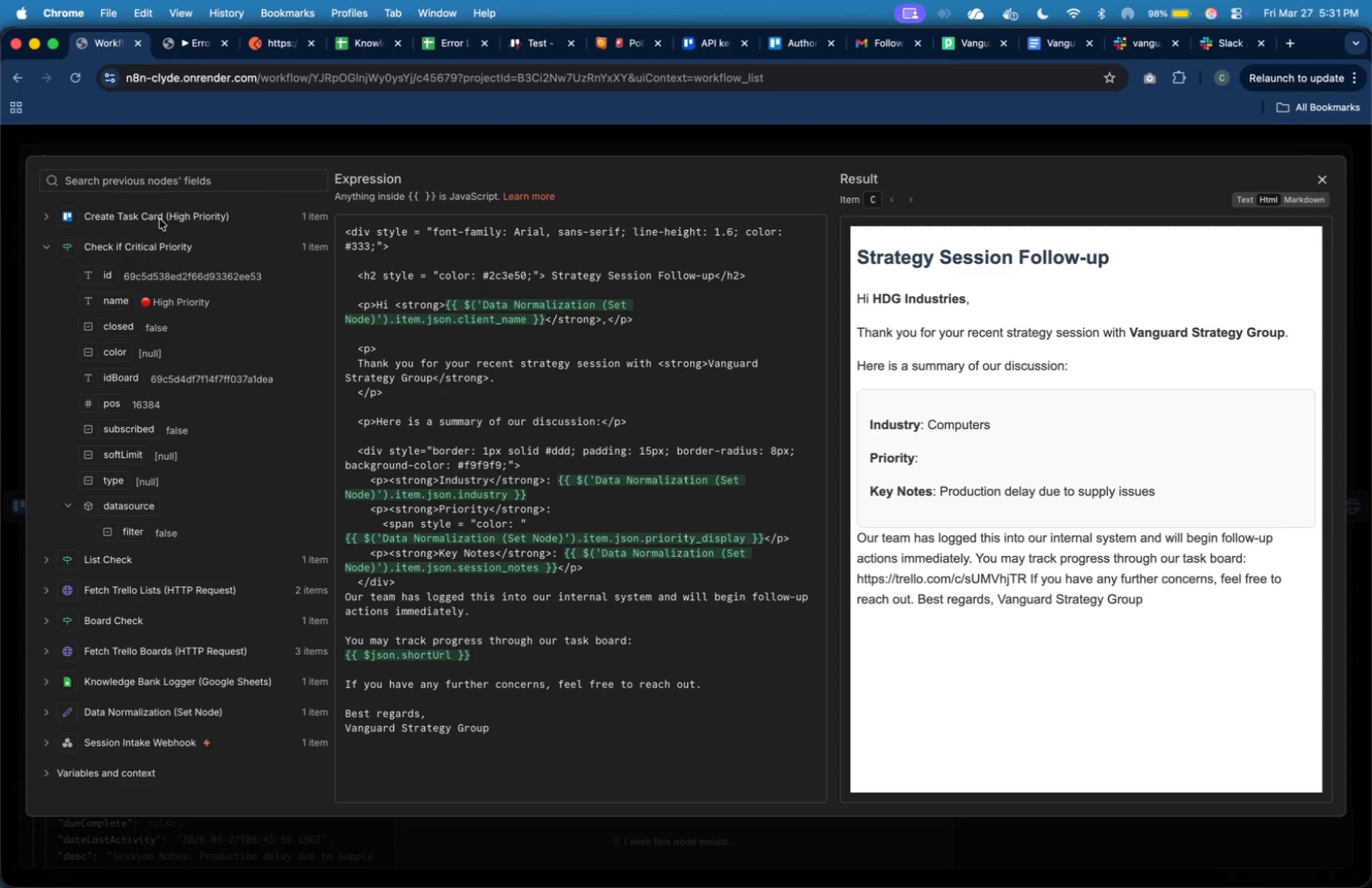 
left_click([166, 239])
 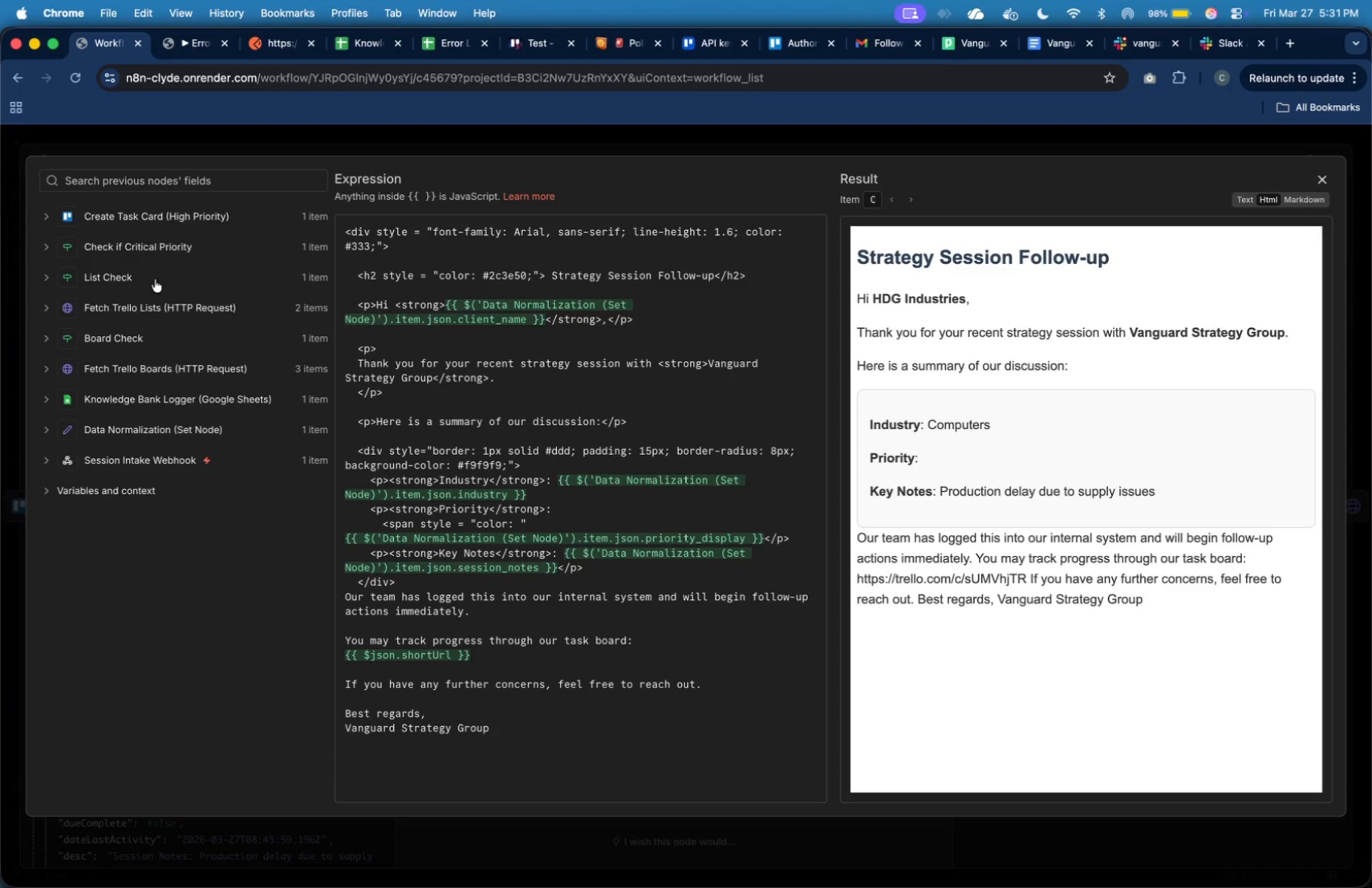 
left_click([153, 278])
 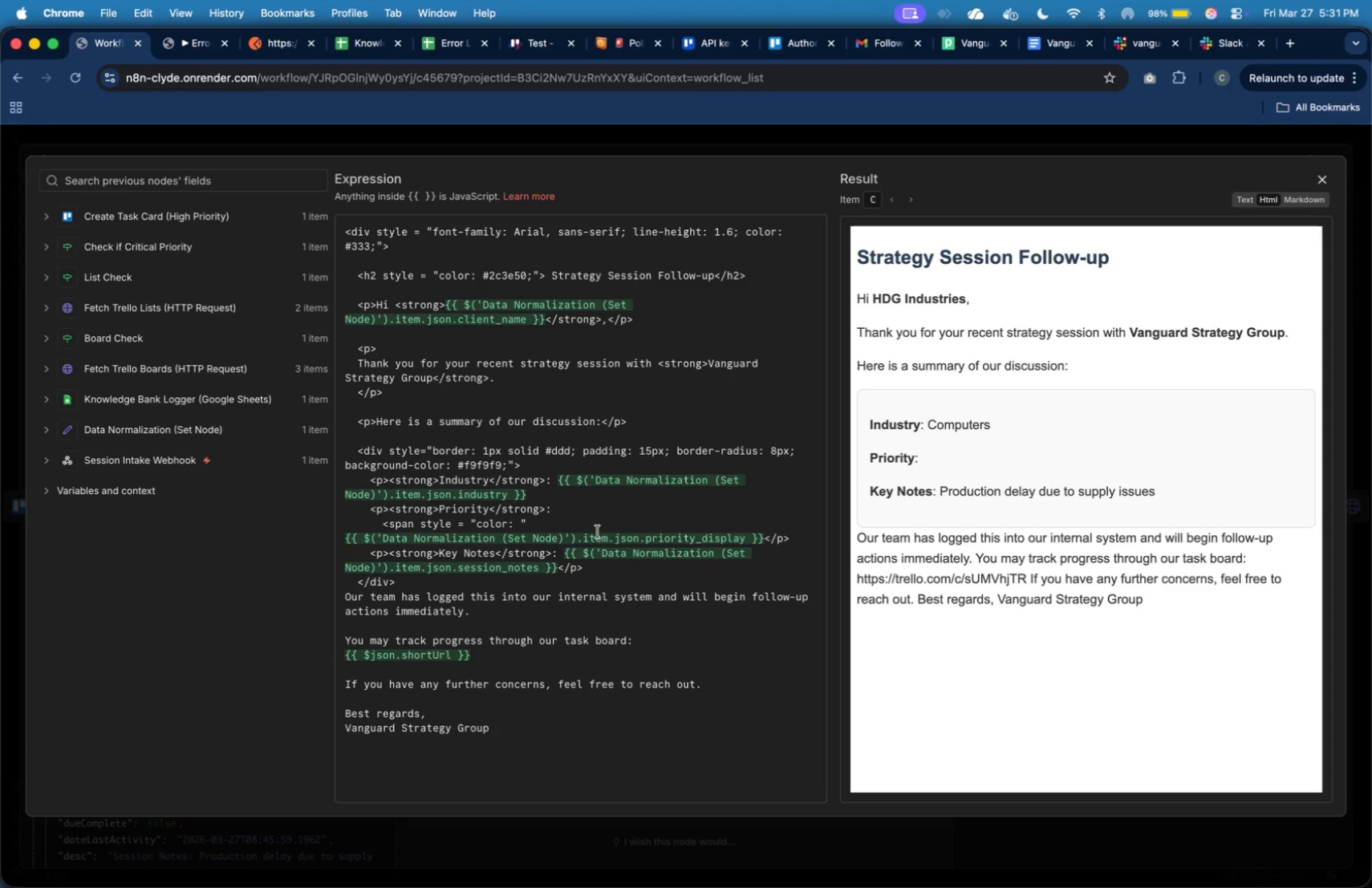 
wait(5.32)
 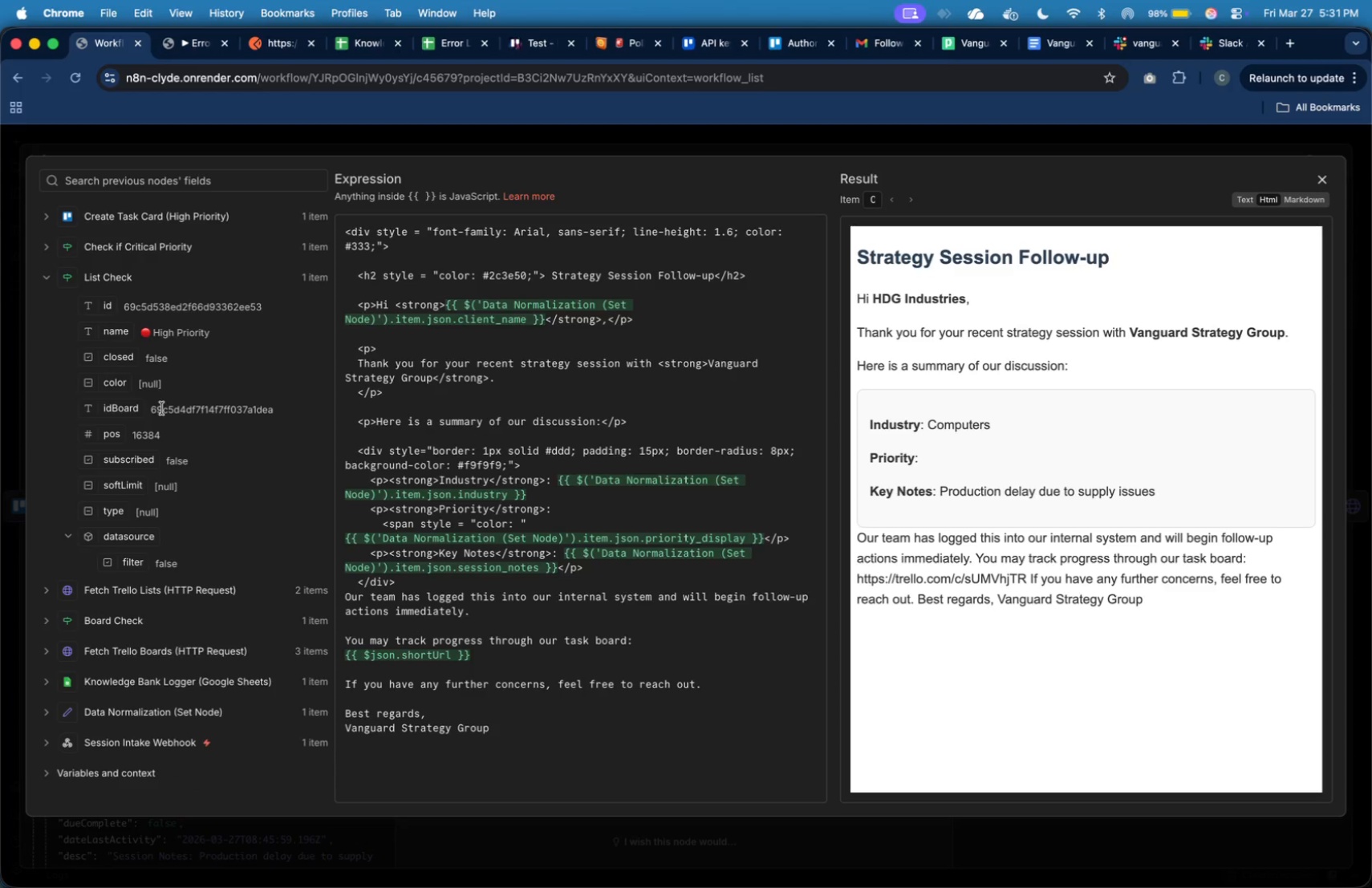 
left_click_drag(start_coordinate=[765, 540], to_coordinate=[346, 542])
 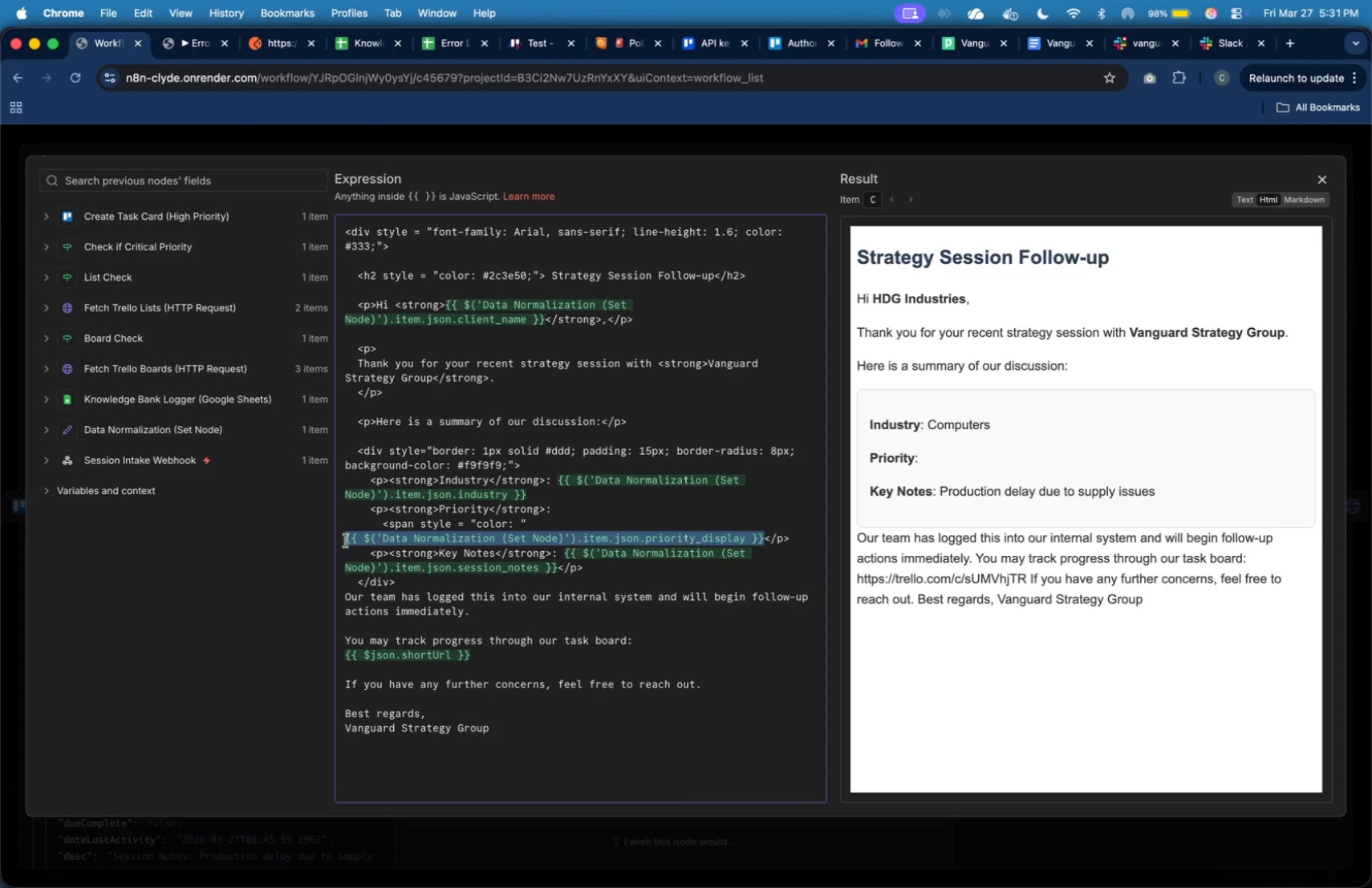 
key(Meta+C)
 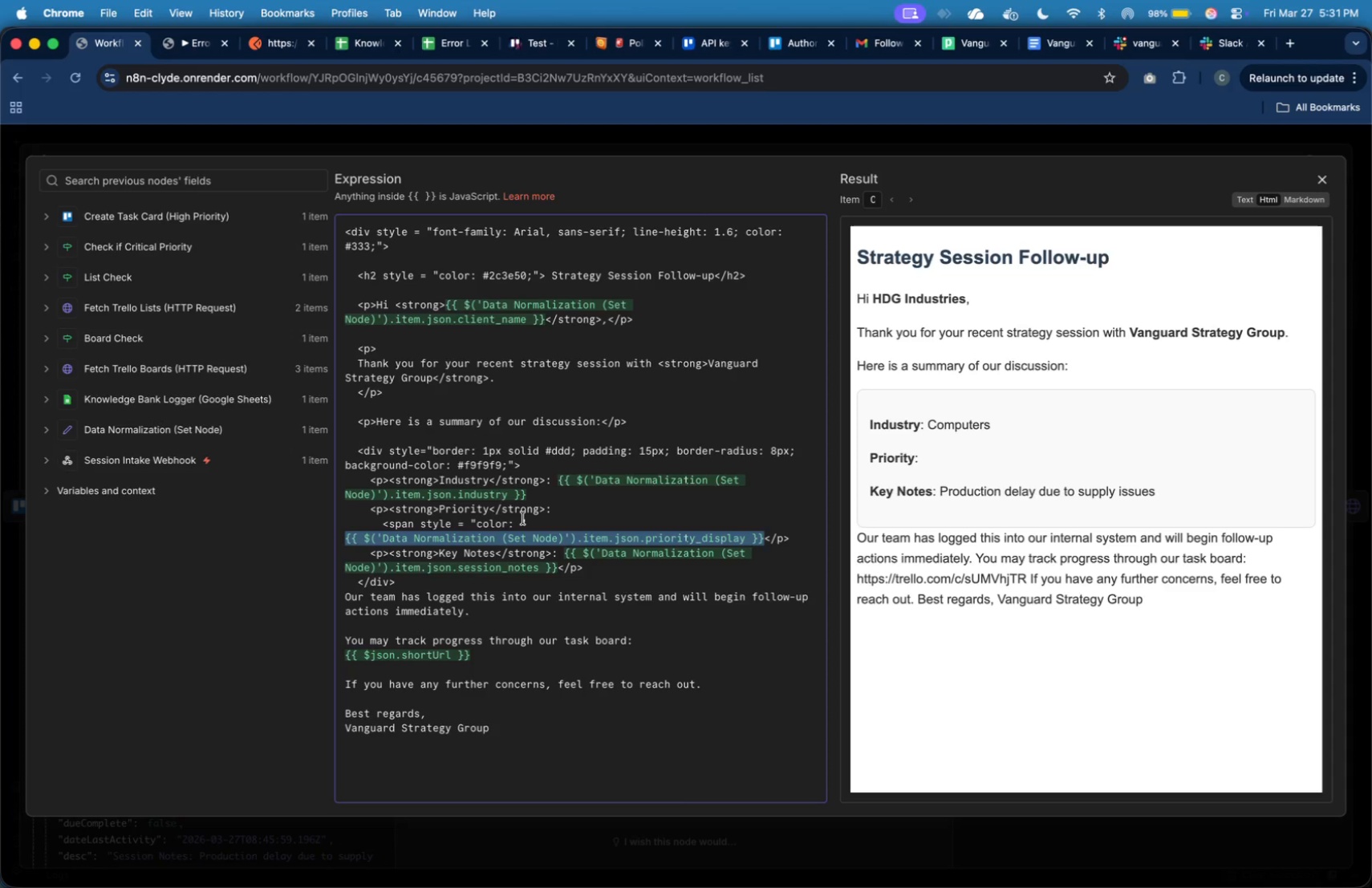 
left_click([523, 518])
 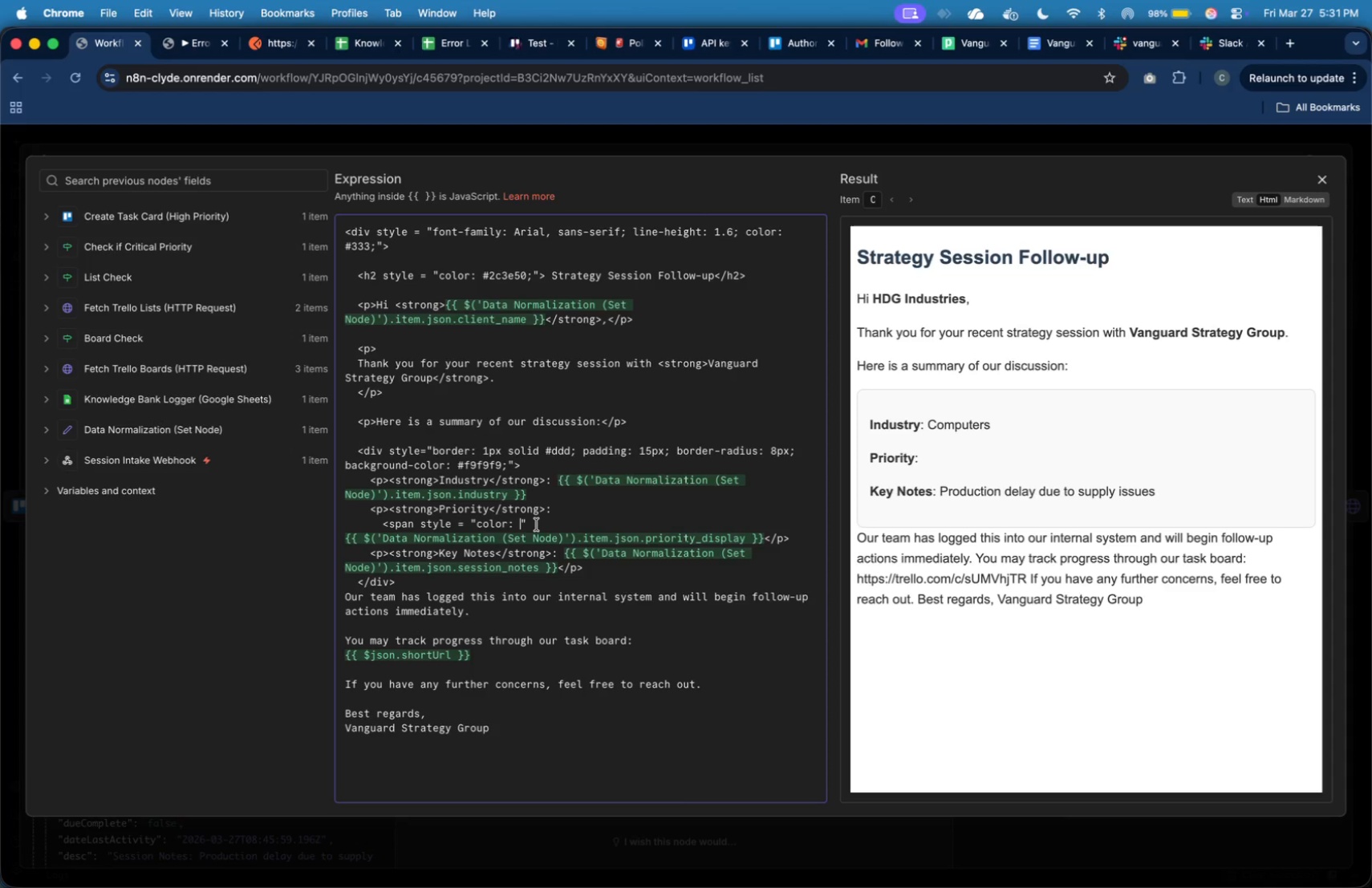 
key(Meta+V)
 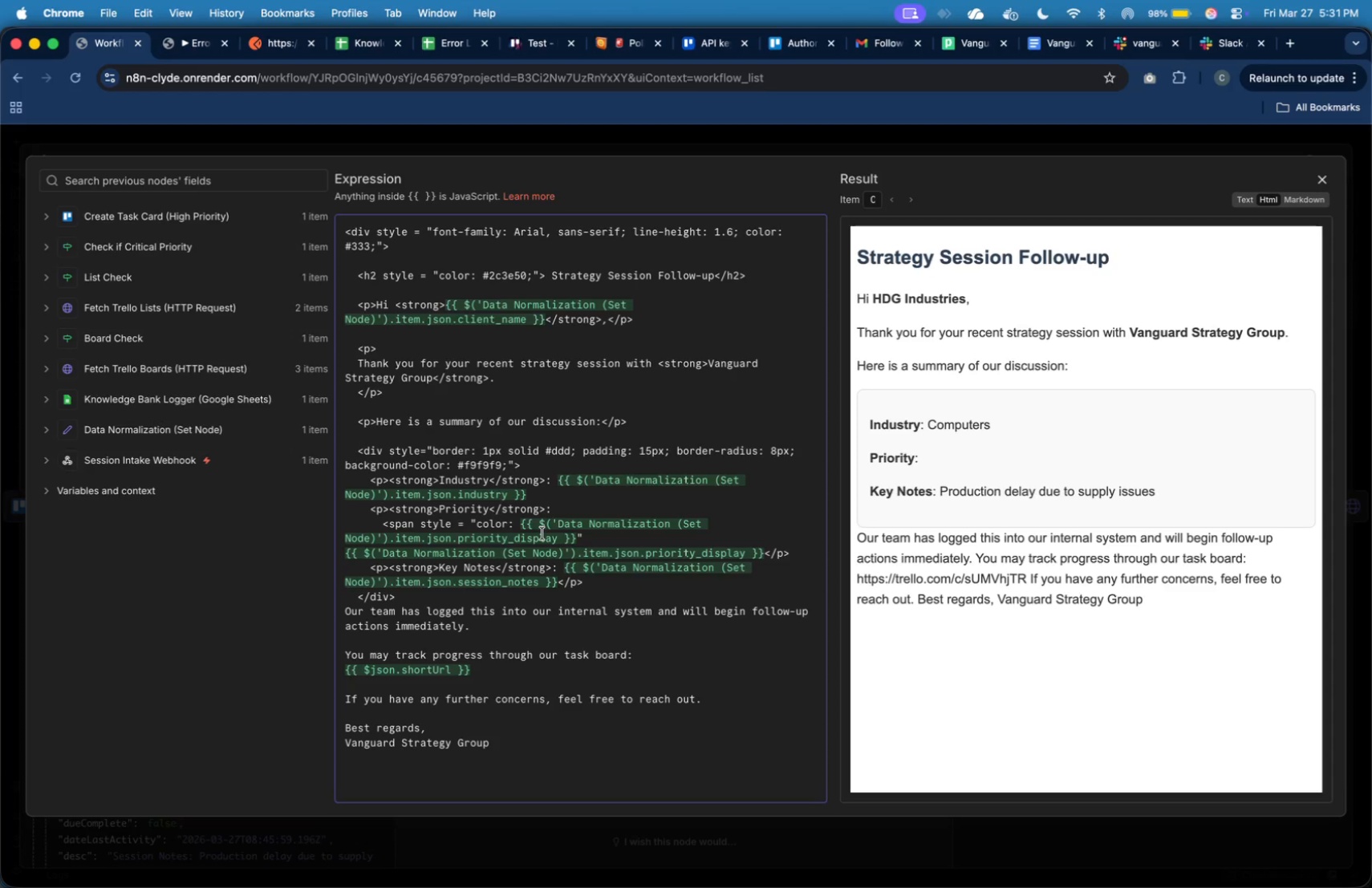 
key(ArrowLeft)
 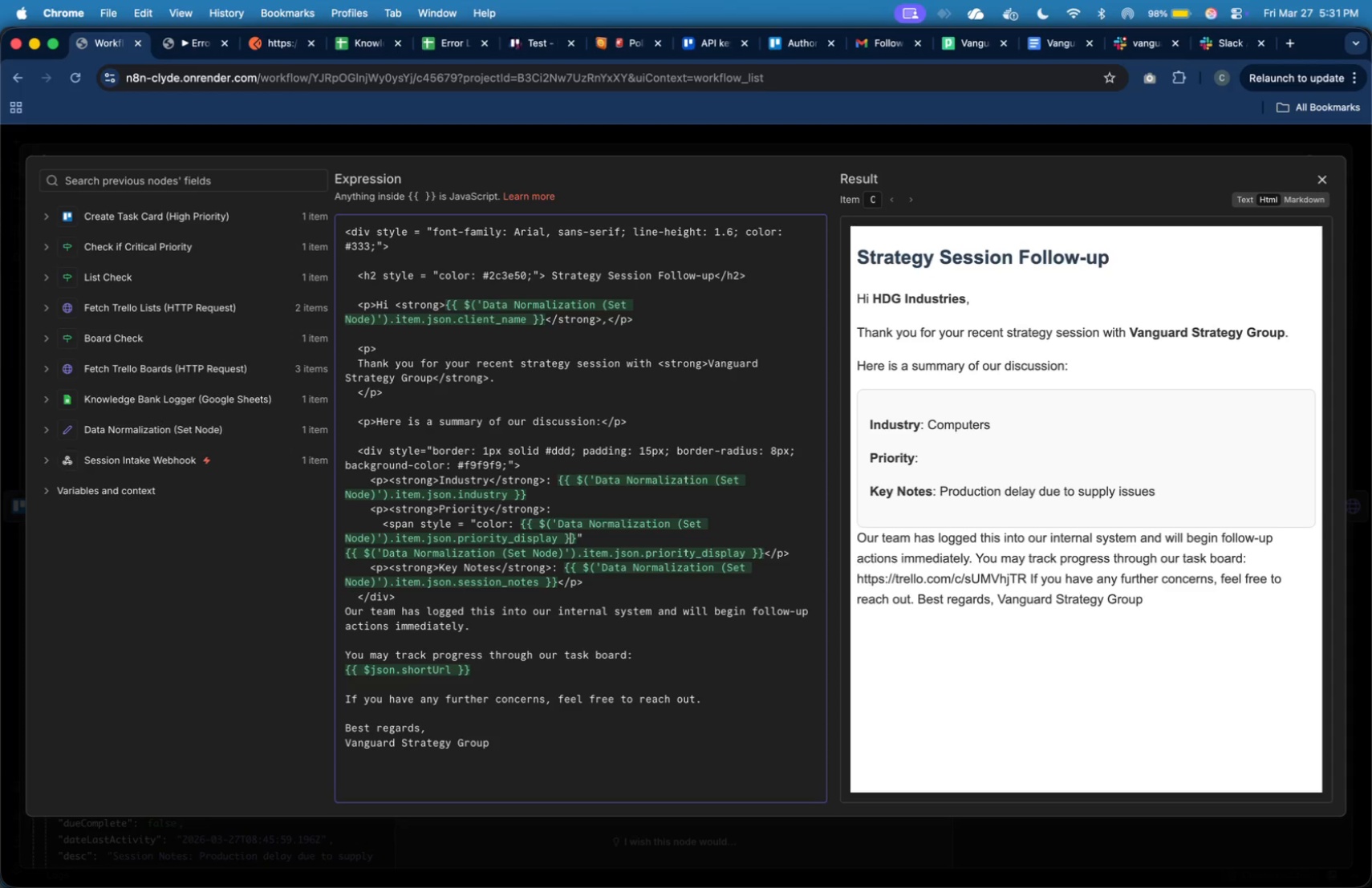 
key(ArrowLeft)
 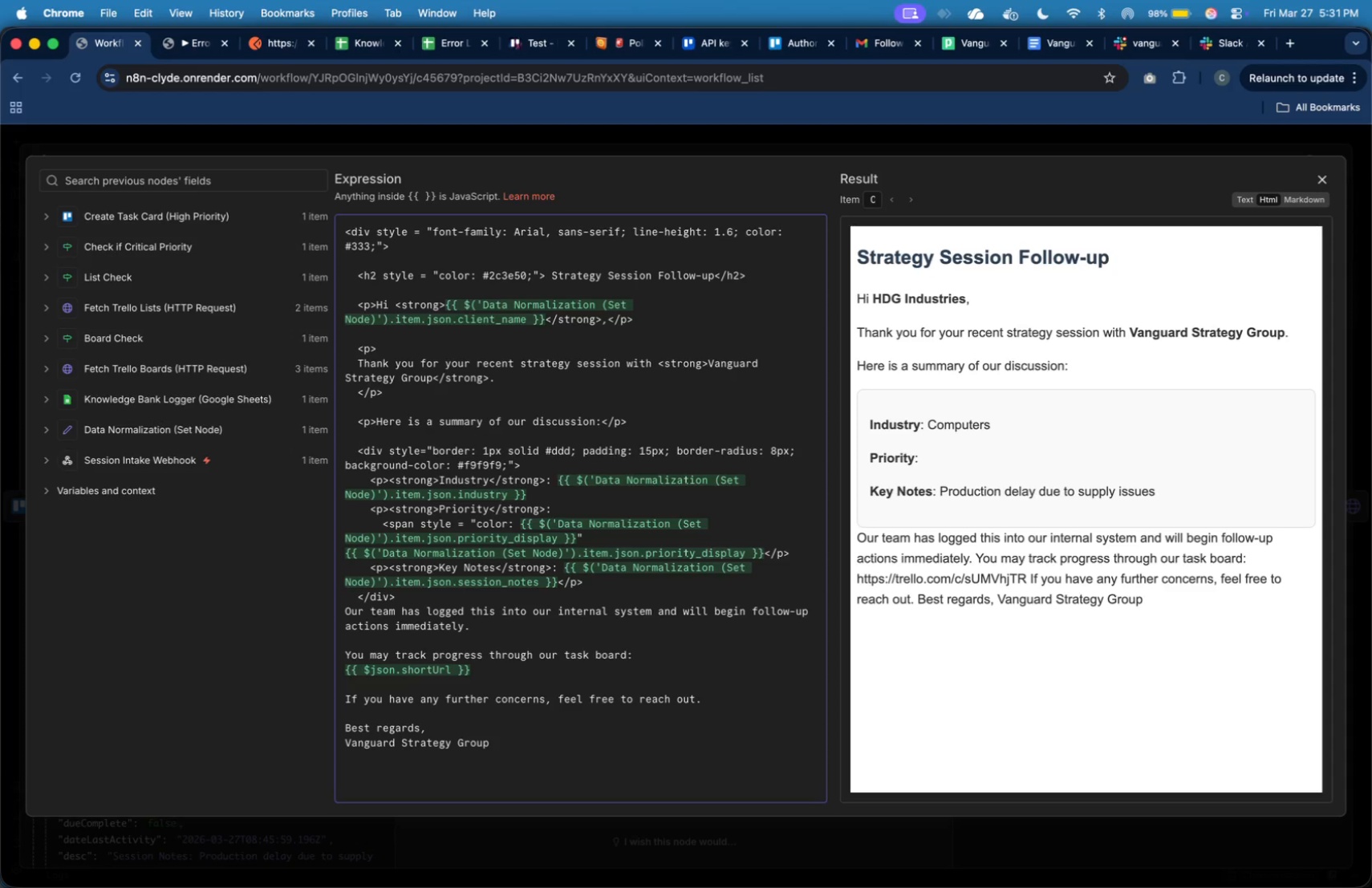 
wait(6.27)
 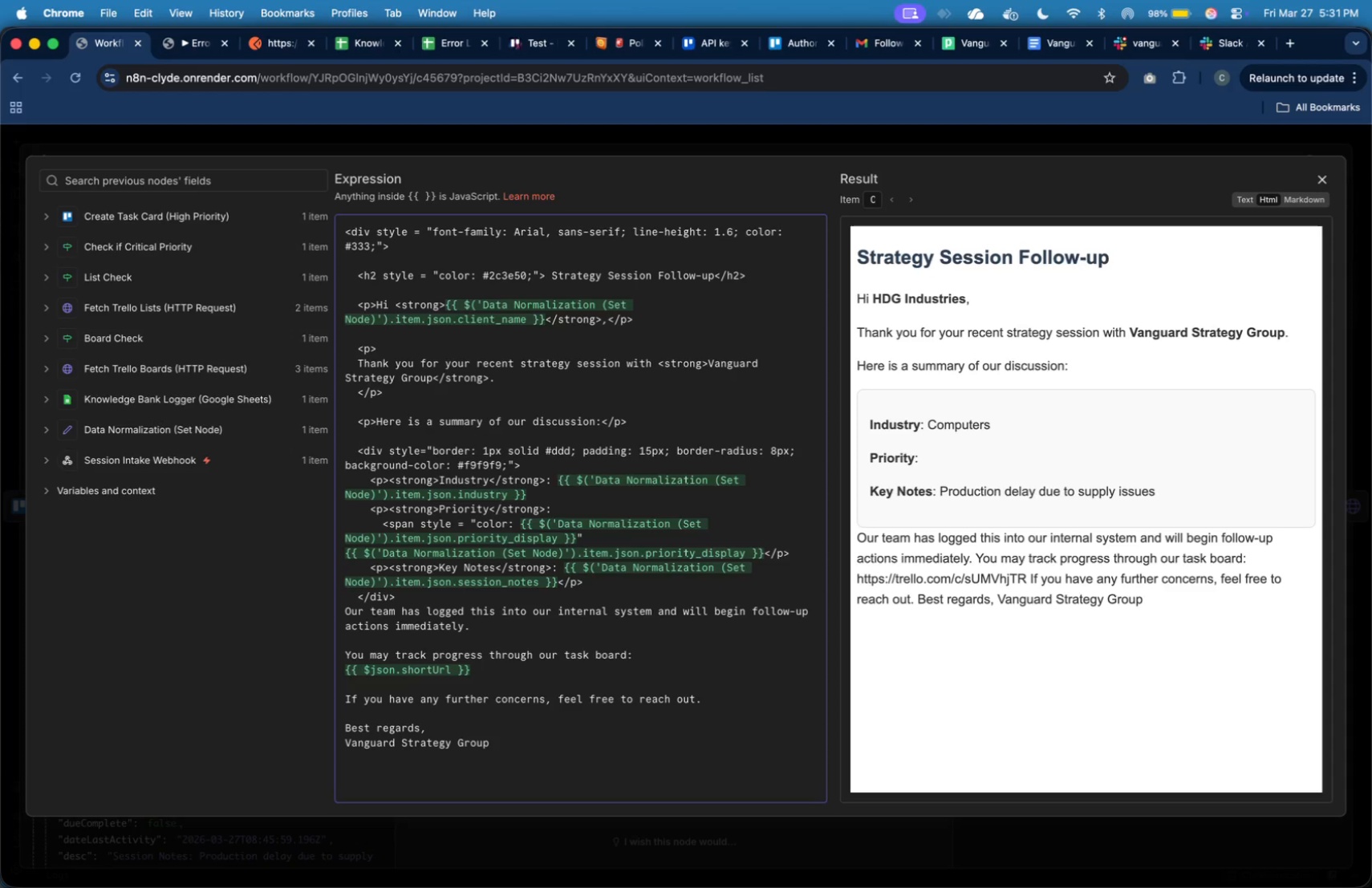 
key(Equal)
 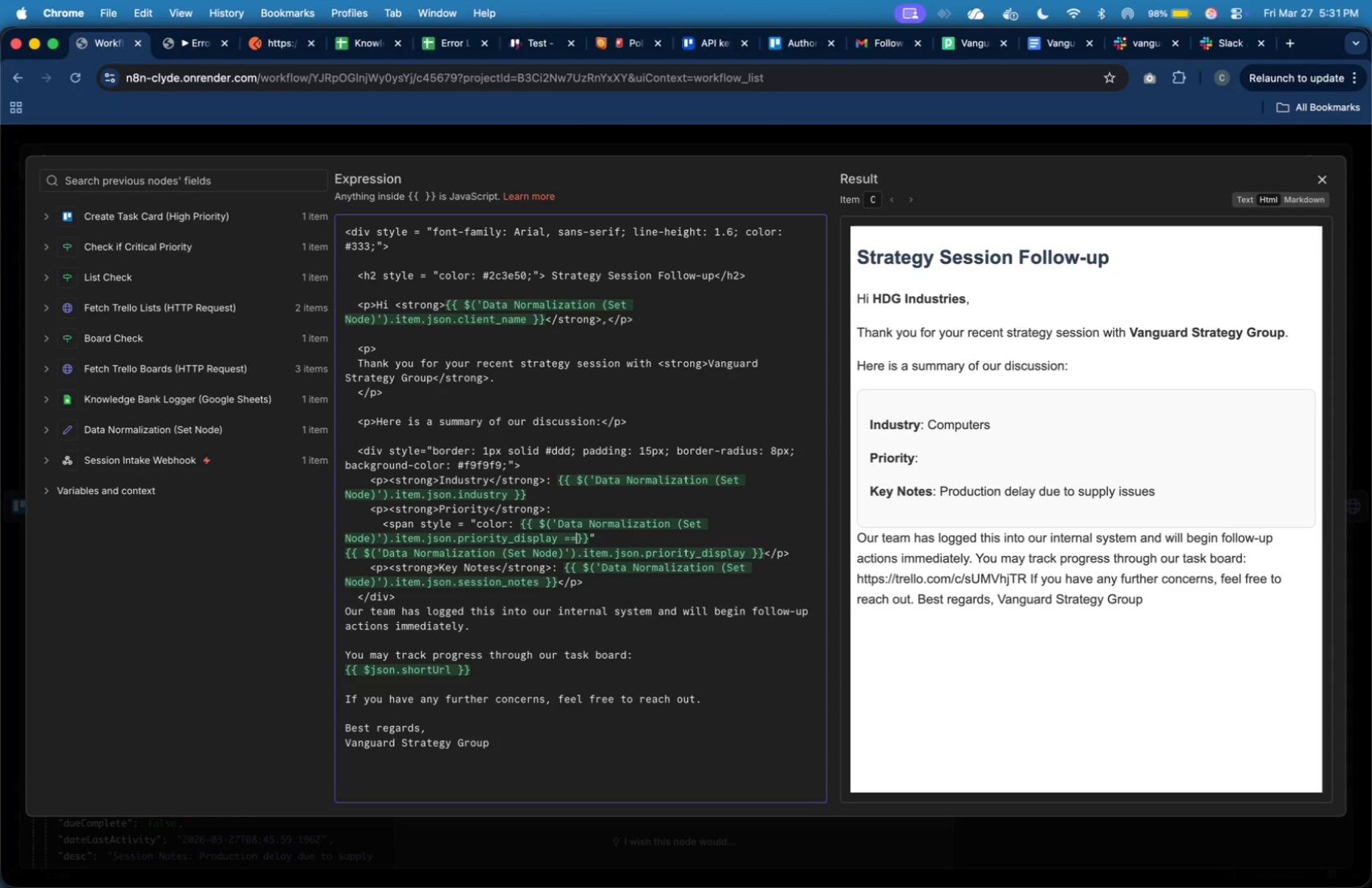 
key(Equal)
 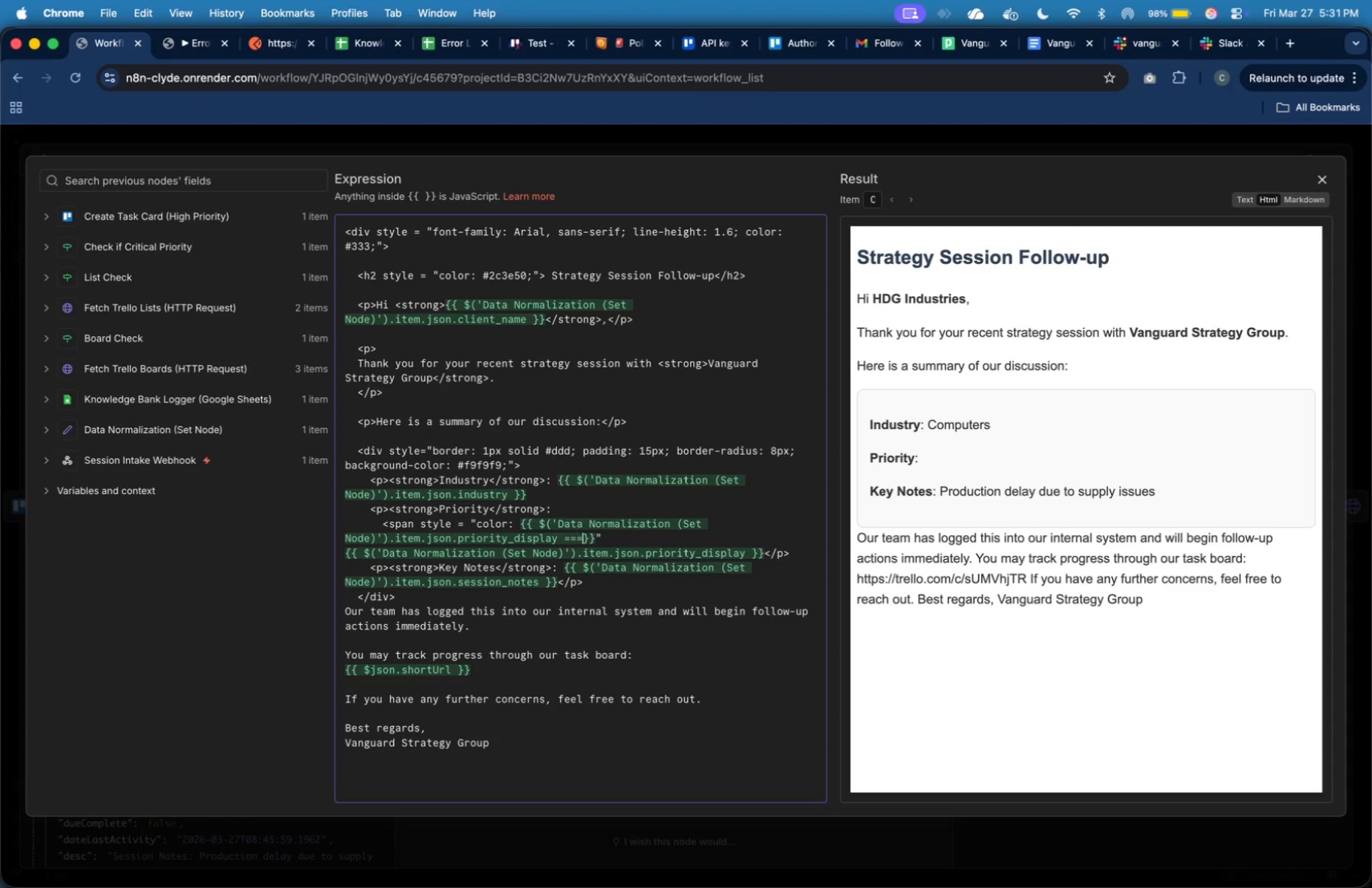 
key(Equal)
 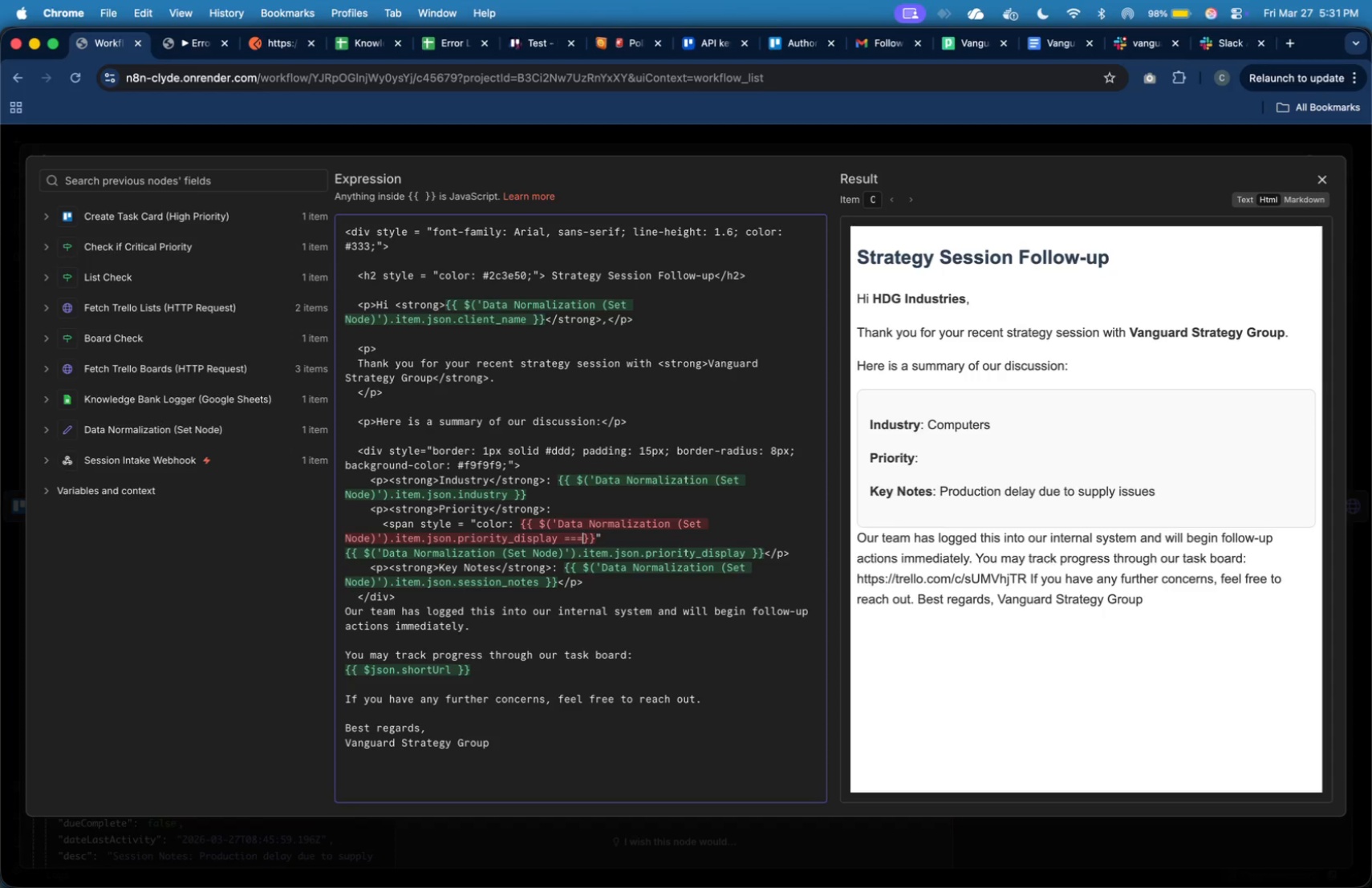 
key(Space)
 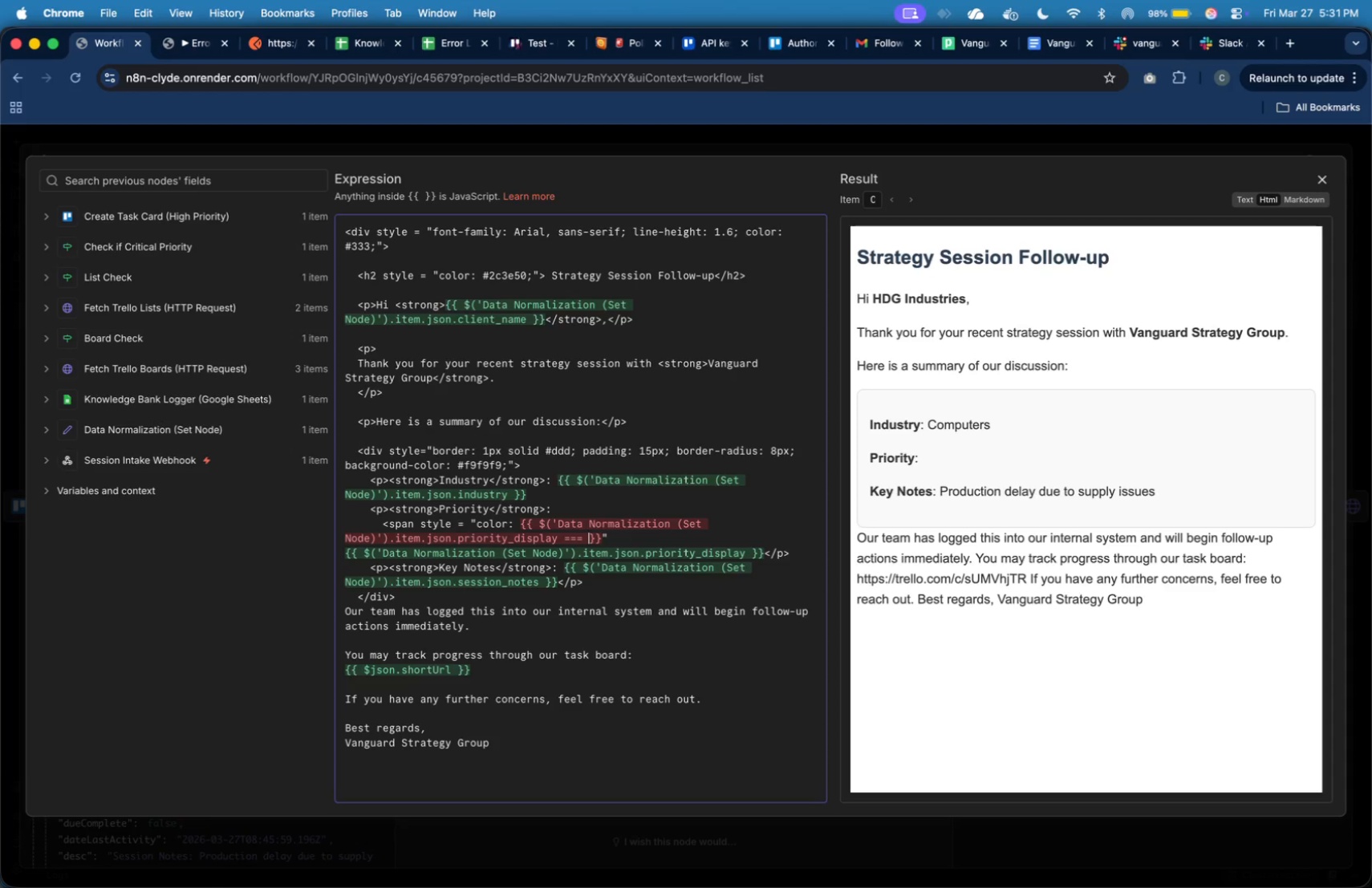 
key(Shift+Quote)
 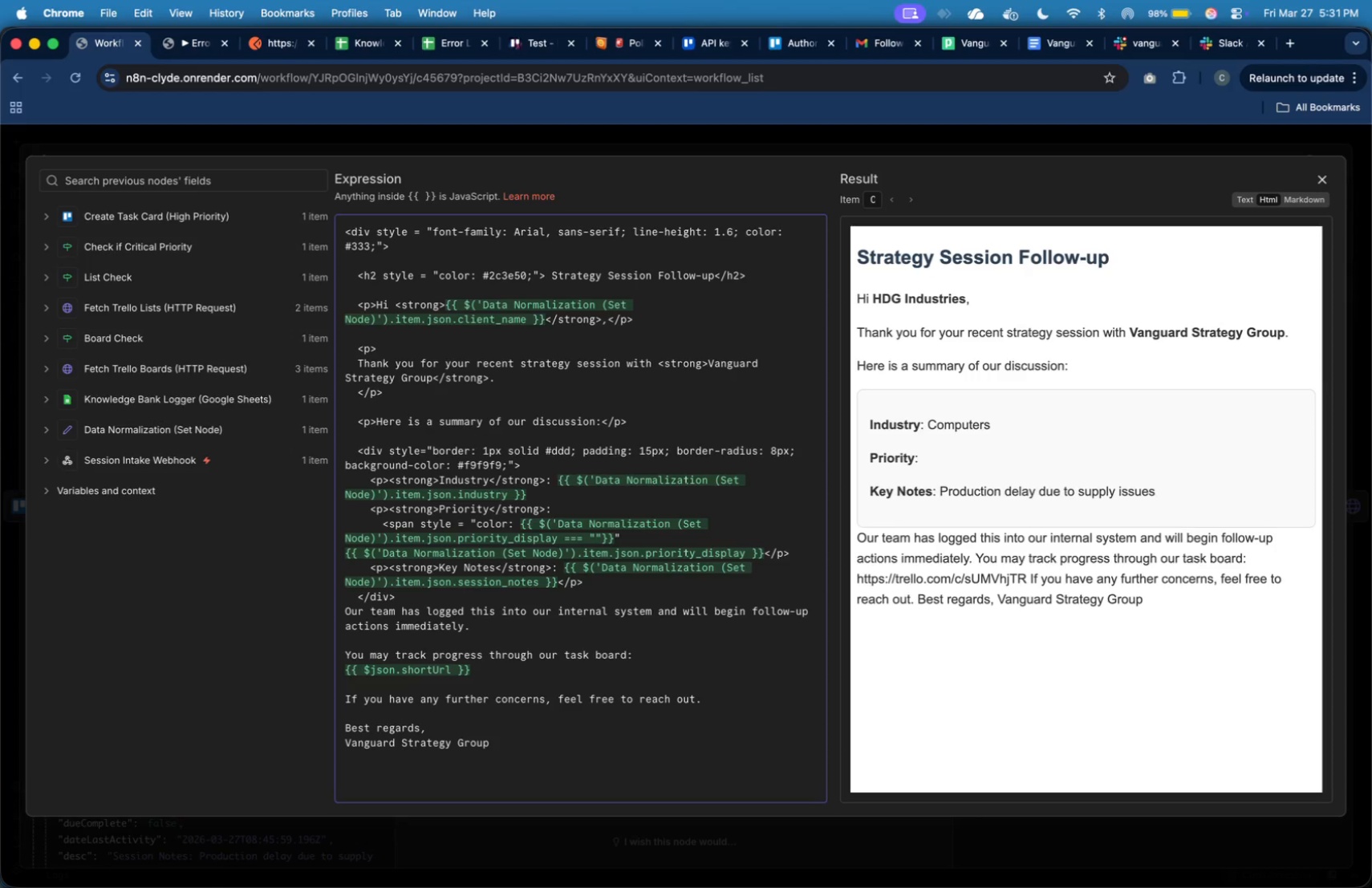 
type(Critical)
 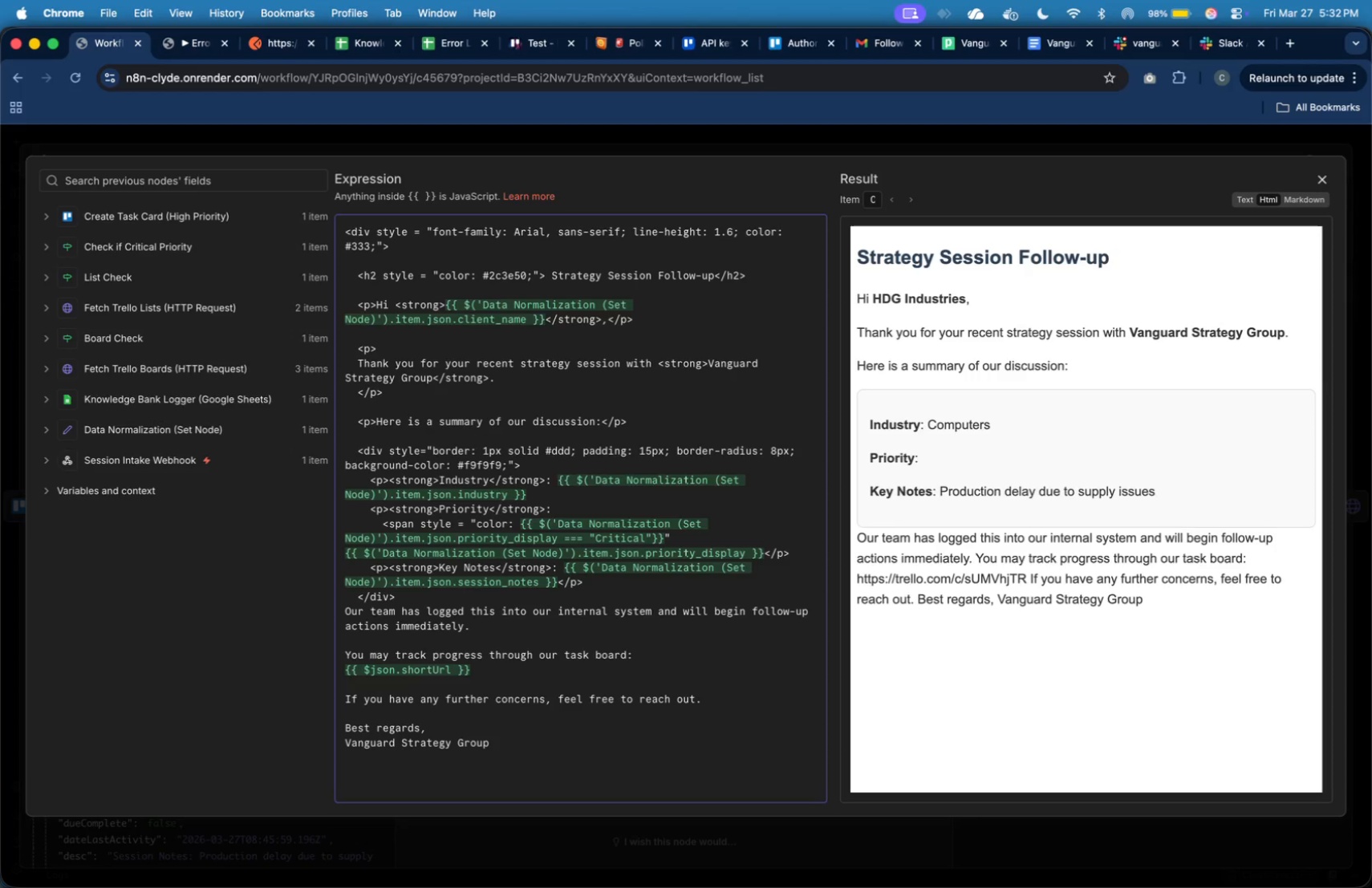 
key(ArrowRight)
 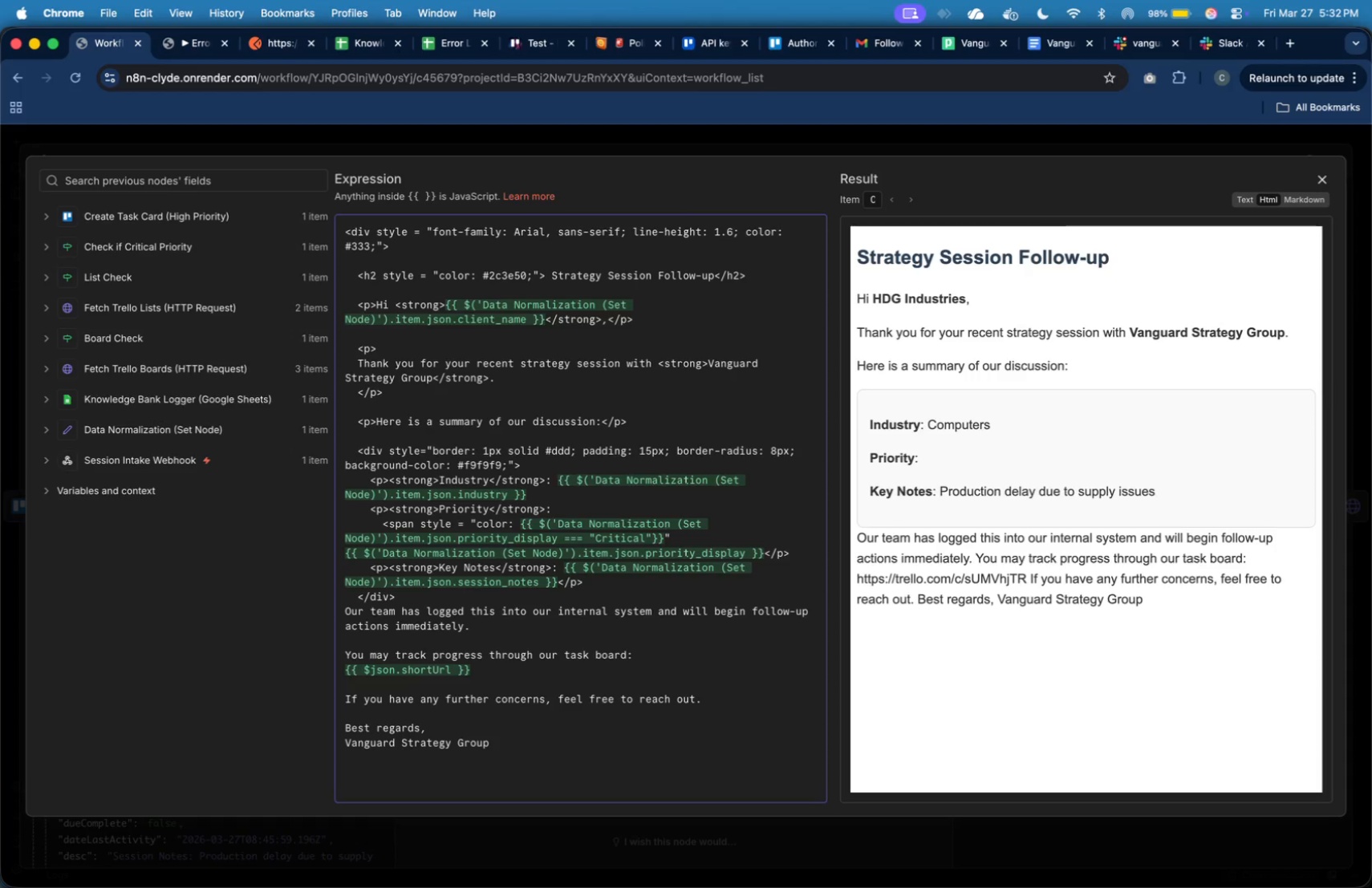 
key(Backspace)
 